 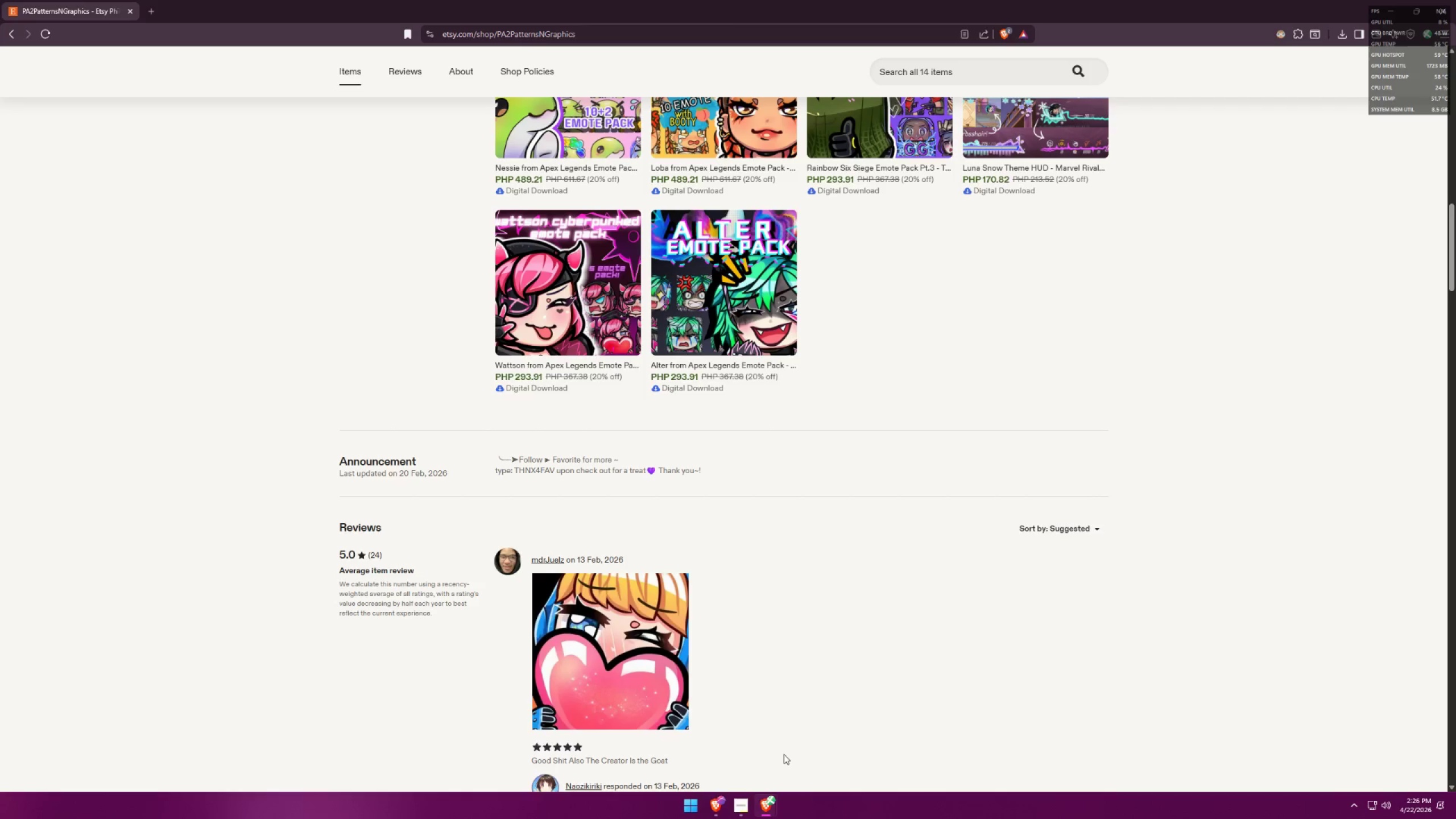 
left_click([764, 802])
 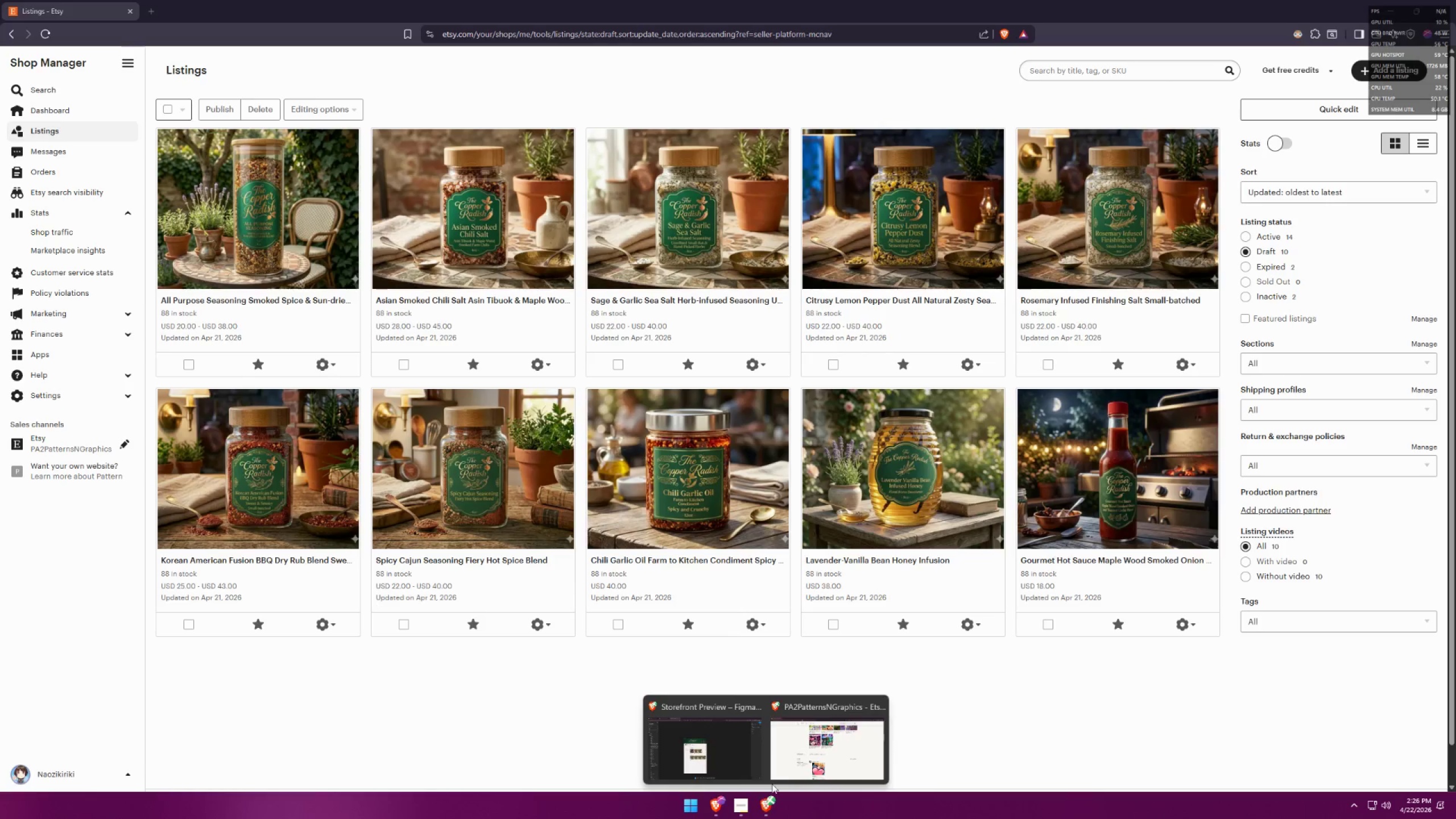 
left_click([808, 751])
 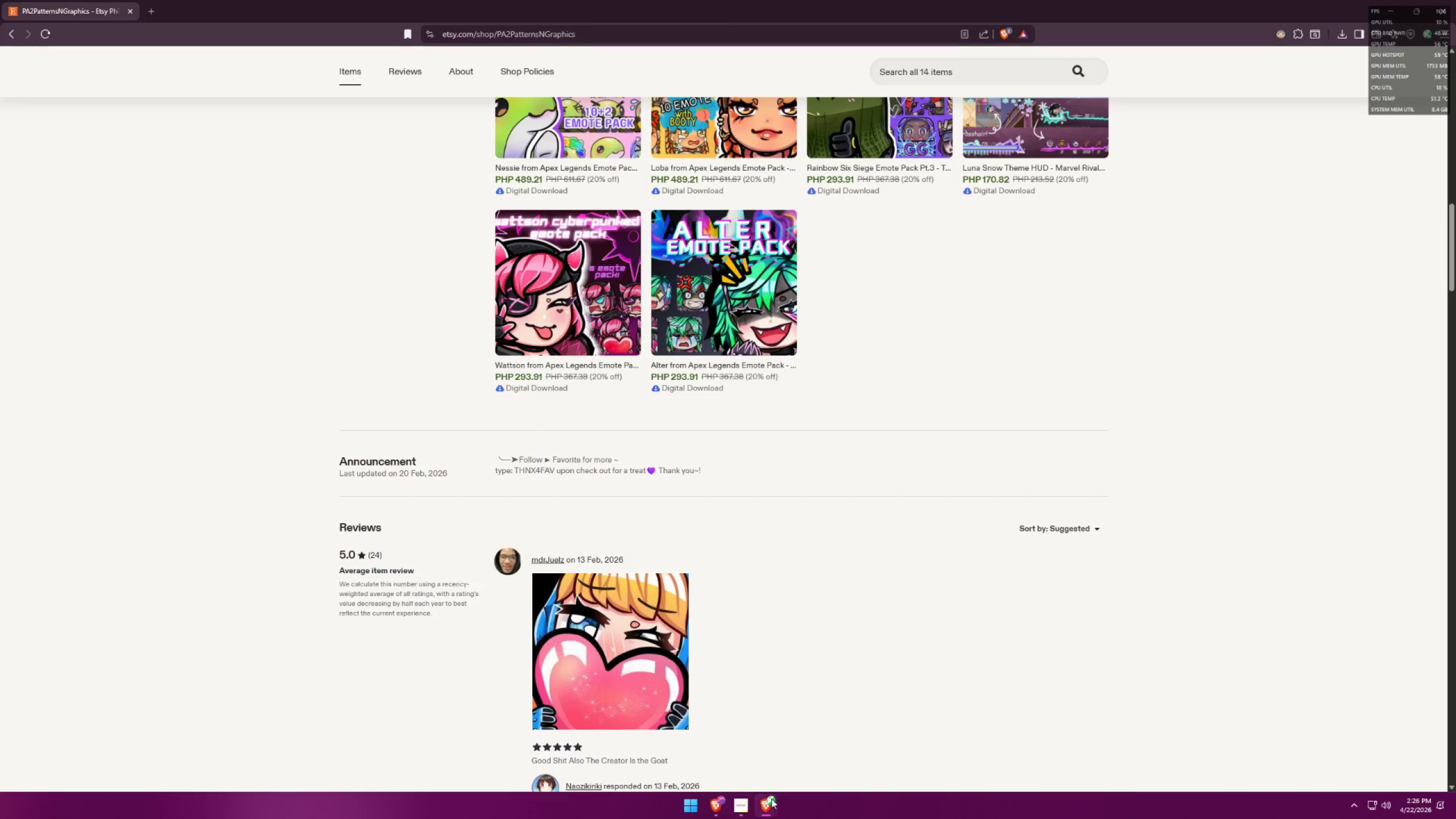 
double_click([700, 751])
 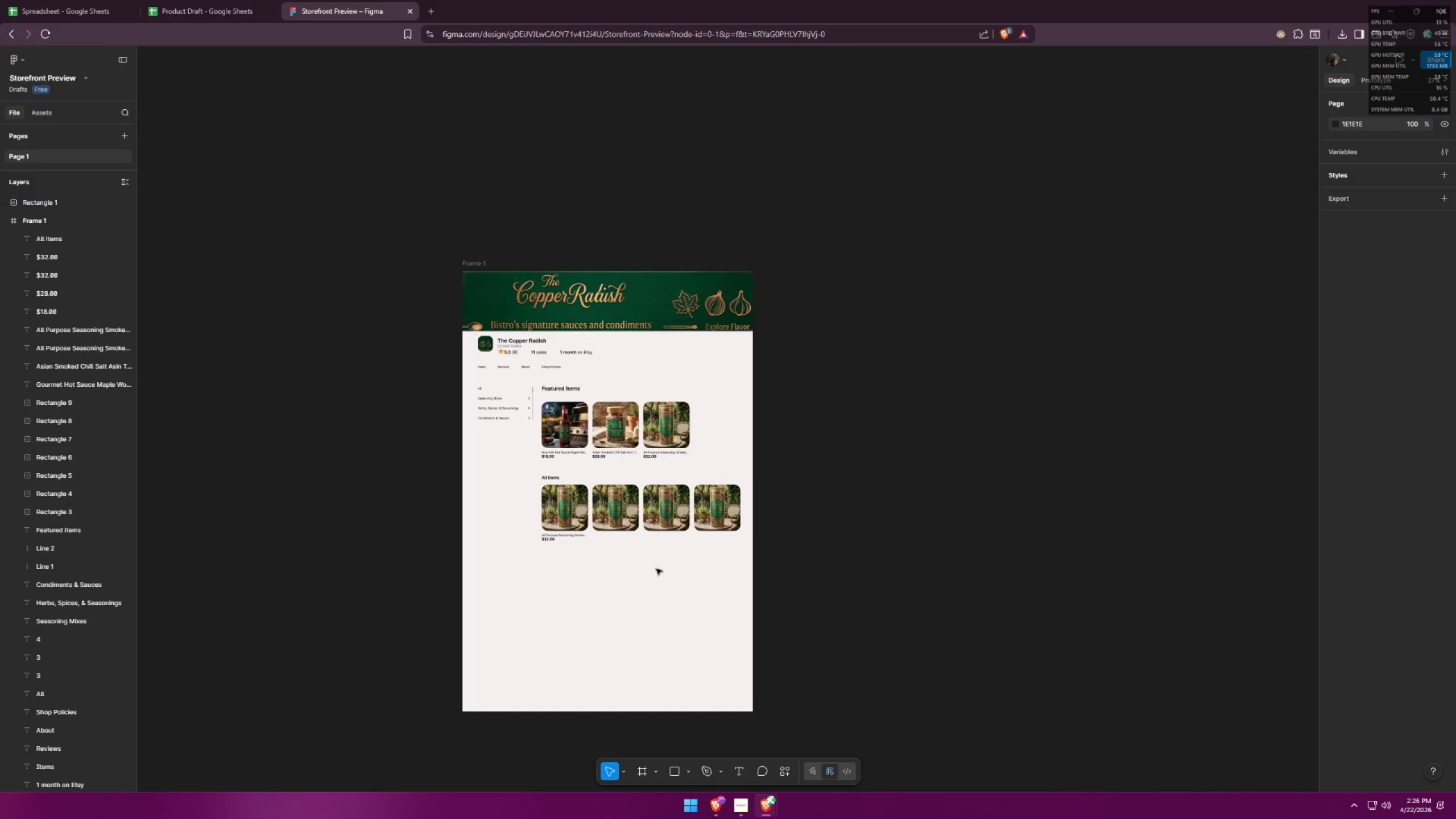 
key(Alt+AltLeft)
 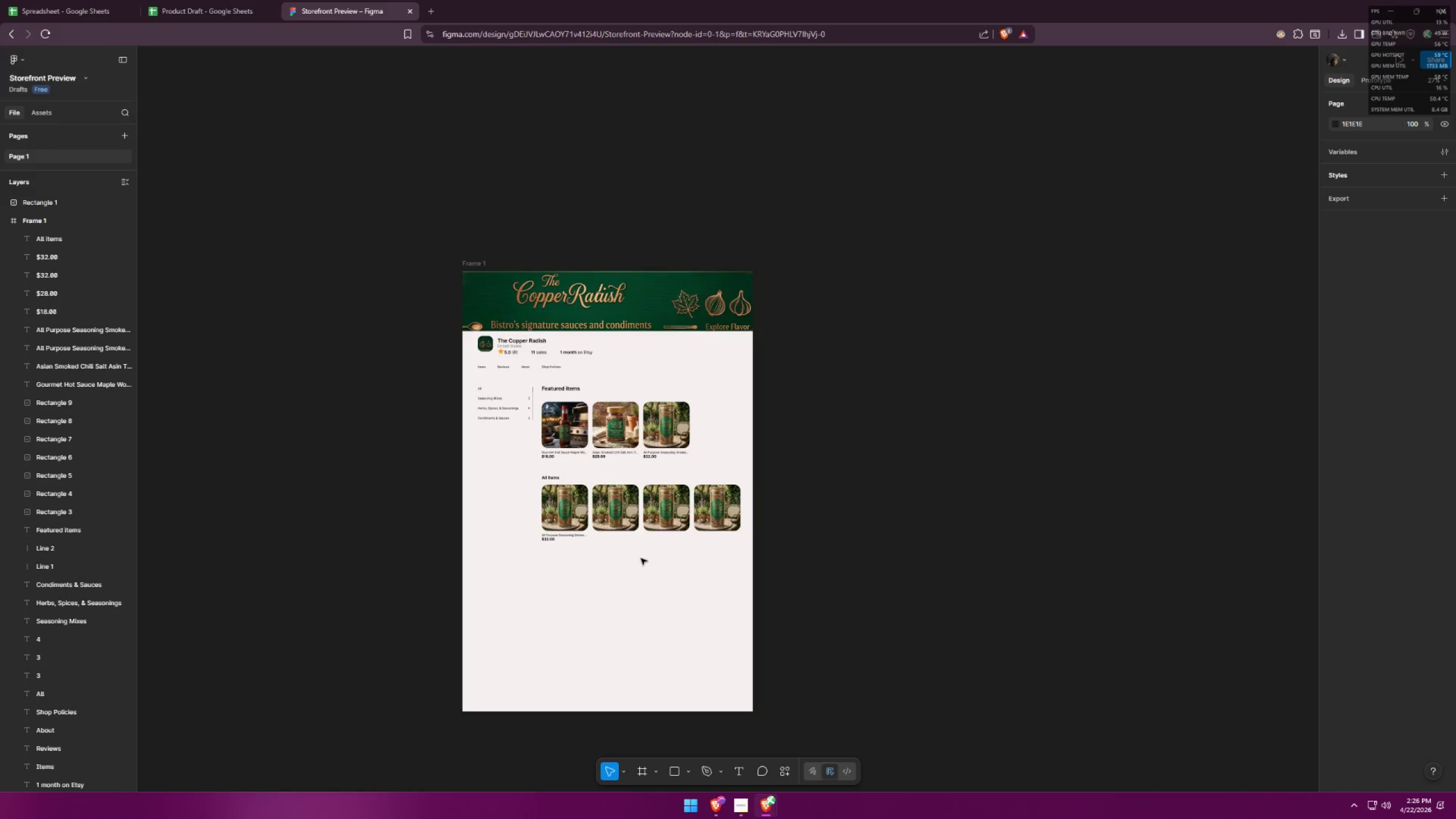 
key(Alt+Tab)
 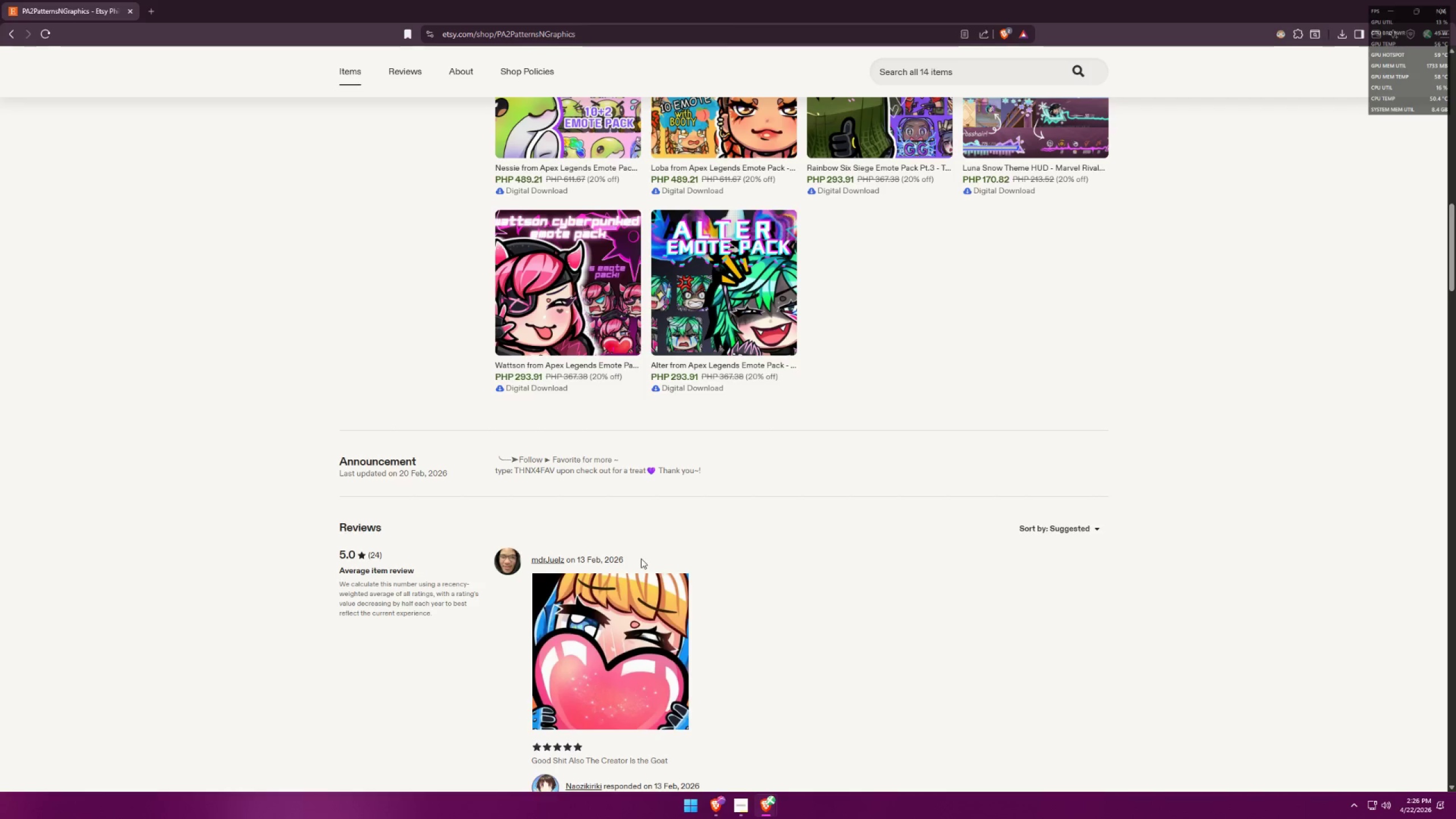 
scroll: coordinate [659, 568], scroll_direction: up, amount: 6.0
 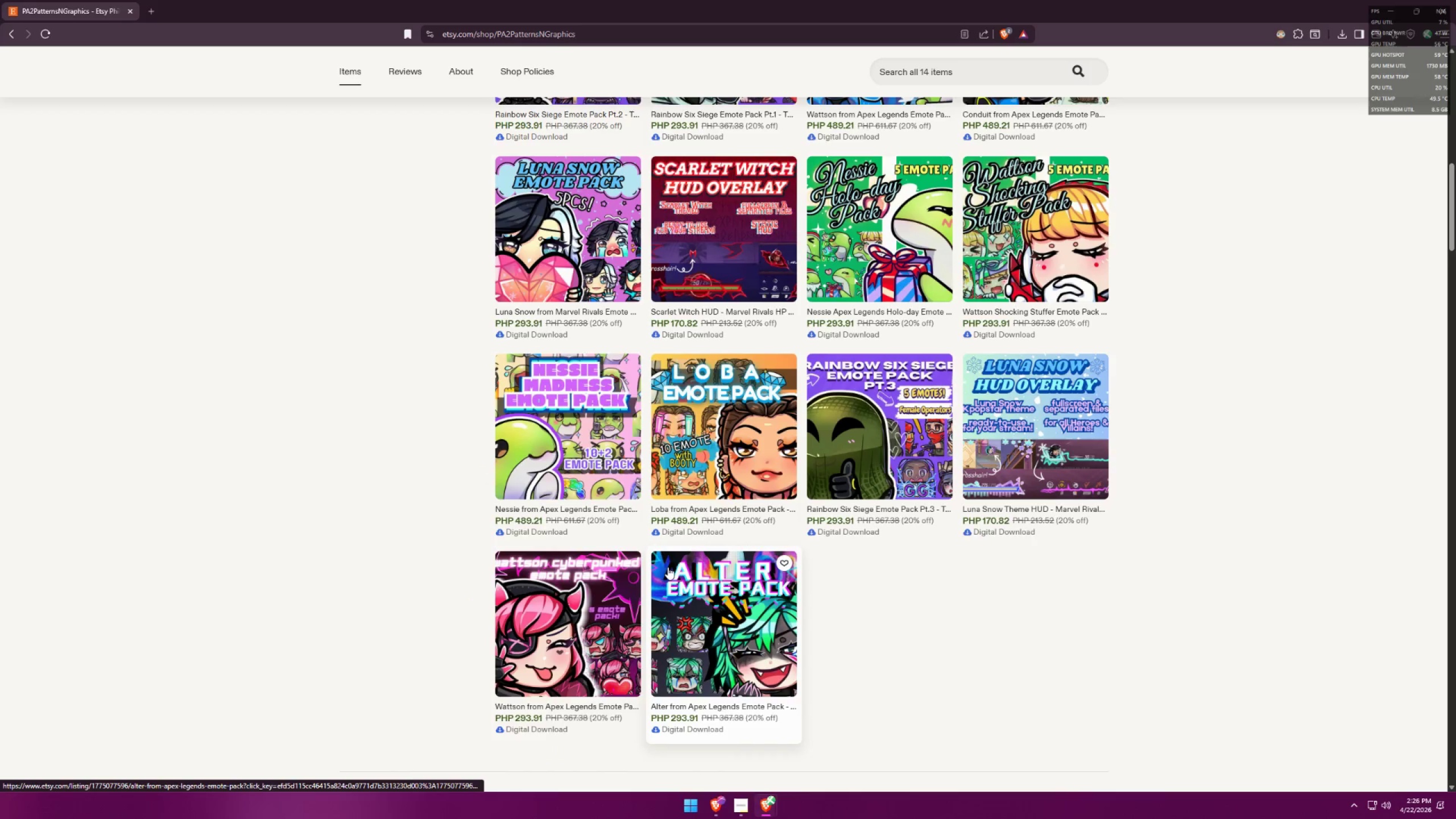 
key(Alt+AltLeft)
 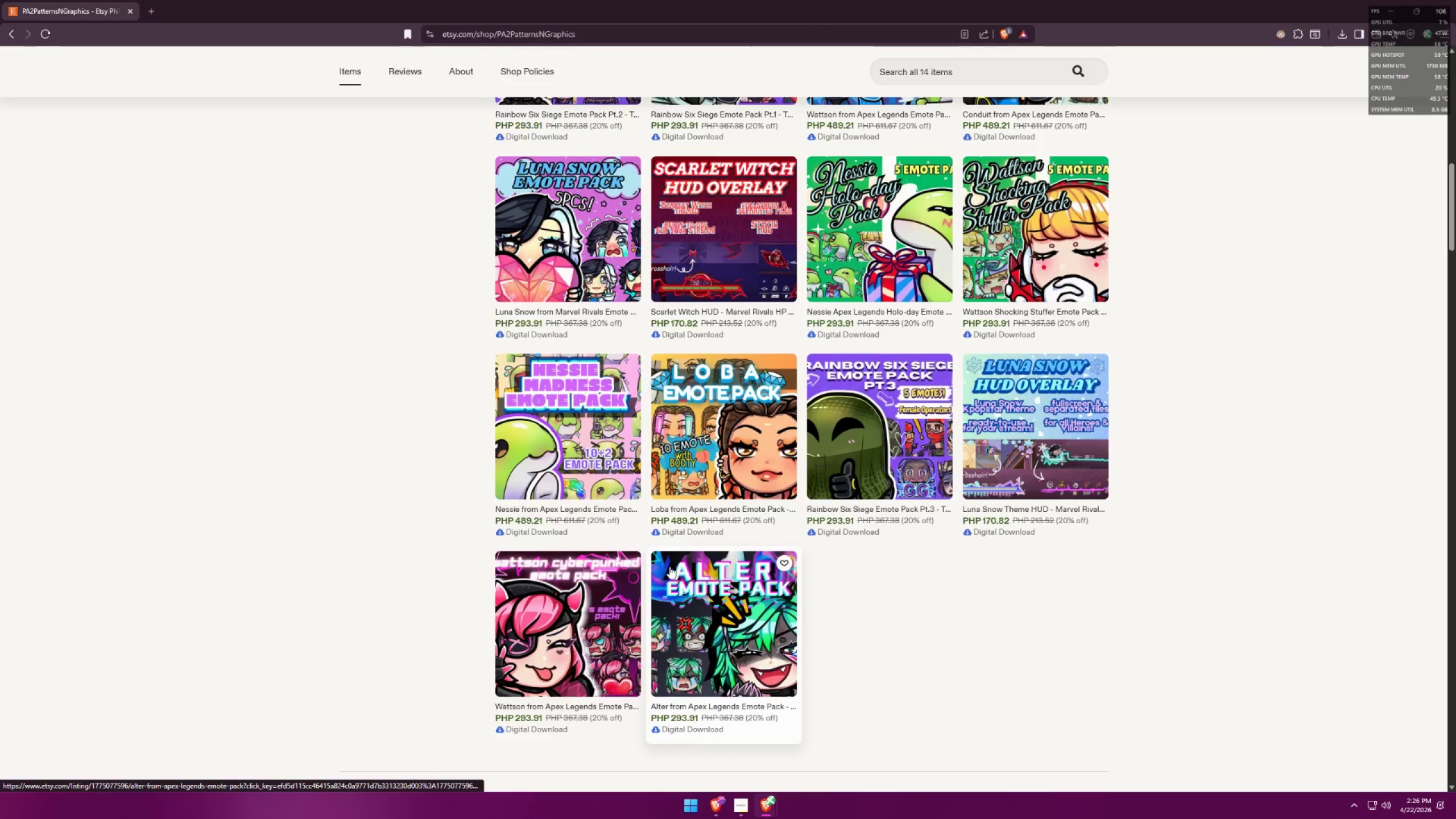 
key(Alt+Tab)
 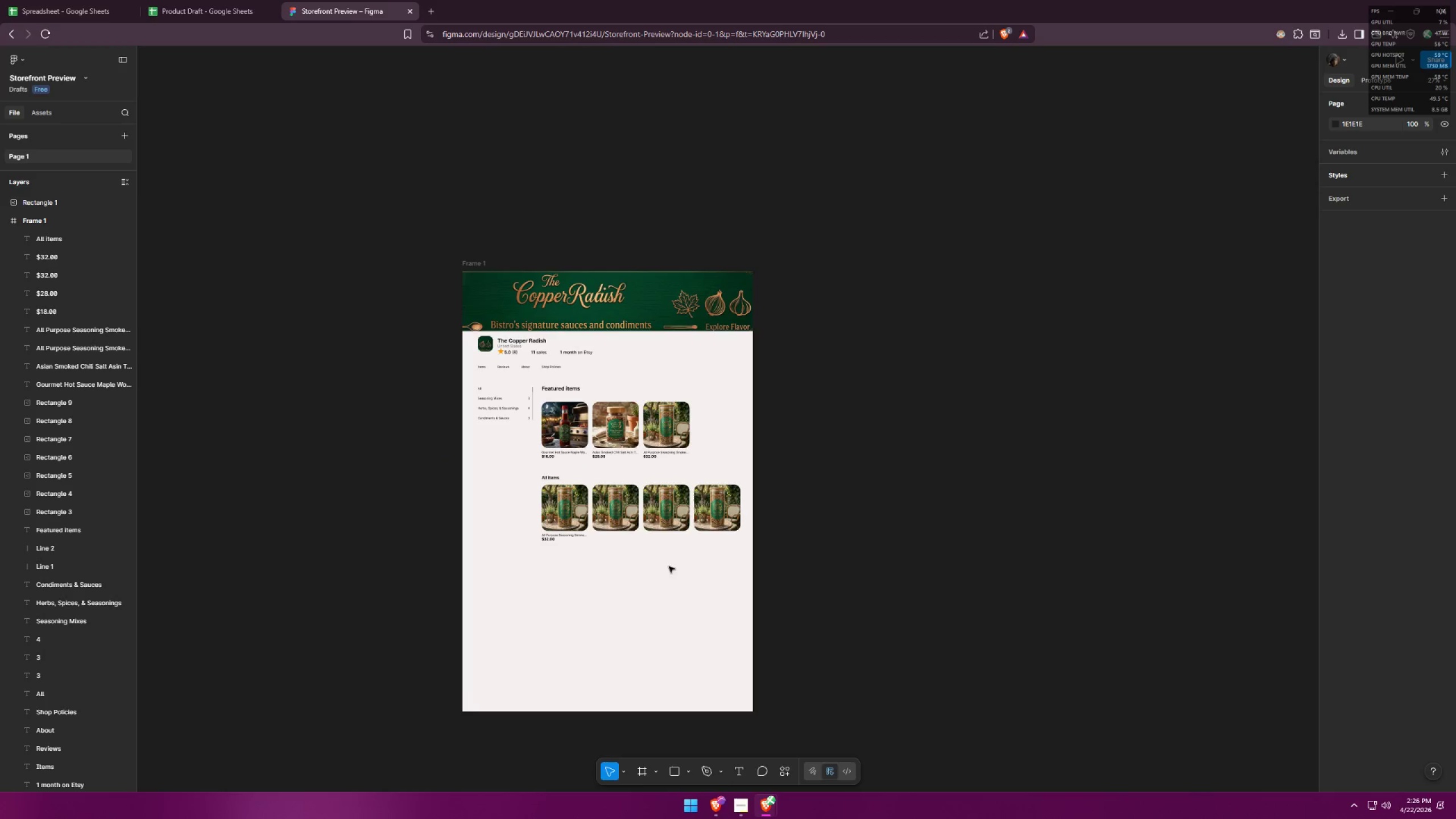 
hold_key(key=ControlLeft, duration=0.92)
scroll: coordinate [599, 540], scroll_direction: up, amount: 8.0
 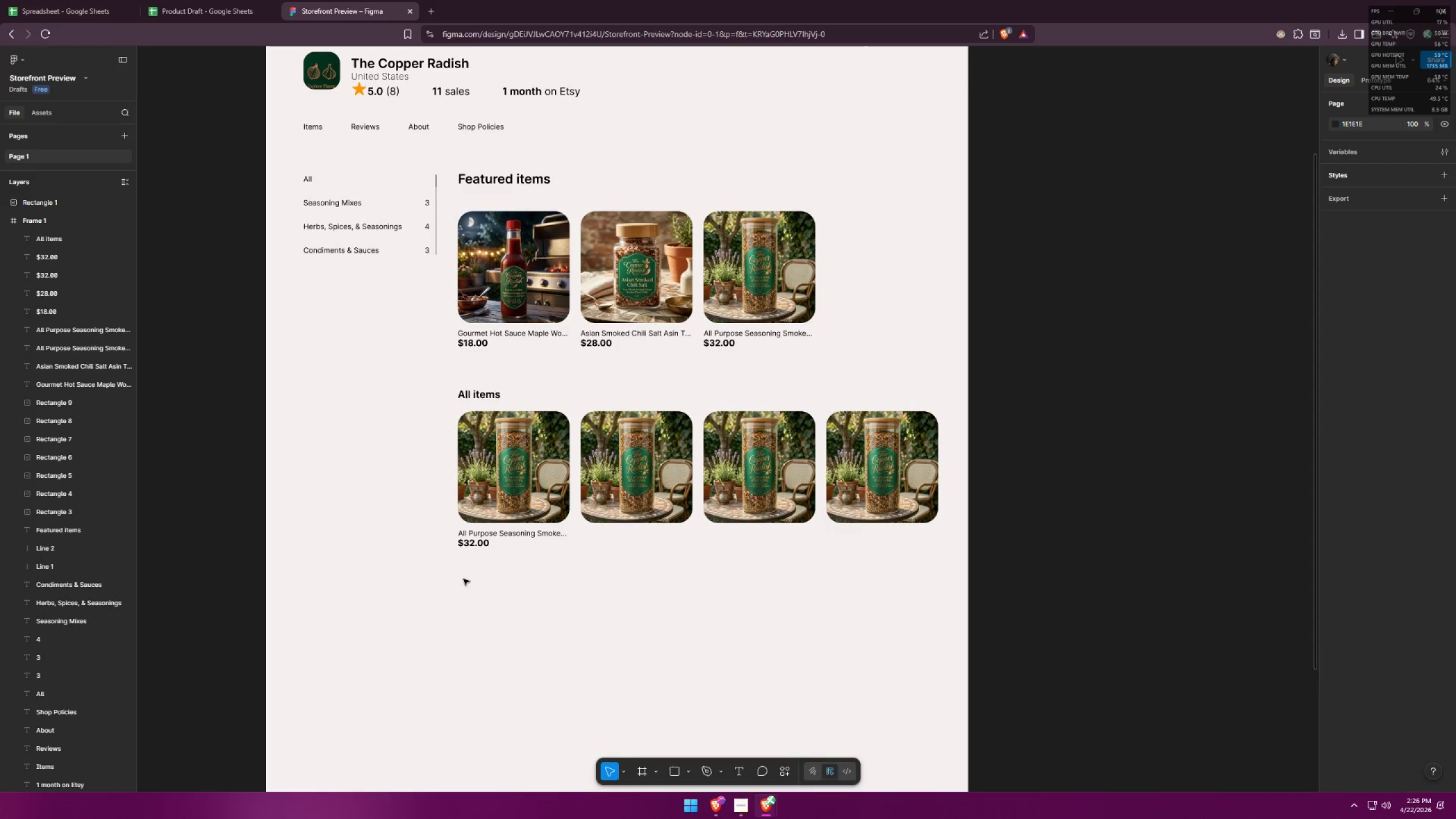 
left_click_drag(start_coordinate=[451, 572], to_coordinate=[899, 469])
 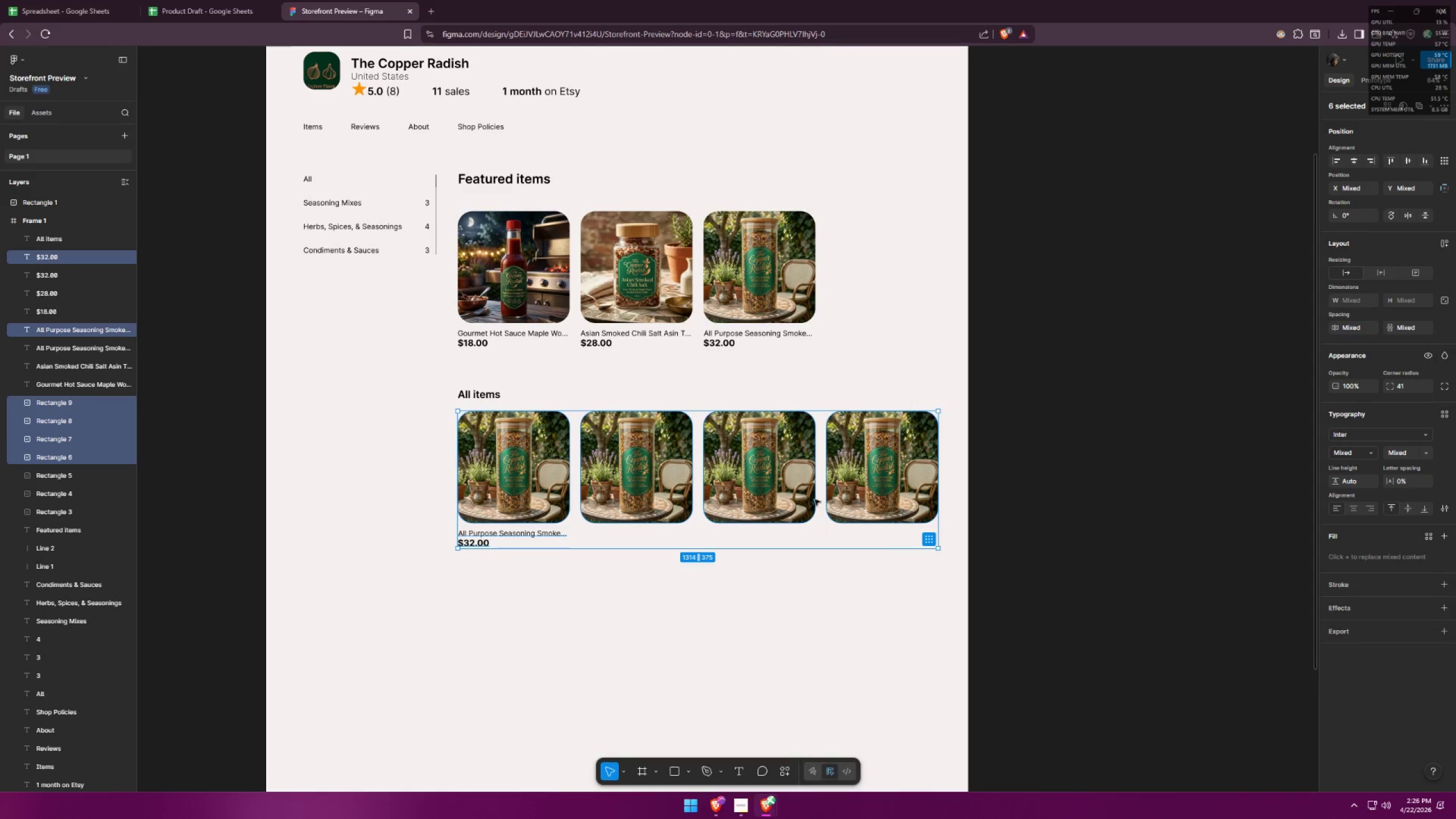 
hold_key(key=AltLeft, duration=4.36)
hold_key(key=ShiftLeft, duration=1.5)
left_click_drag(start_coordinate=[792, 499], to_coordinate=[777, 651])
 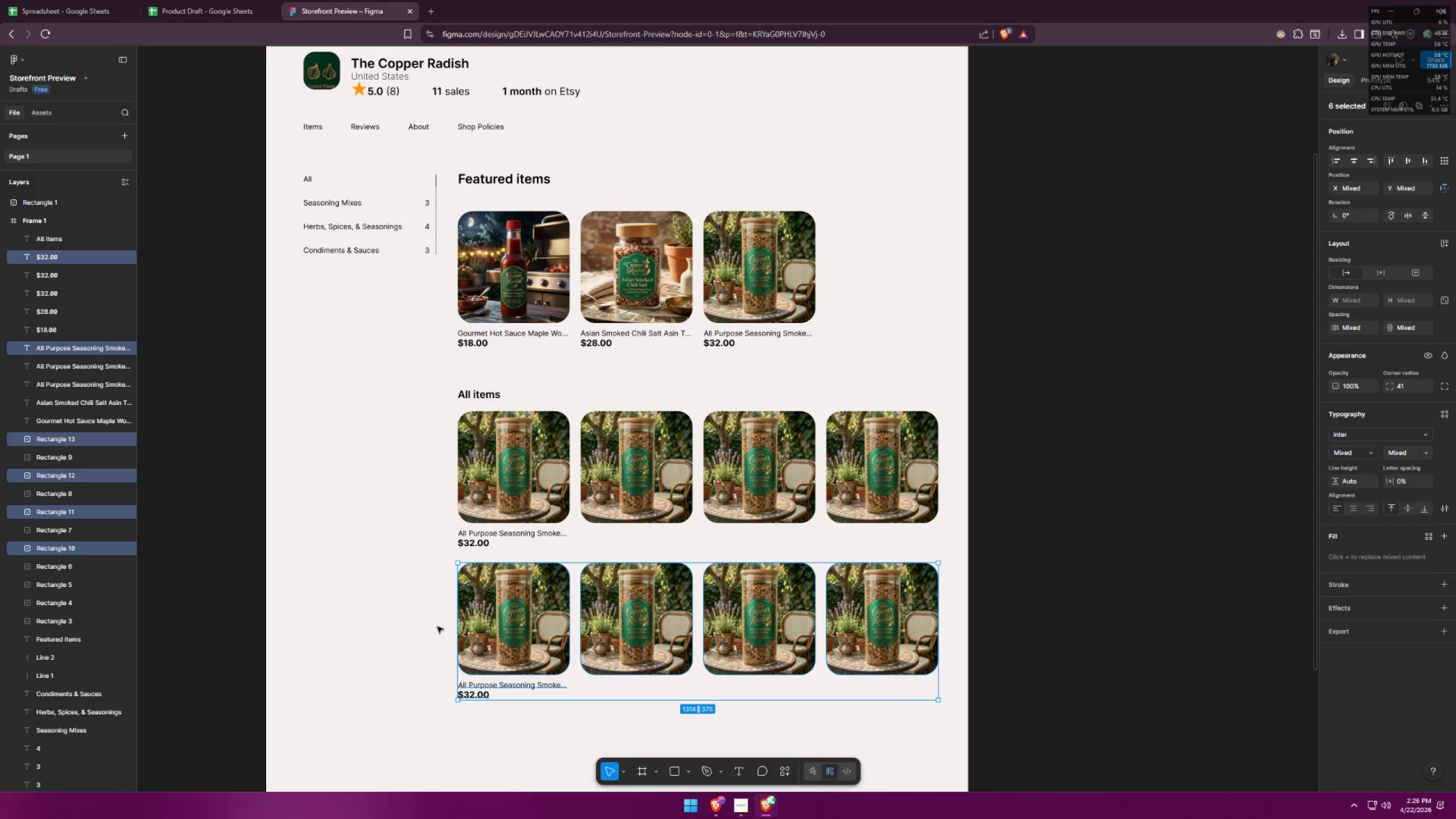 
hold_key(key=ShiftLeft, duration=1.53)
 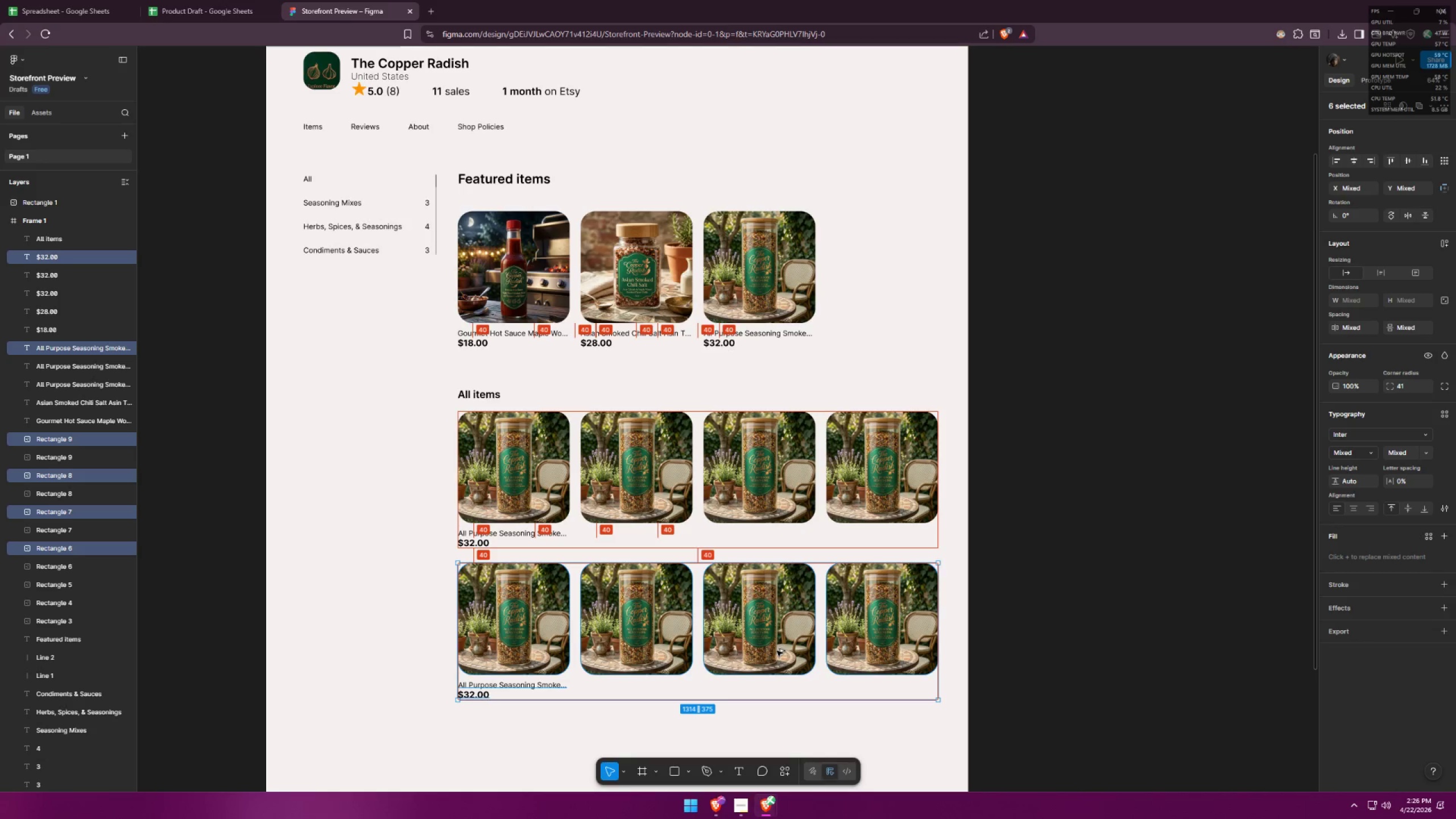 
hold_key(key=ShiftLeft, duration=1.33)
 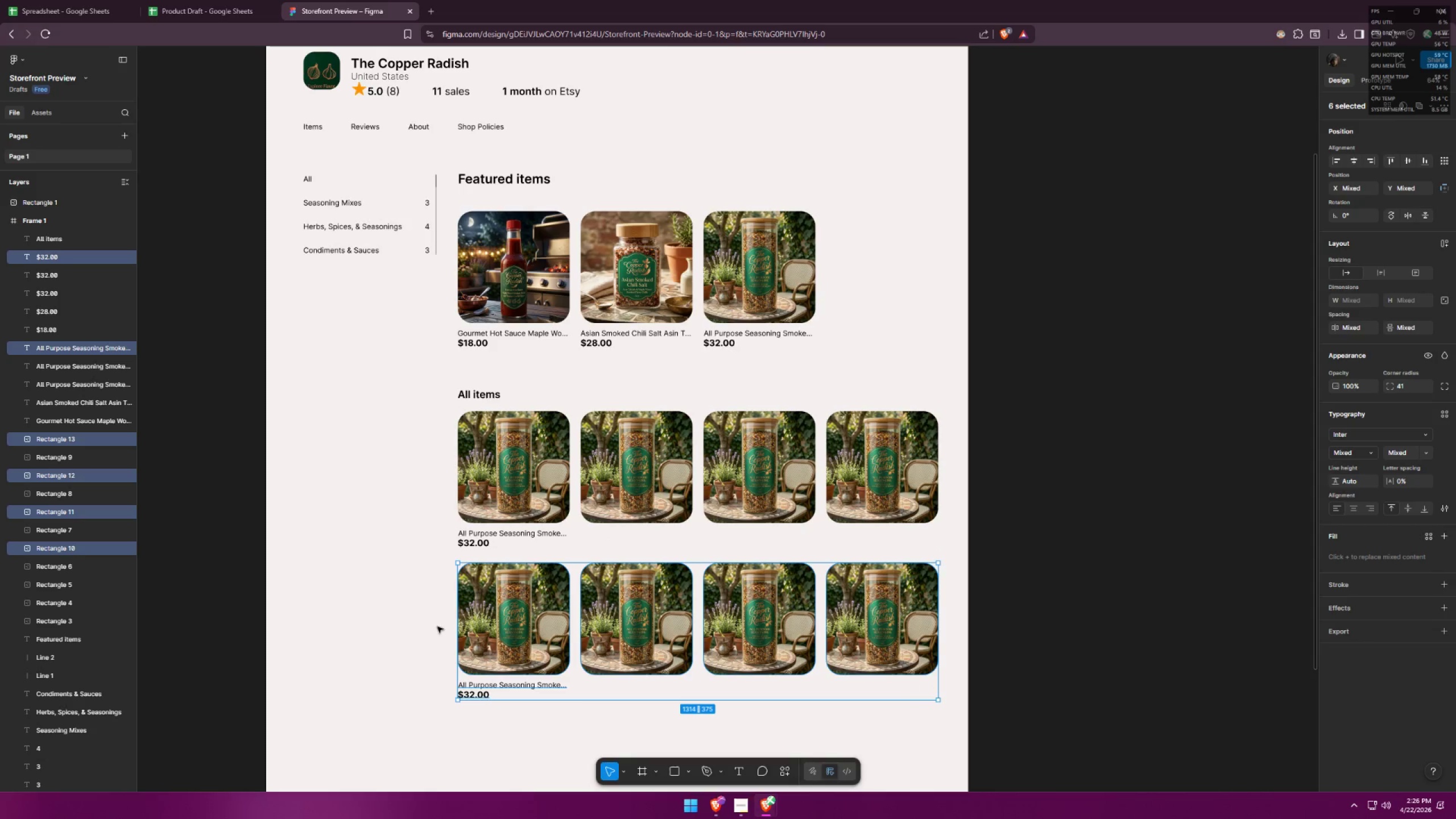 
left_click([374, 622])
 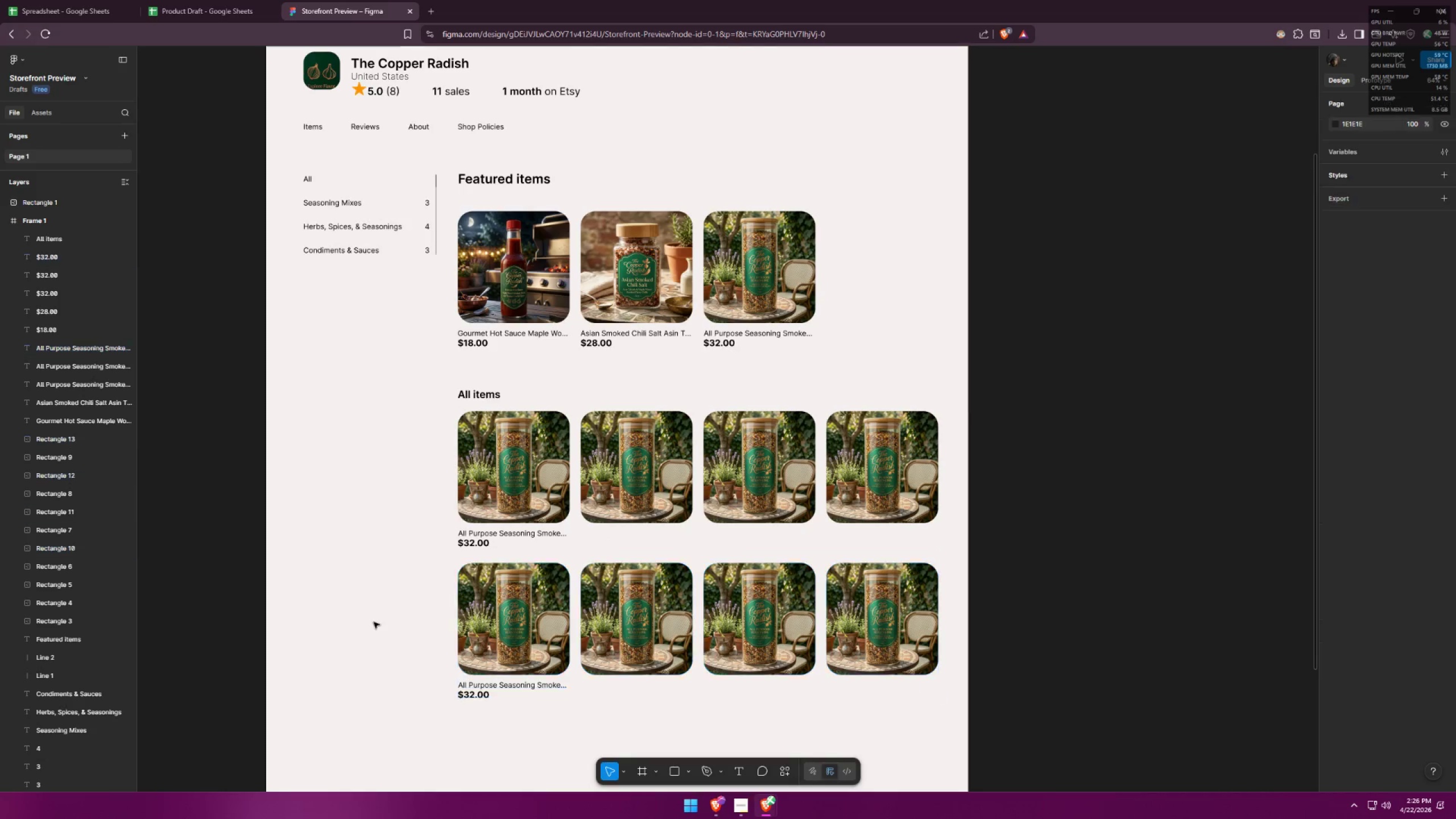 
key(Alt+AltLeft)
 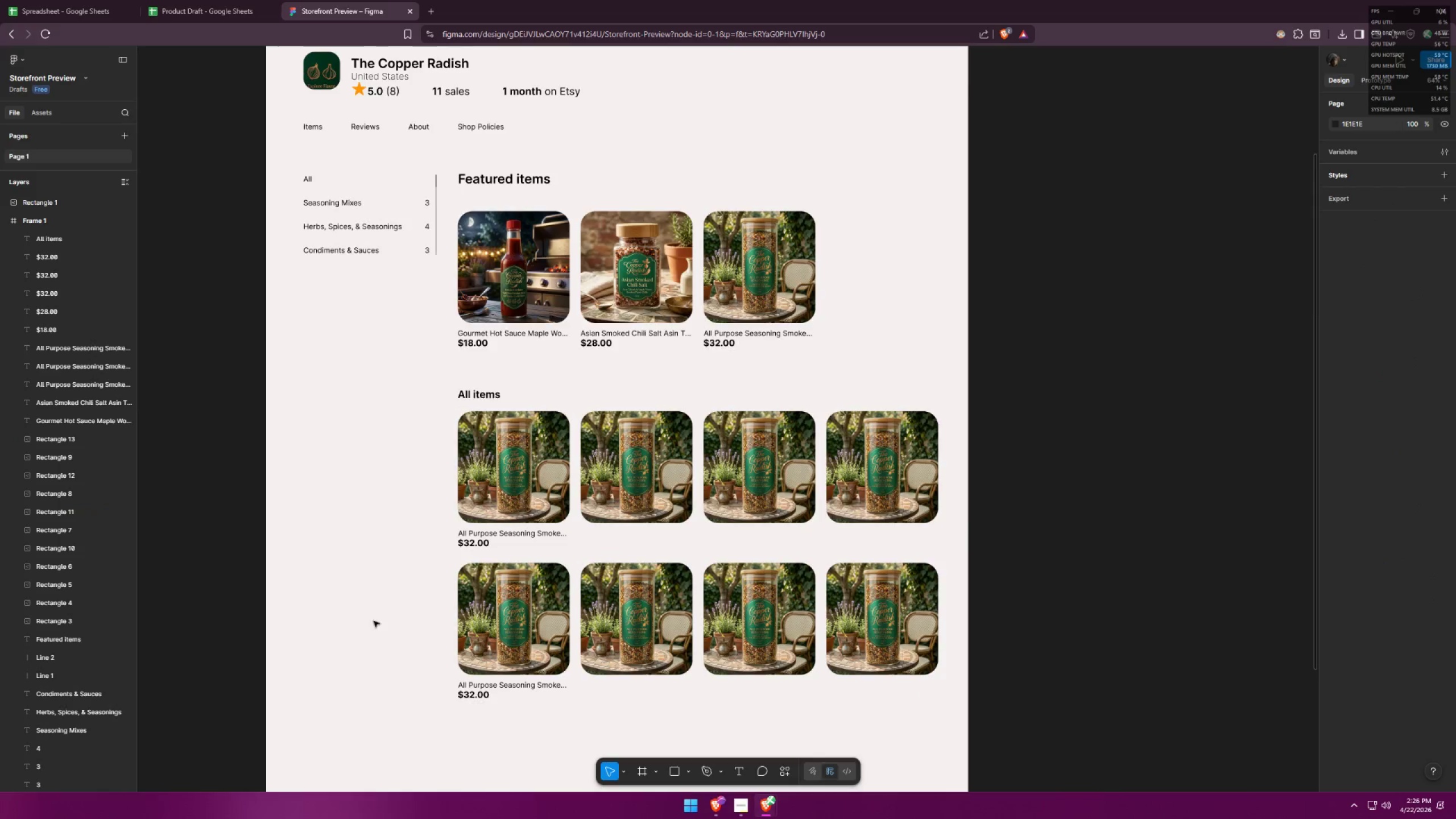 
key(Alt+Tab)
 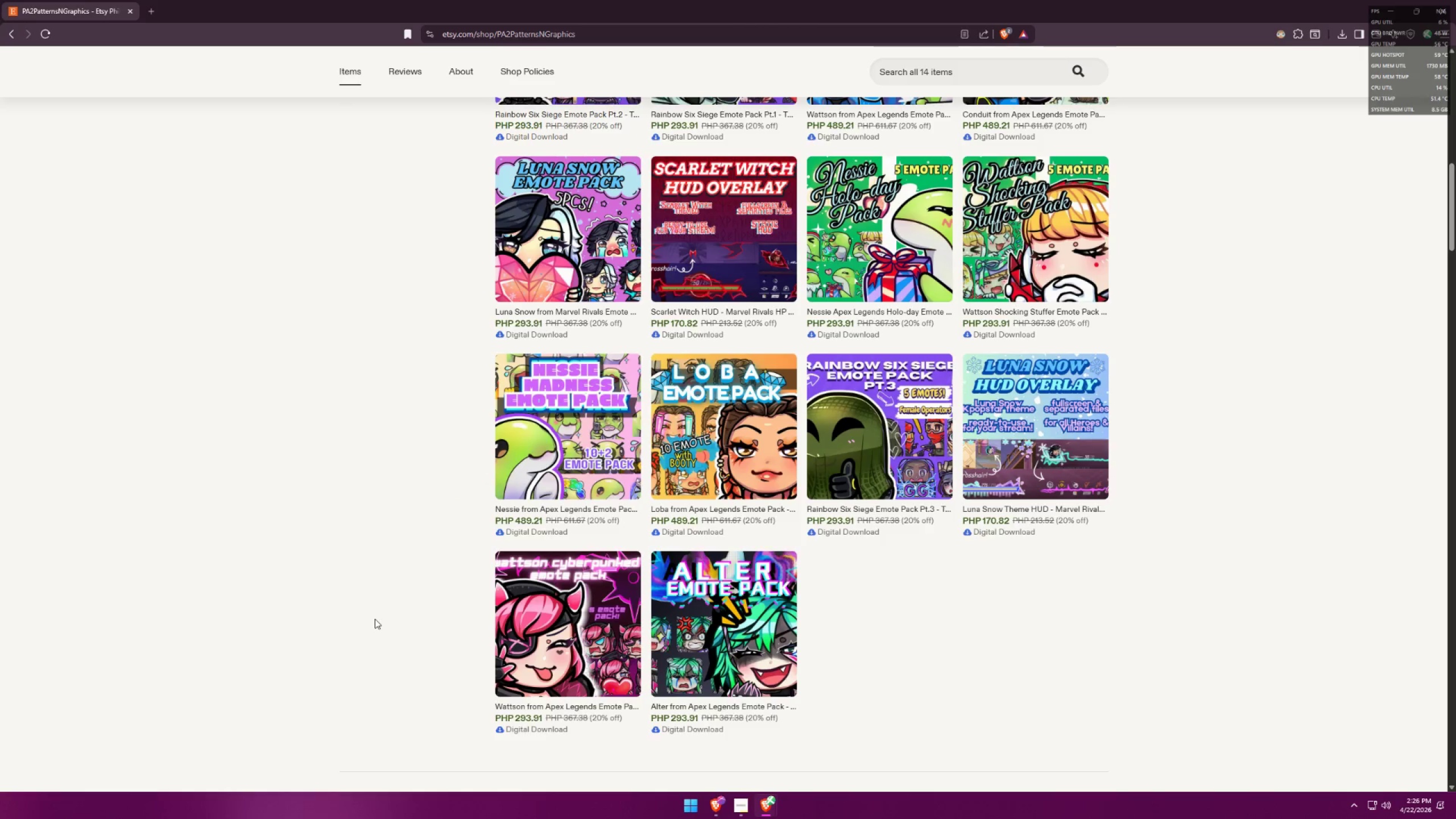 
key(Alt+AltLeft)
 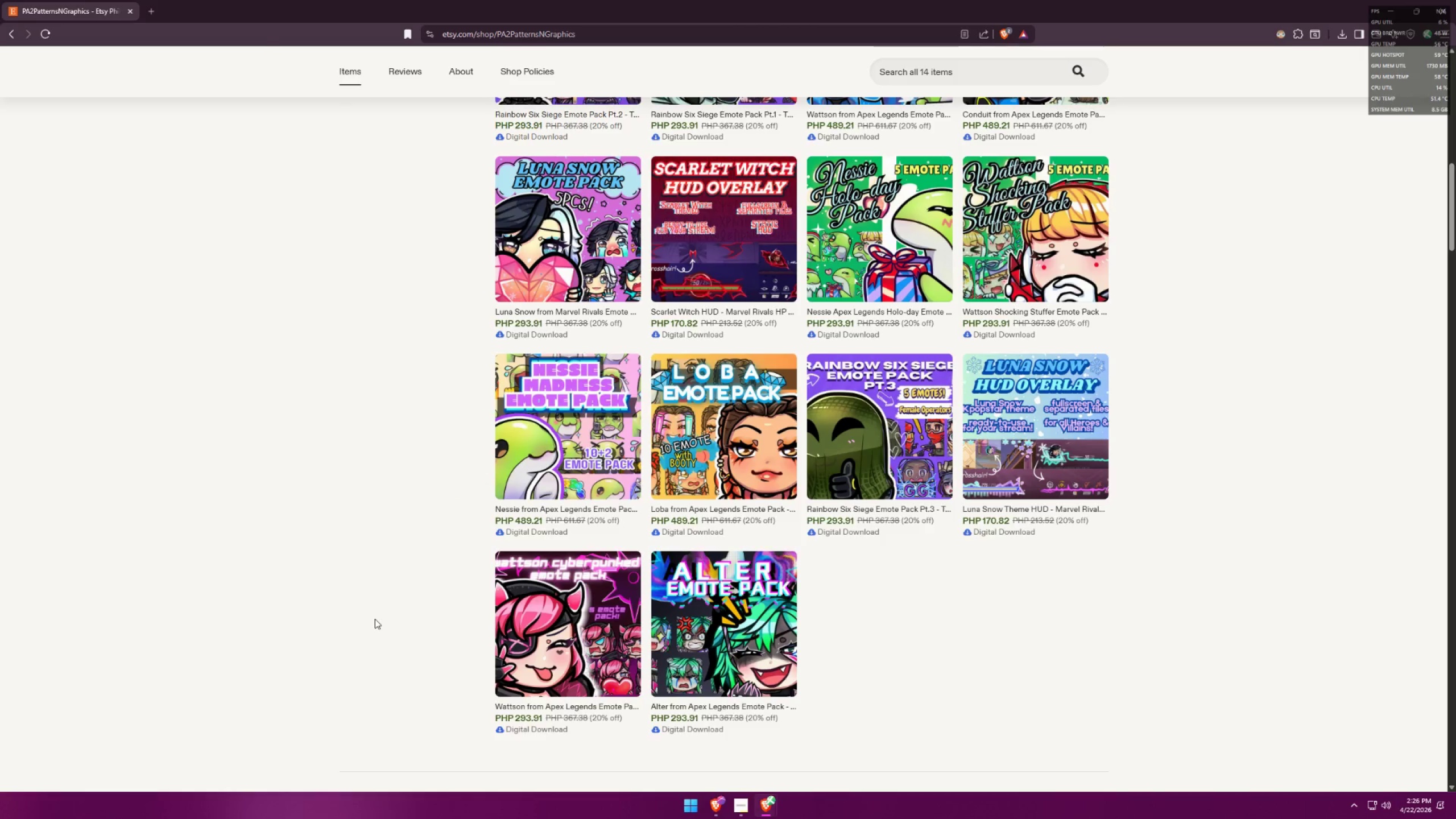 
key(Alt+Tab)
 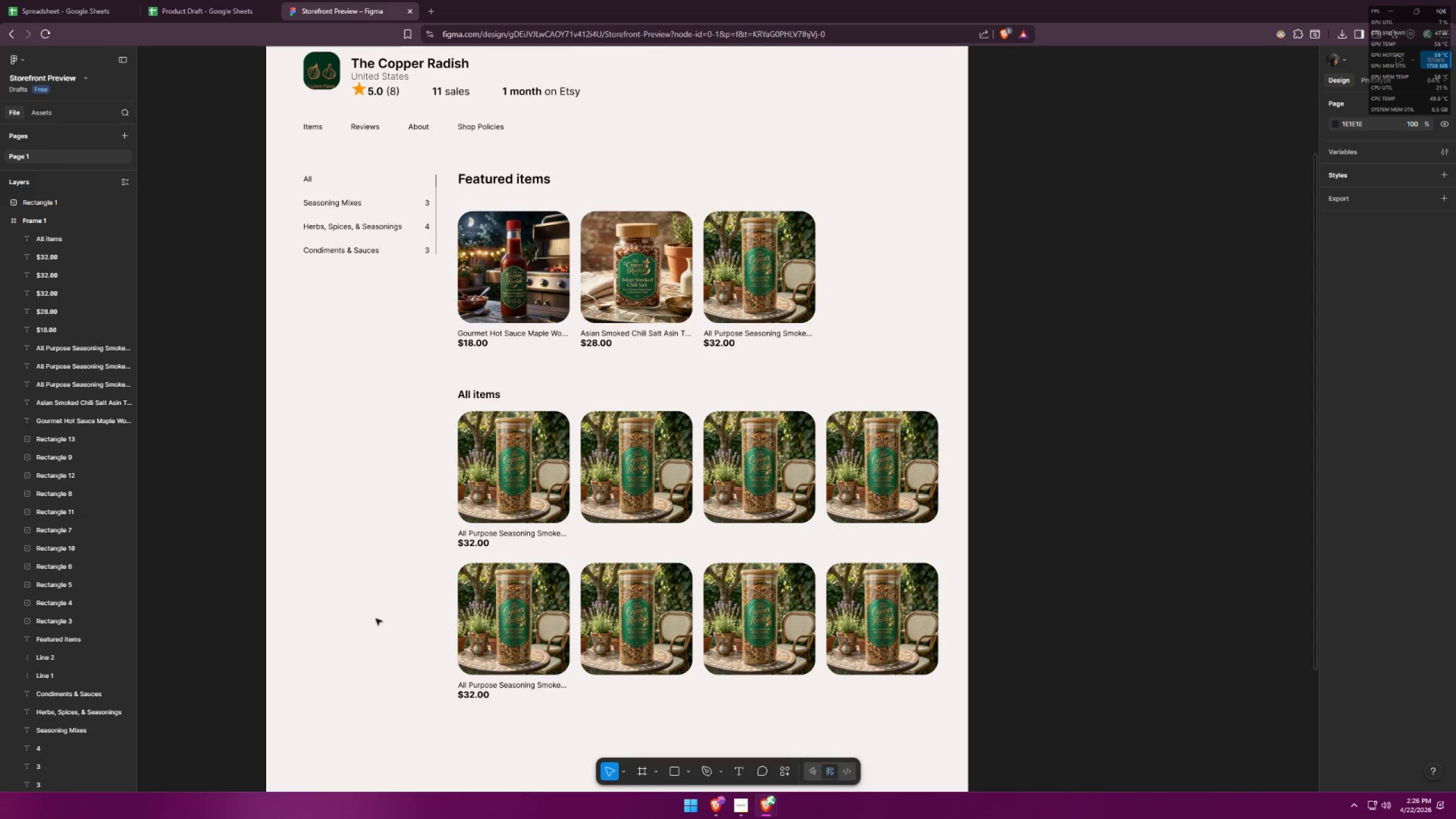 
scroll: coordinate [654, 601], scroll_direction: down, amount: 7.0
 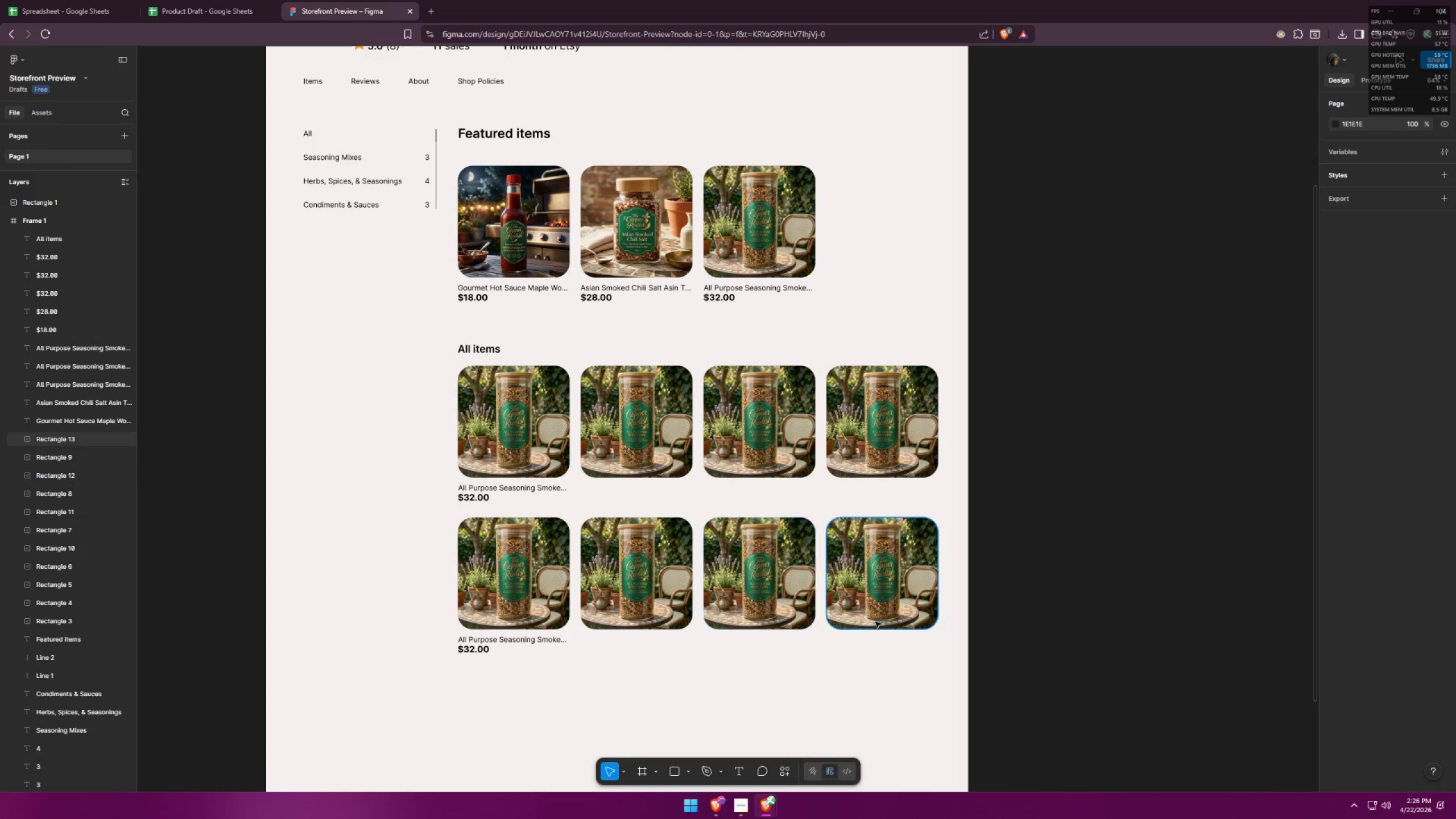 
left_click([900, 608])
 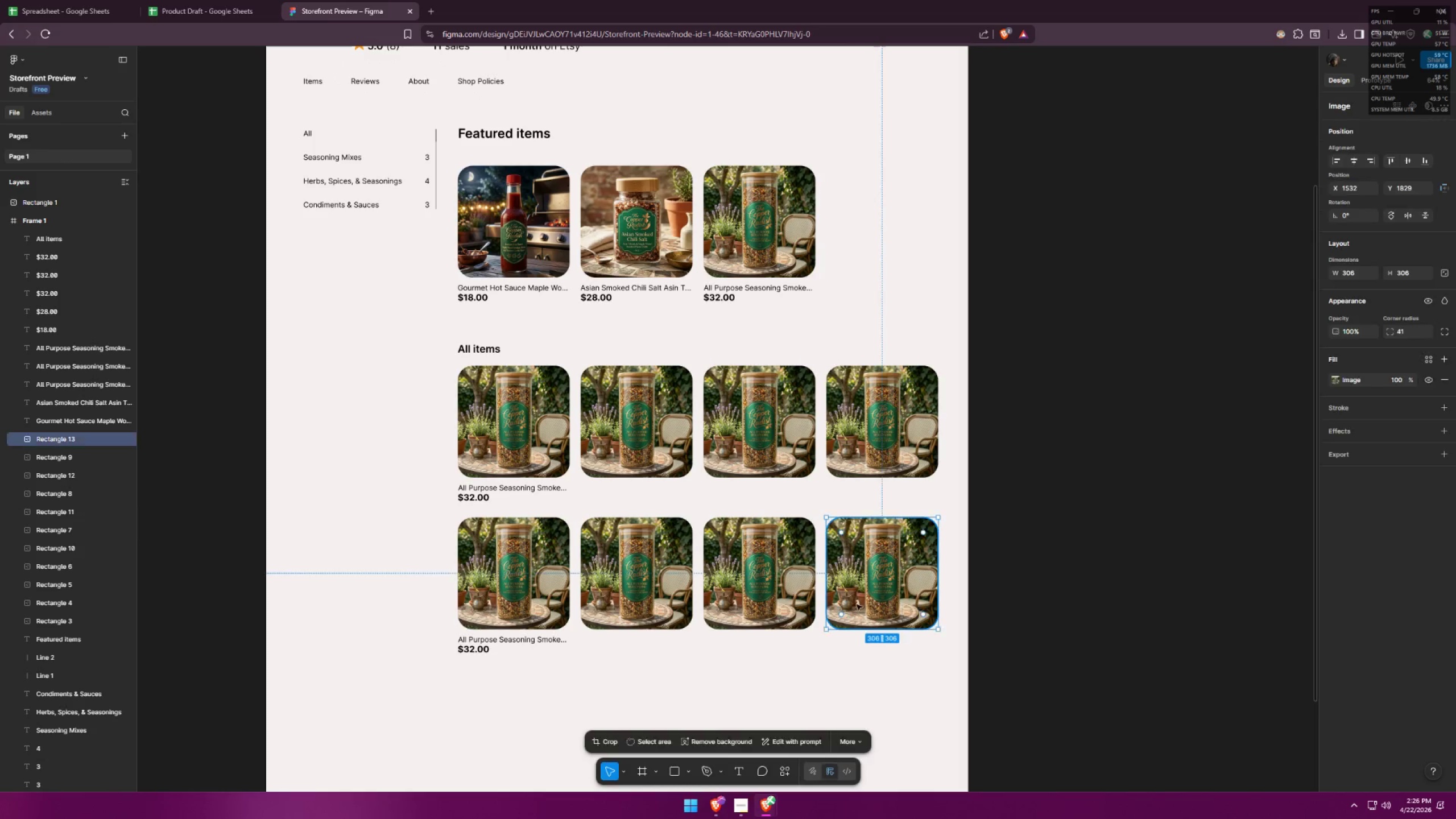 
hold_key(key=ShiftLeft, duration=1.52)
double_click([784, 598])
 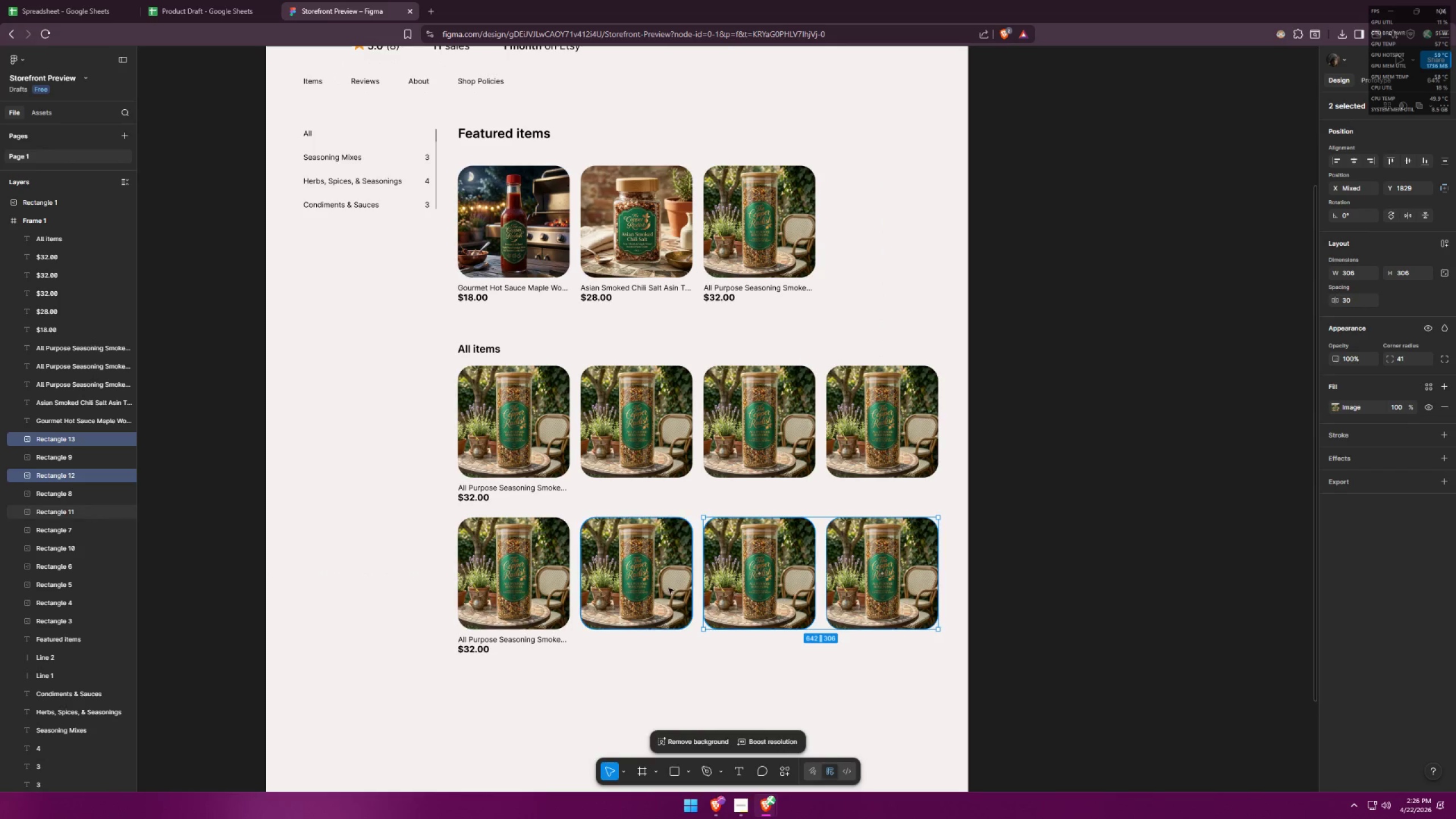 
triple_click([656, 588])
 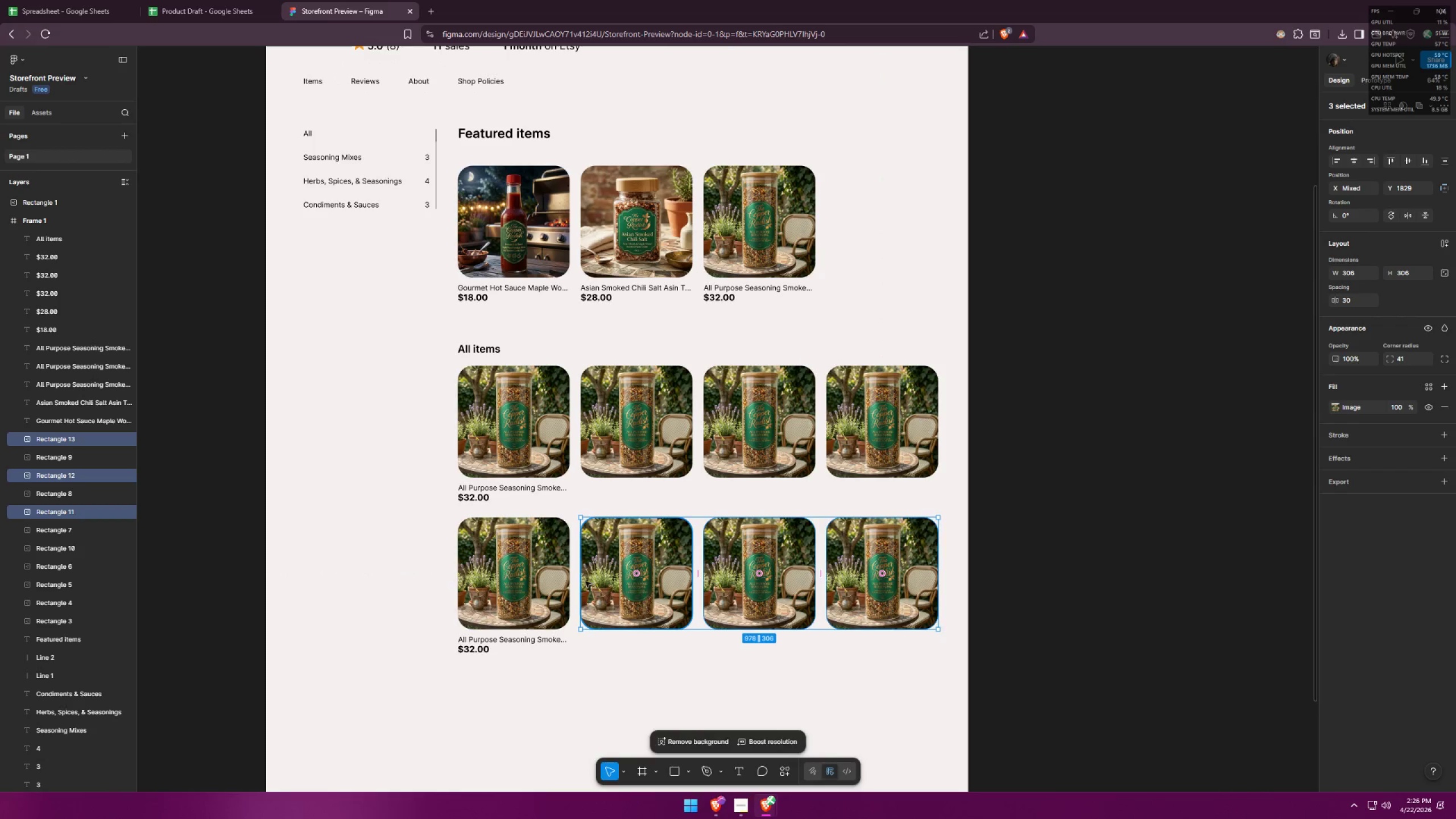 
triple_click([564, 578])
 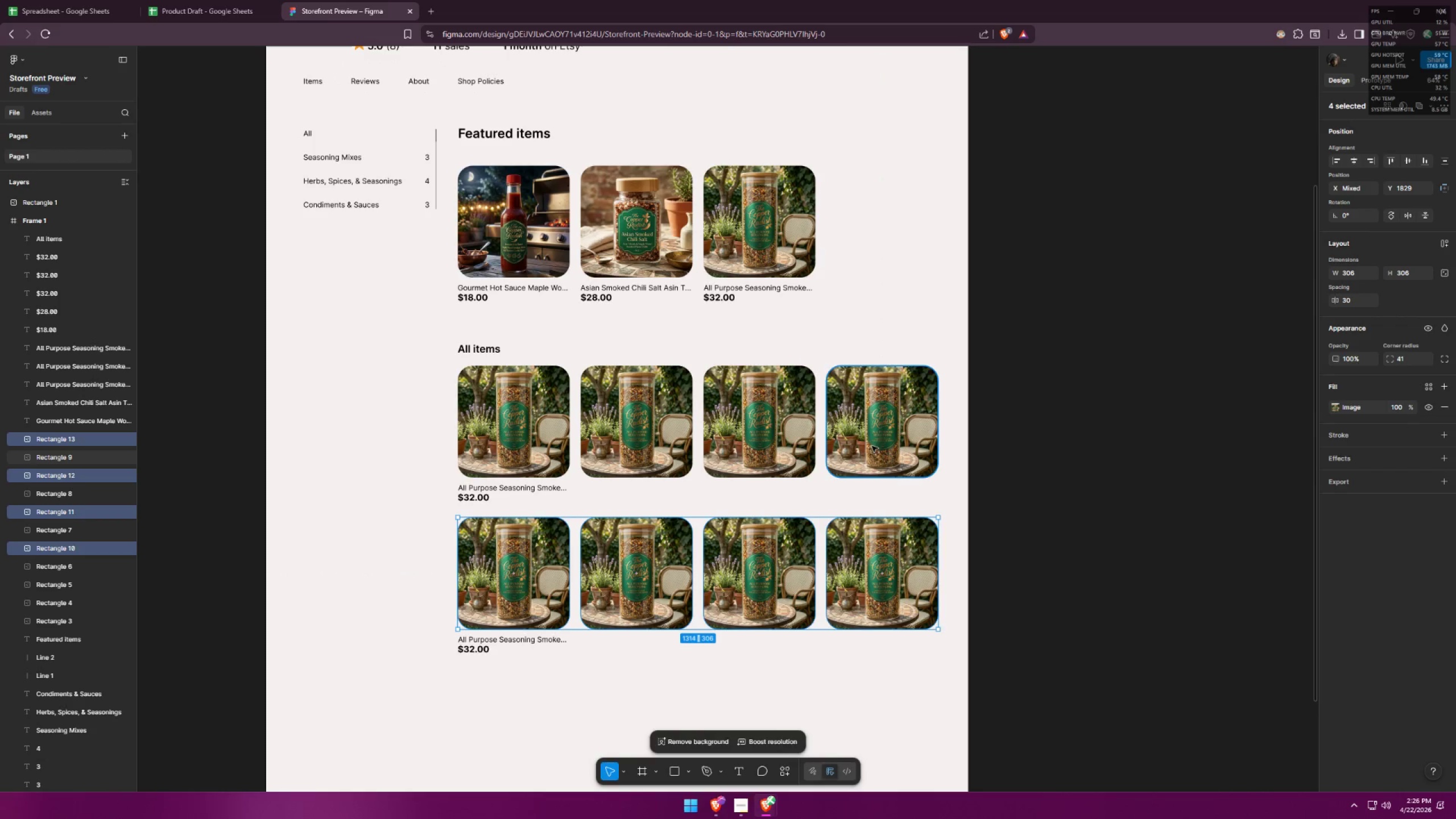 
left_click([854, 446])
 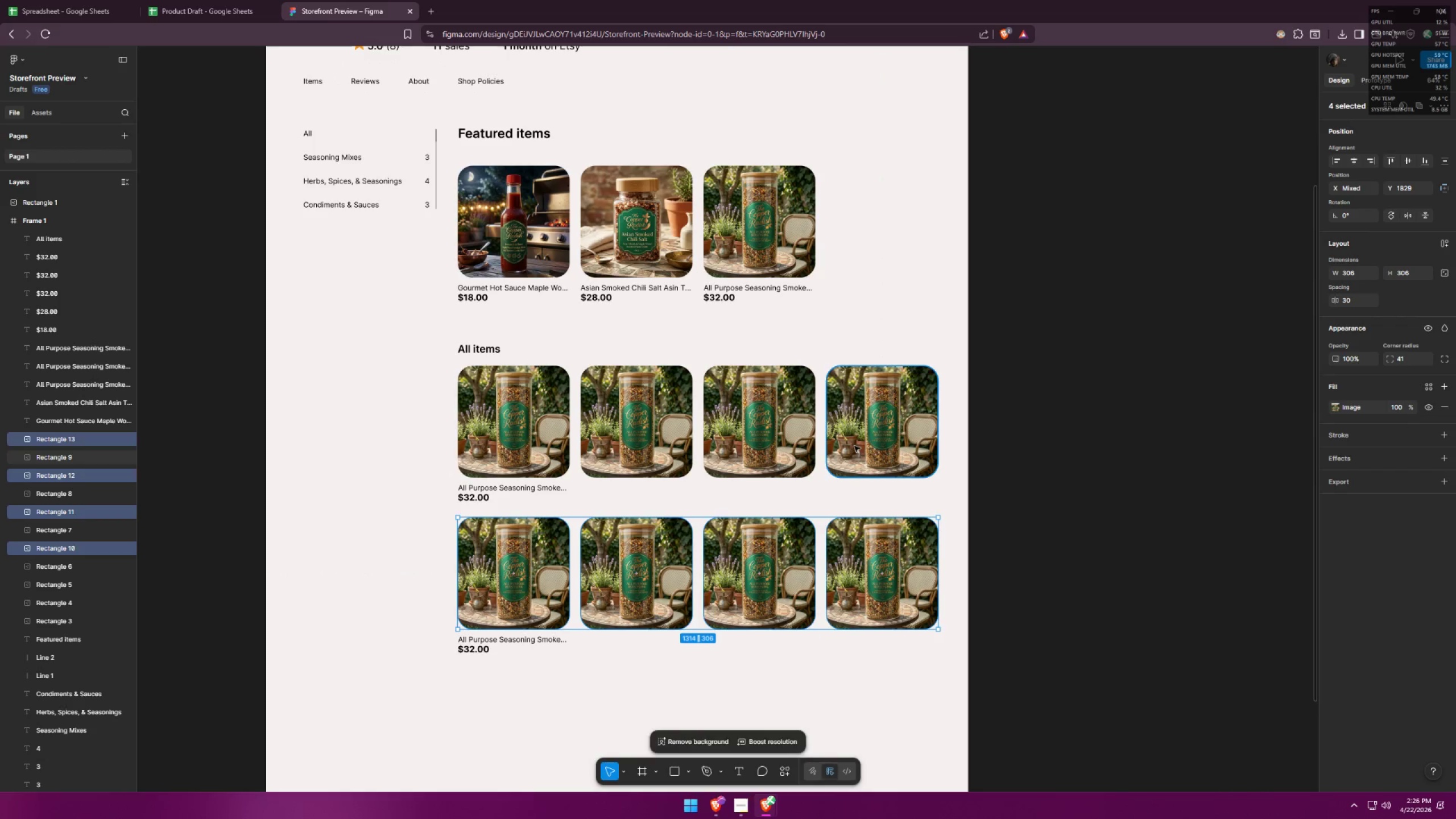 
hold_key(key=ShiftLeft, duration=1.5)
double_click([784, 432])
 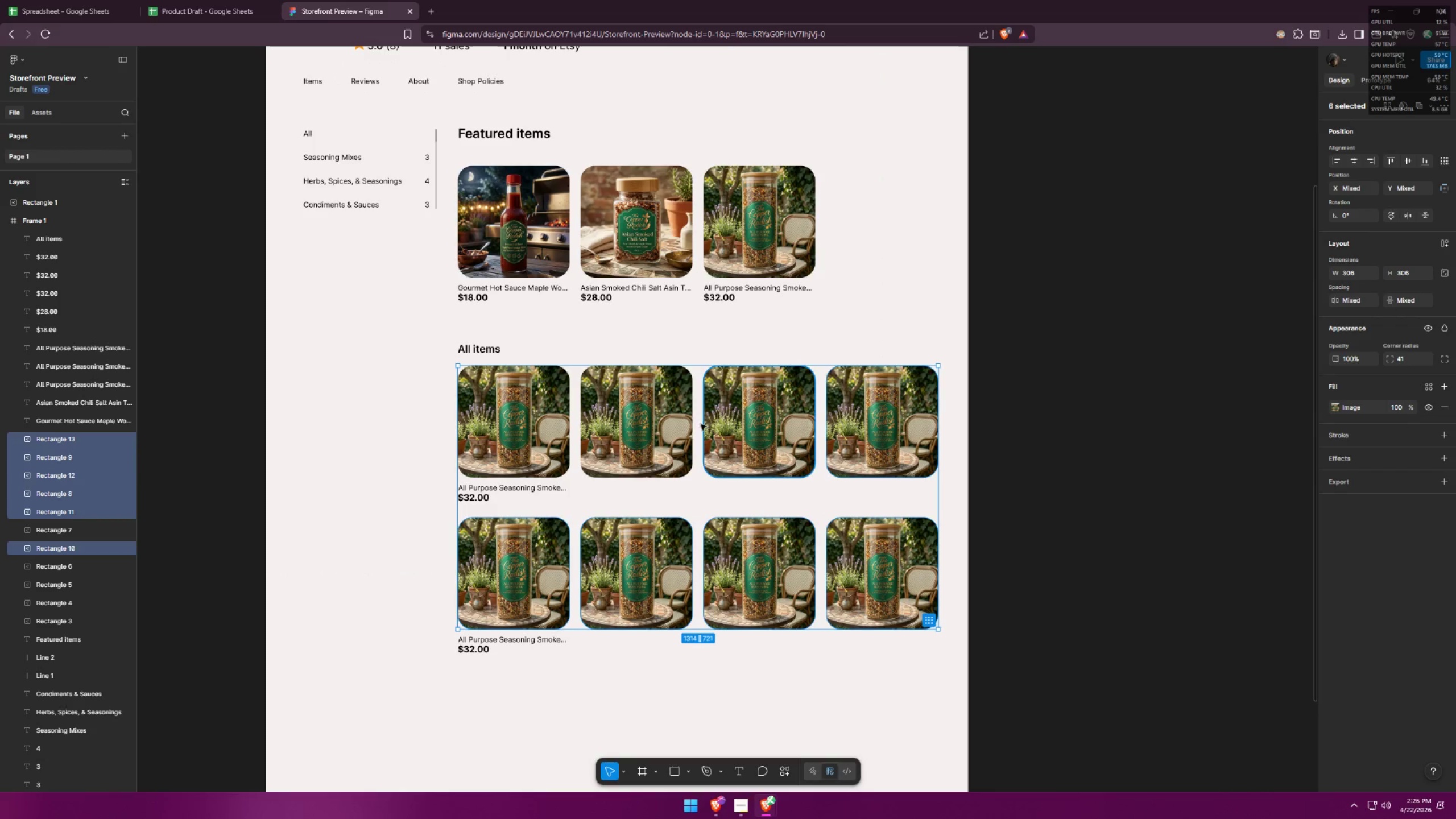 
triple_click([656, 424])
 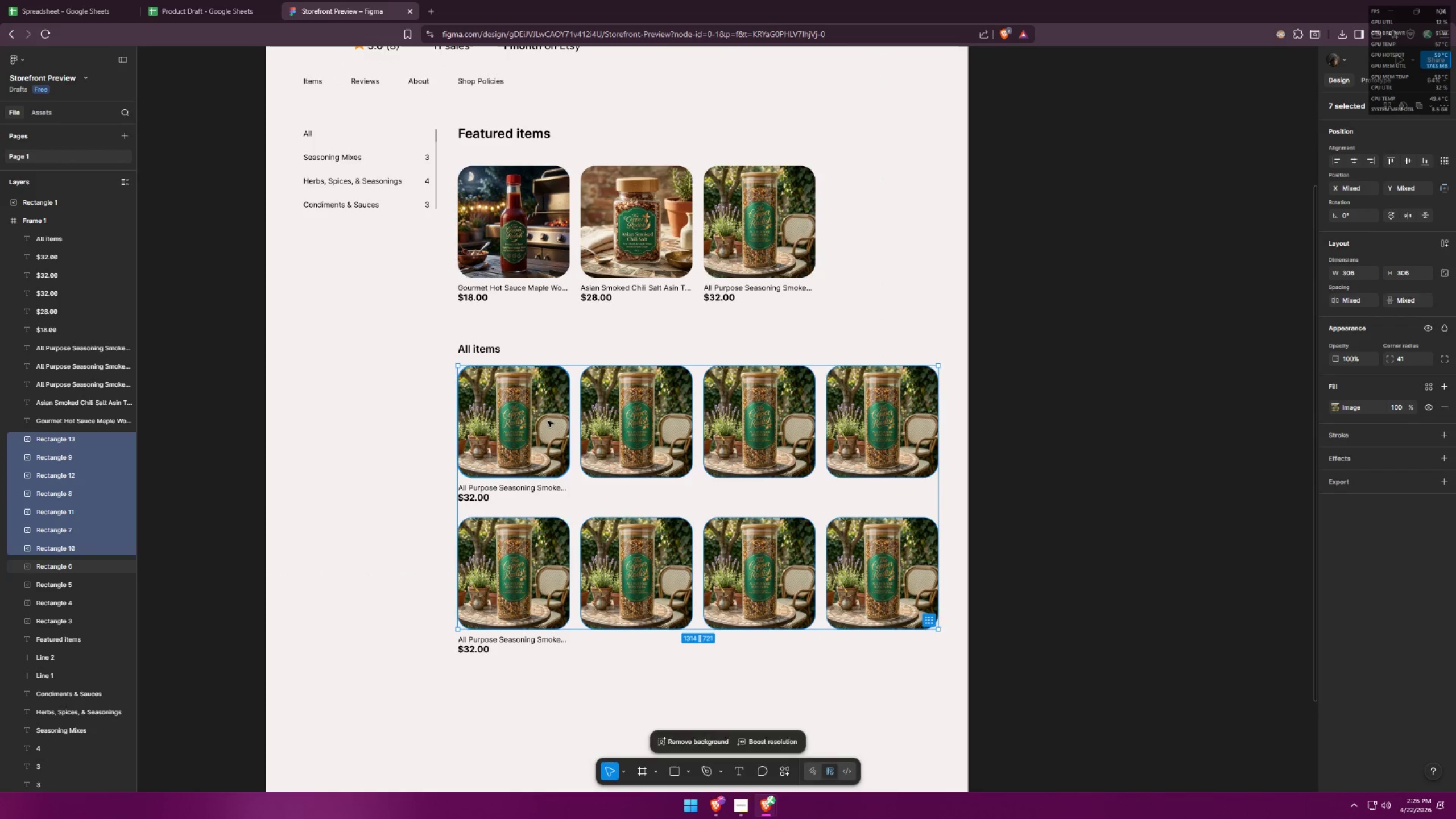 
hold_key(key=ShiftLeft, duration=0.39)
 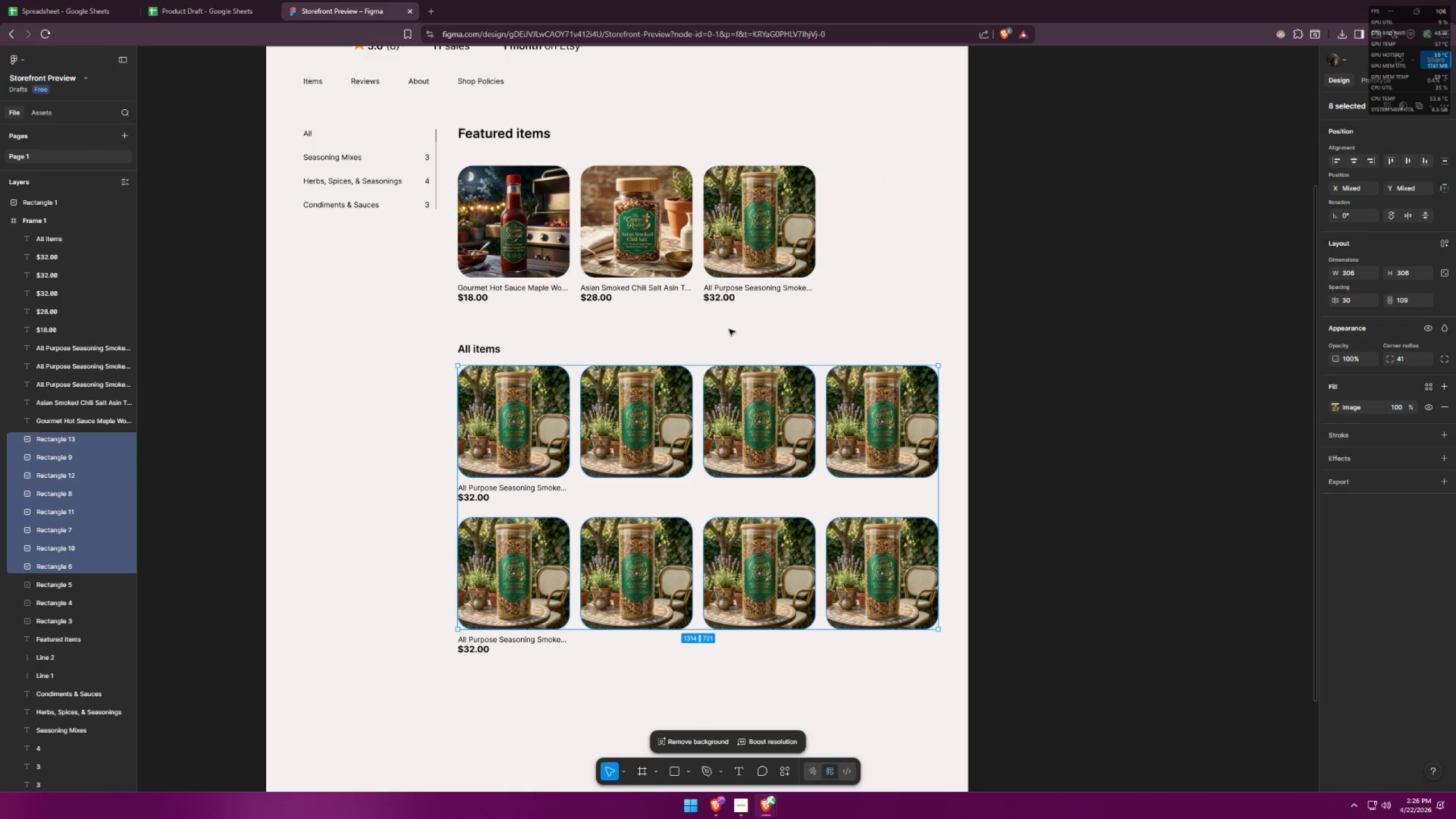 
hold_key(key=ShiftLeft, duration=1.39)
left_click([759, 251])
 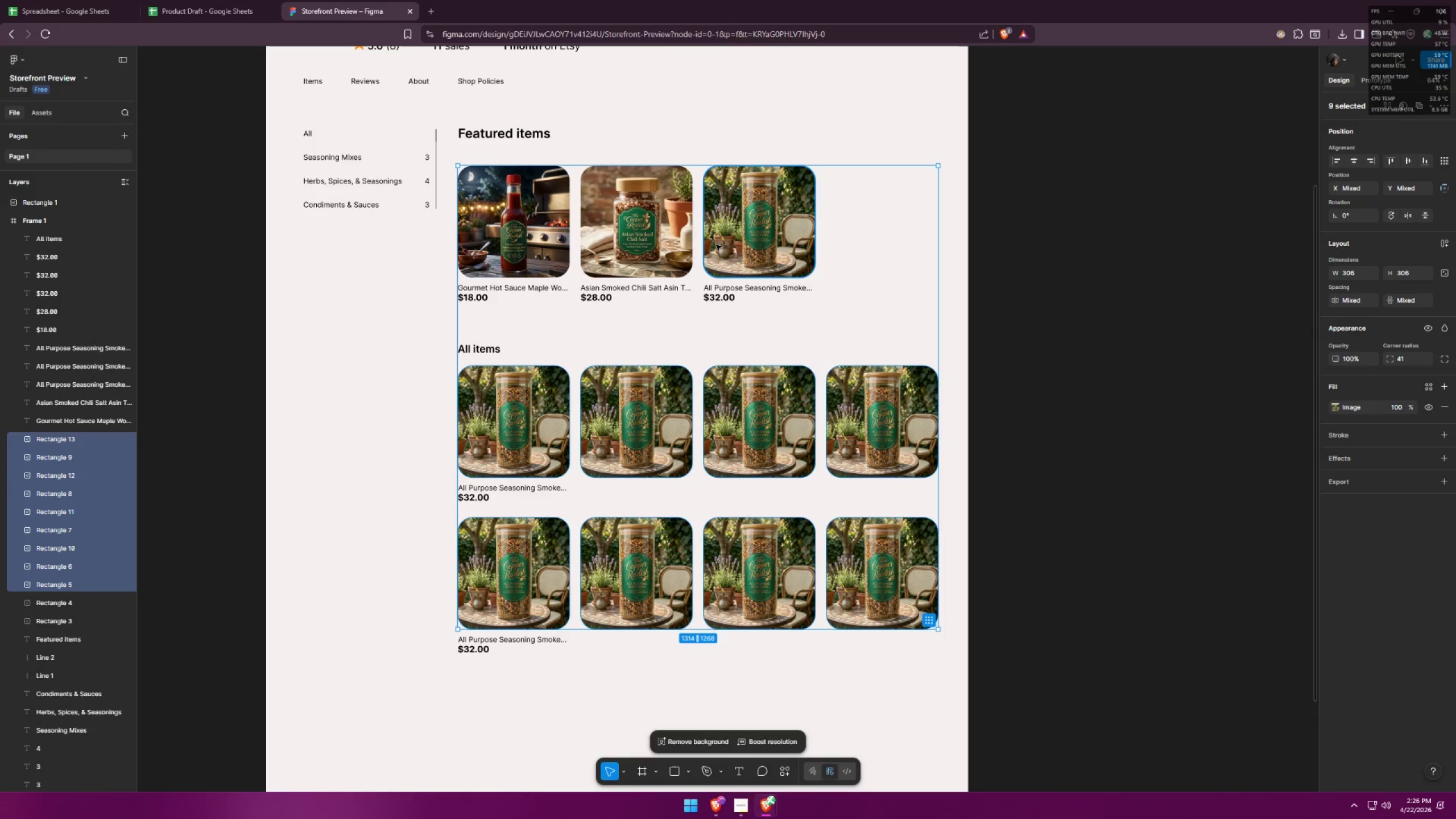 
double_click([655, 233])
 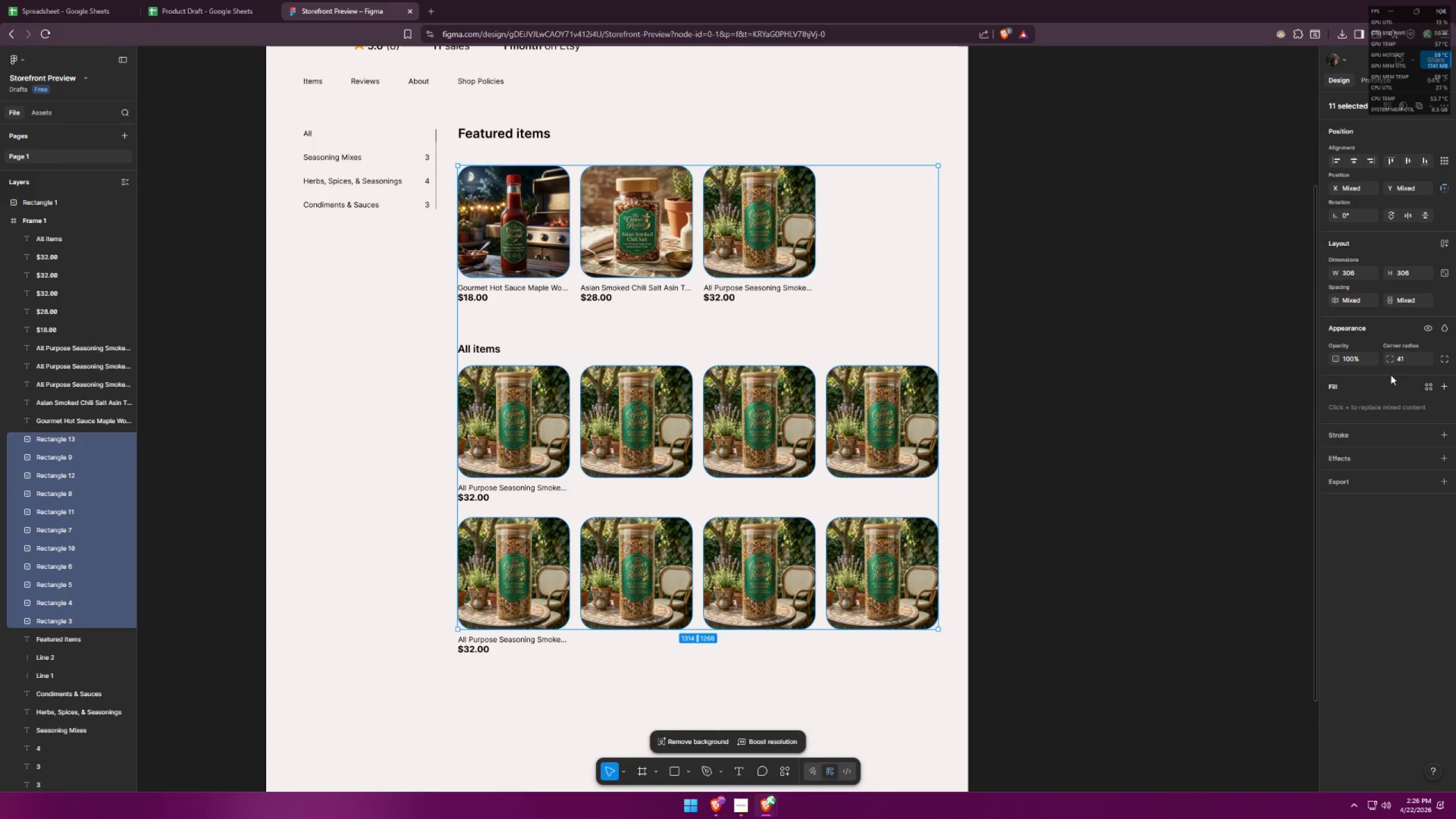 
left_click_drag(start_coordinate=[1405, 357], to_coordinate=[1397, 359])
 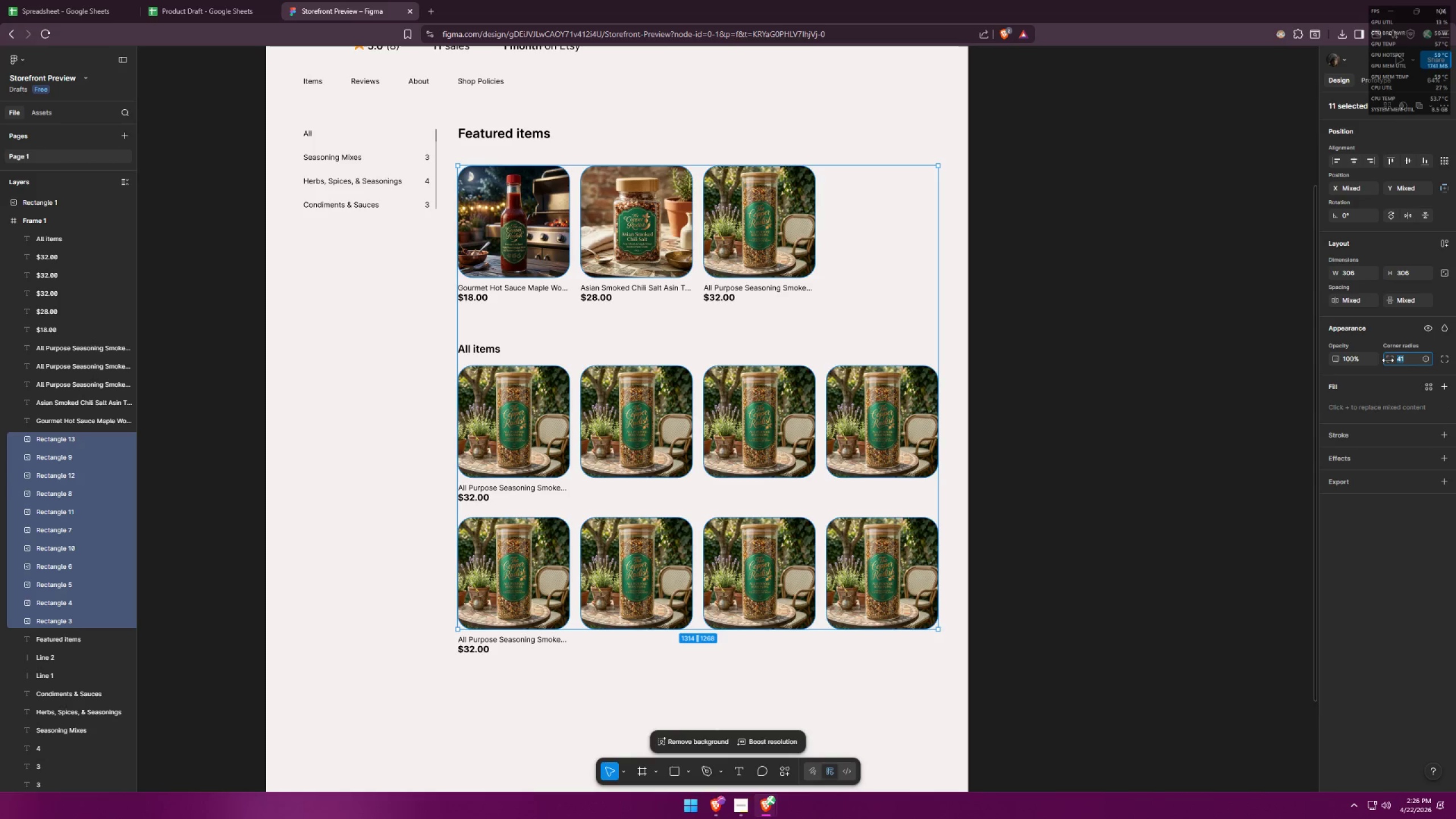 
left_click_drag(start_coordinate=[1388, 359], to_coordinate=[551, 391])
 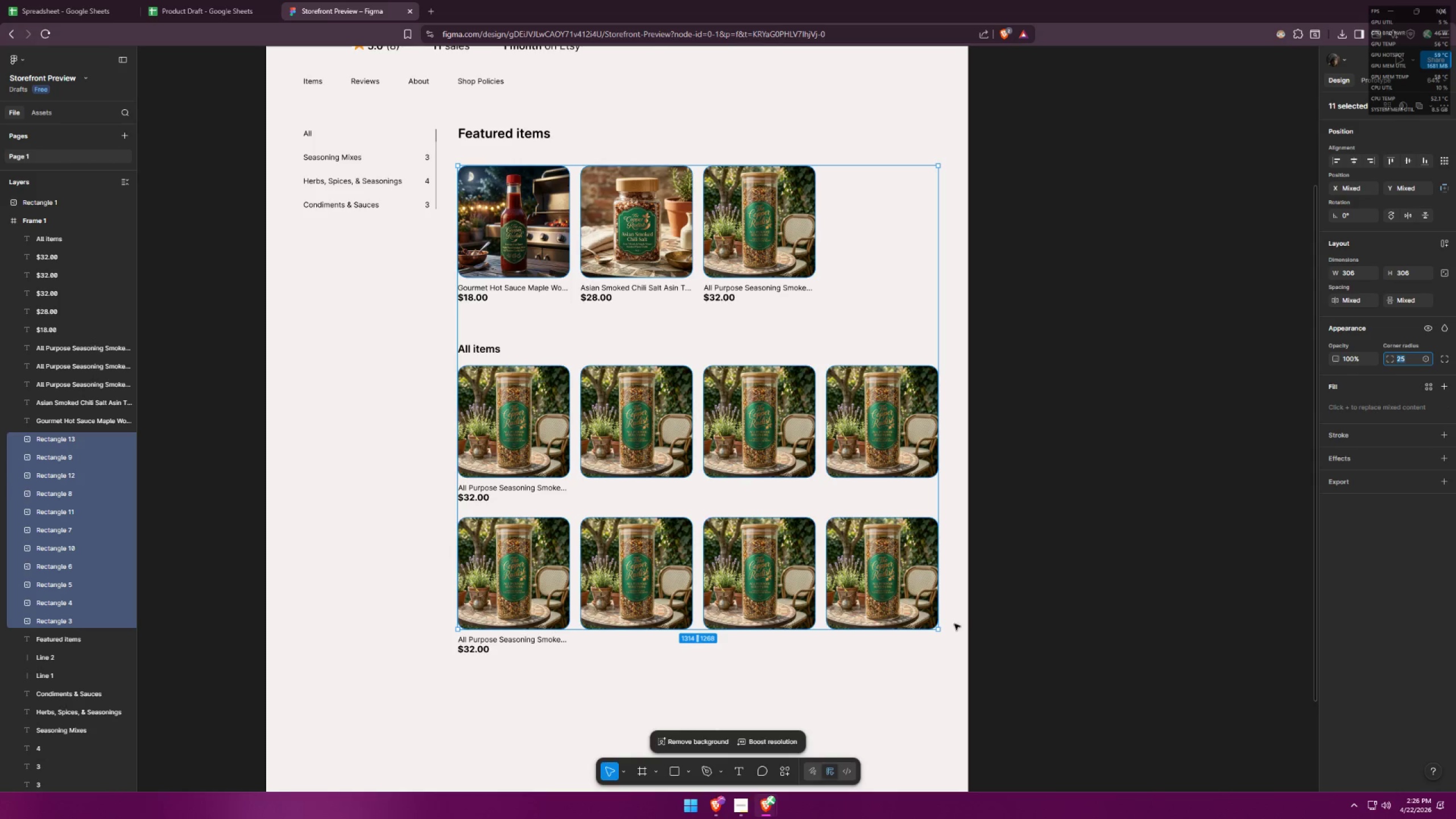 
left_click([913, 673])
 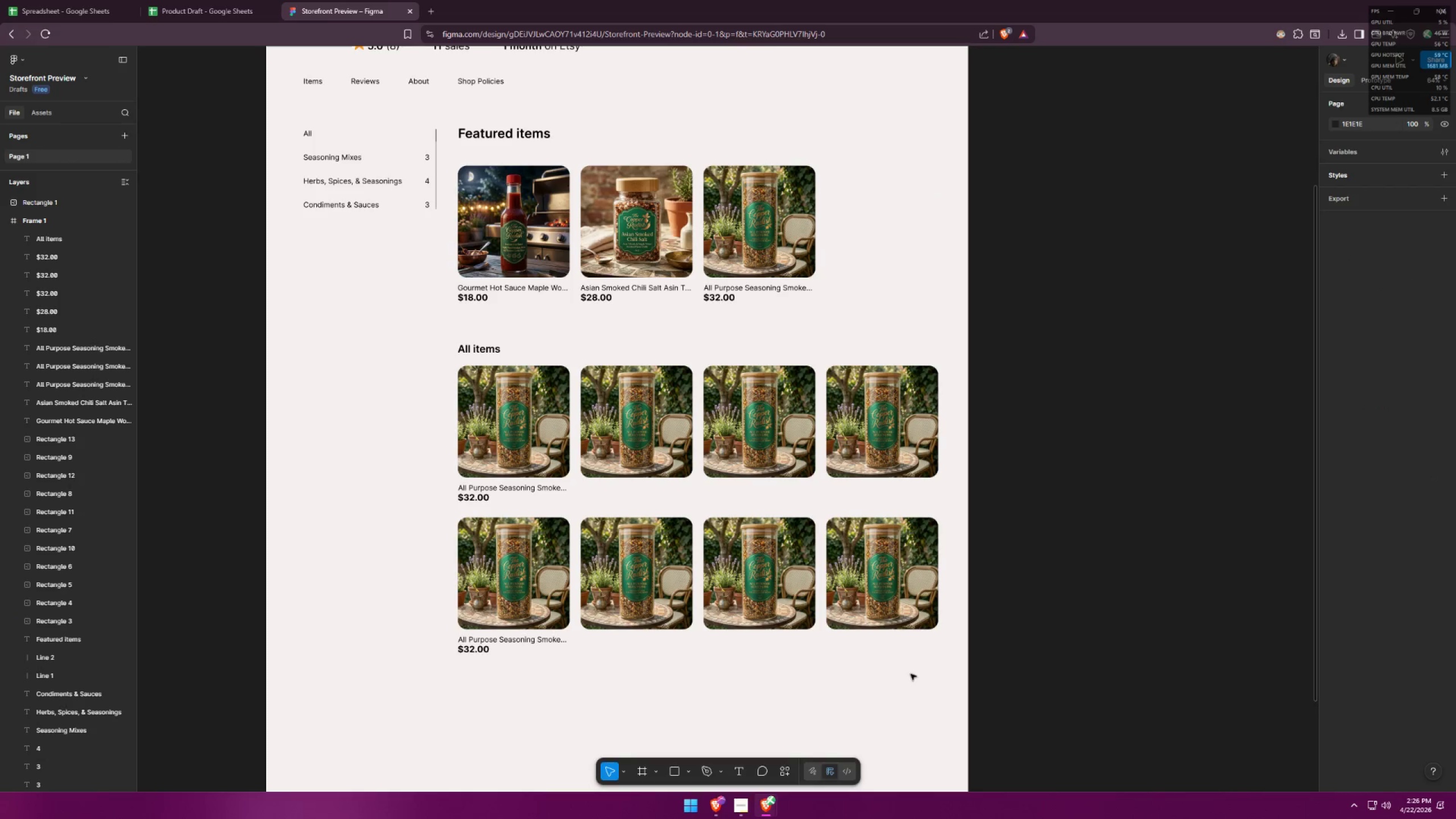 
scroll: coordinate [826, 630], scroll_direction: down, amount: 8.0
 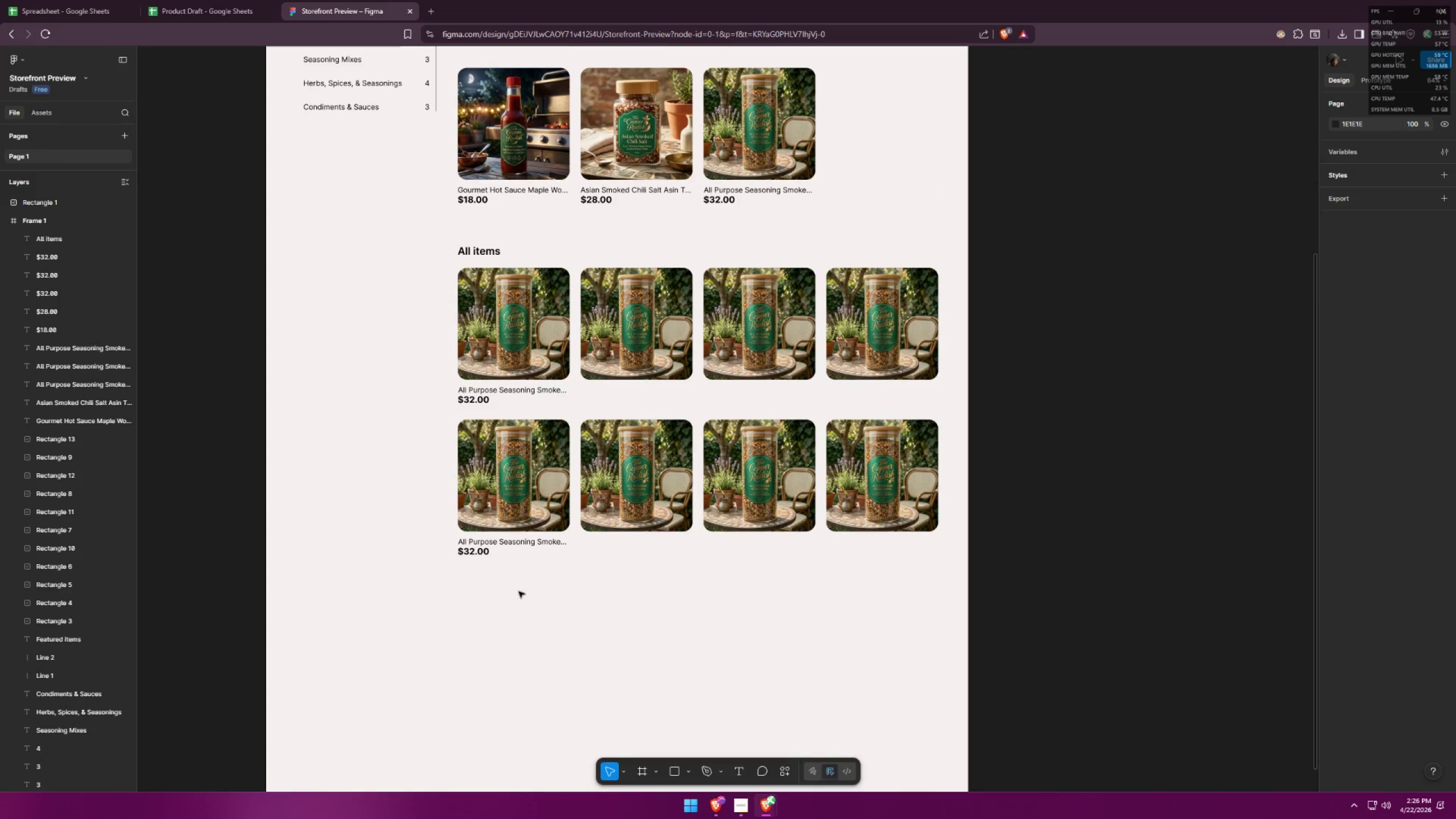 
left_click_drag(start_coordinate=[453, 597], to_coordinate=[888, 471])
 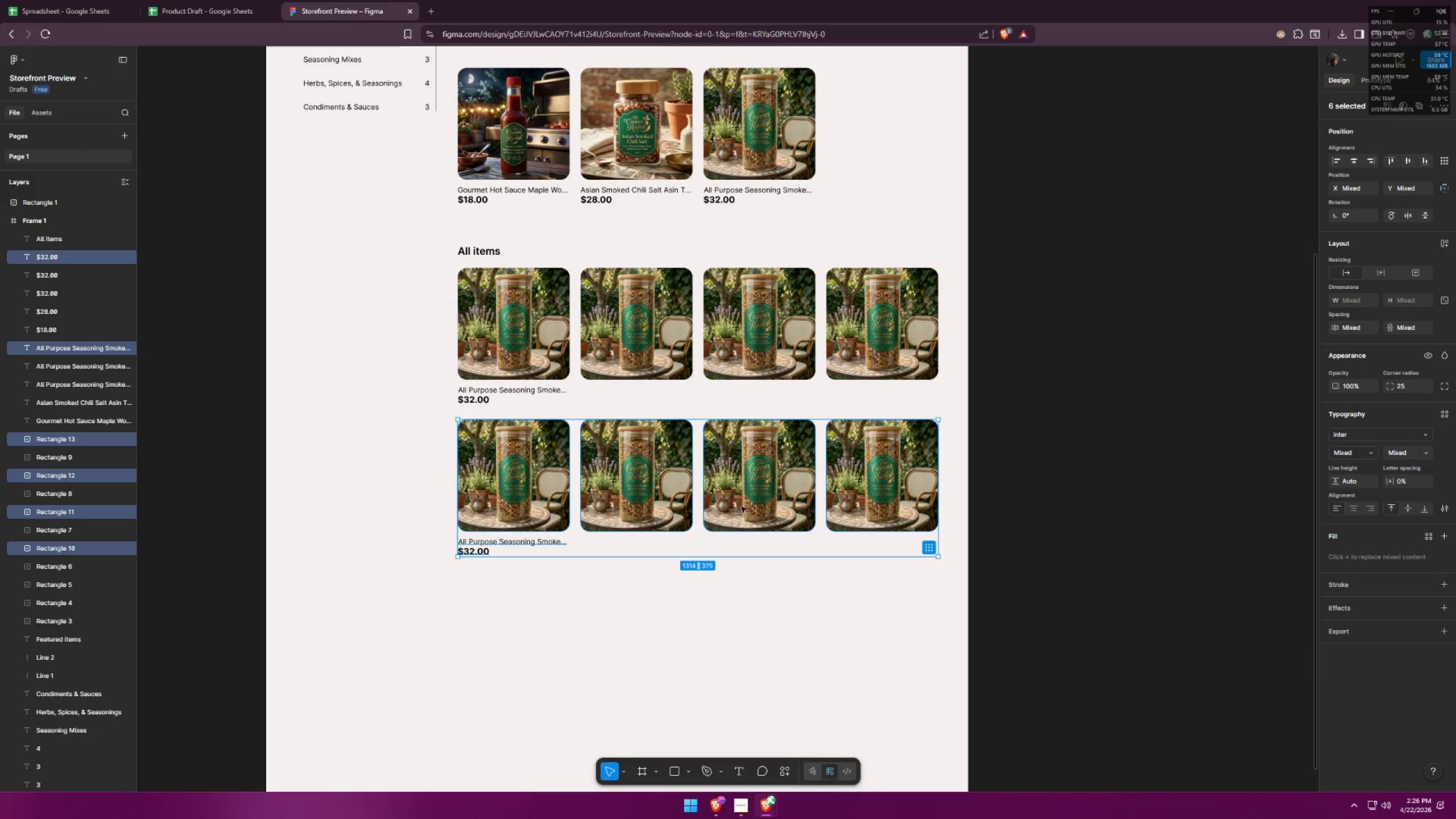 
hold_key(key=AltLeft, duration=2.91)
hold_key(key=ShiftLeft, duration=1.52)
left_click_drag(start_coordinate=[754, 508], to_coordinate=[742, 660])
 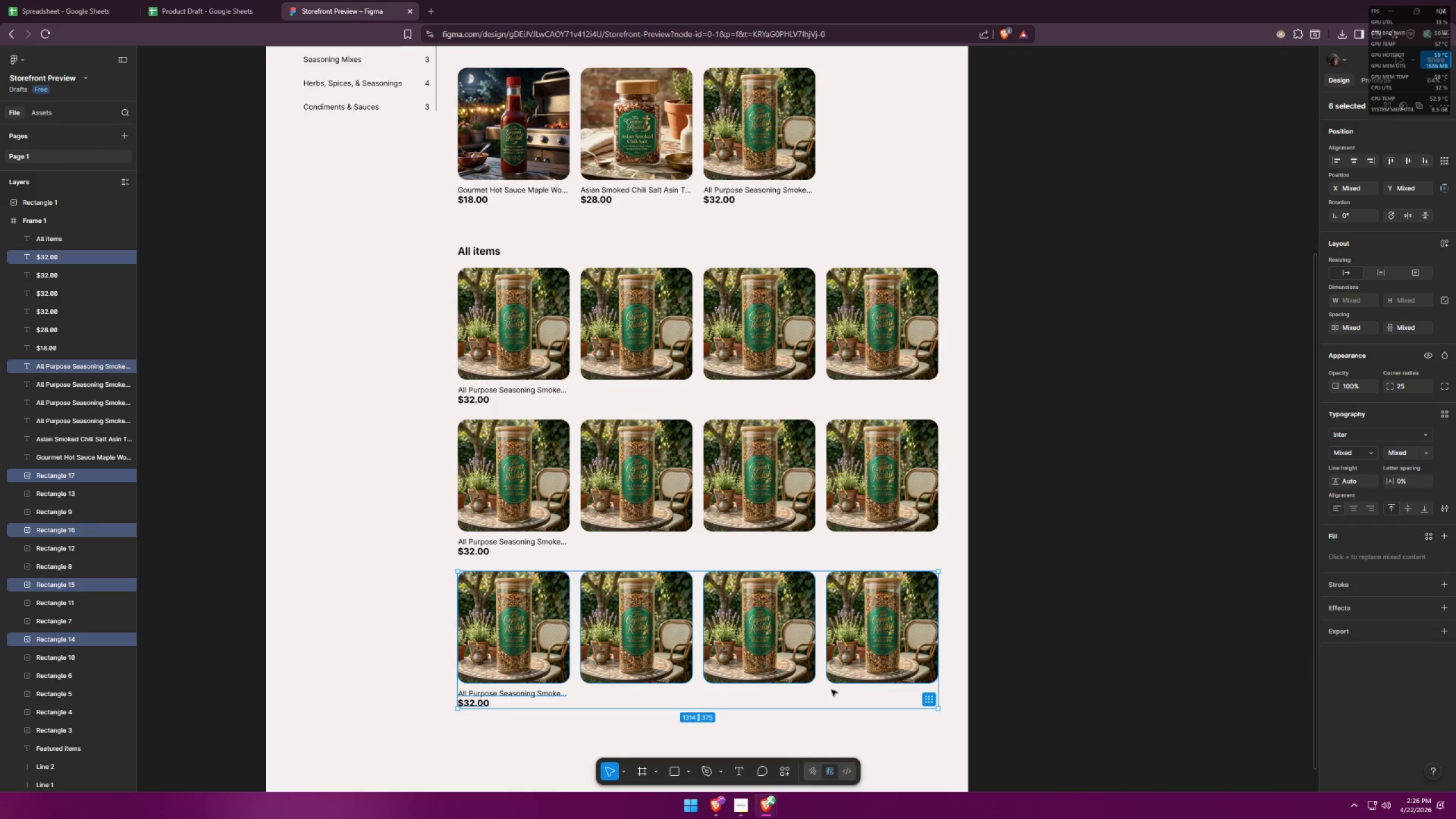 
hold_key(key=ShiftLeft, duration=1.31)
 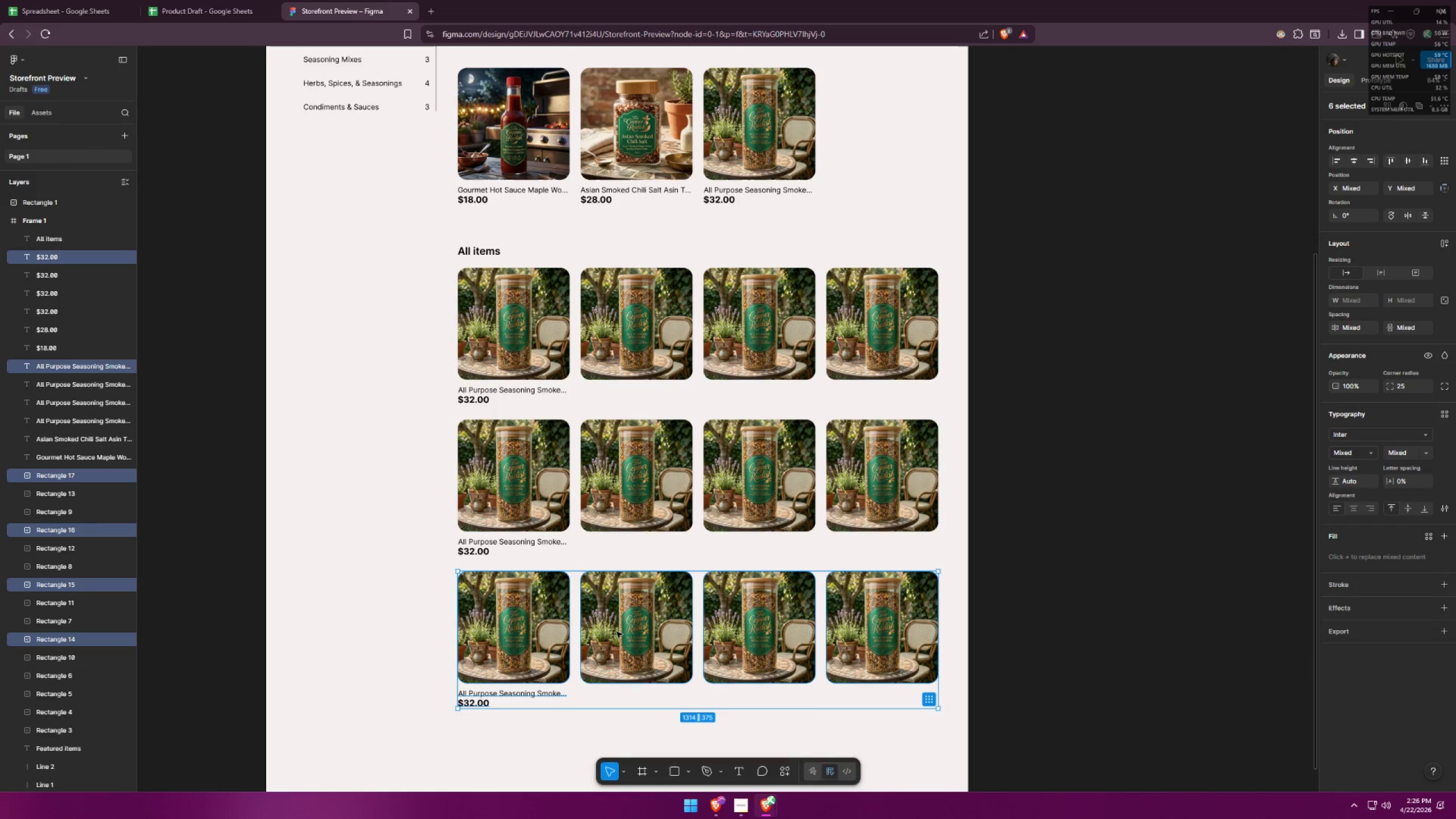 
double_click([874, 644])
 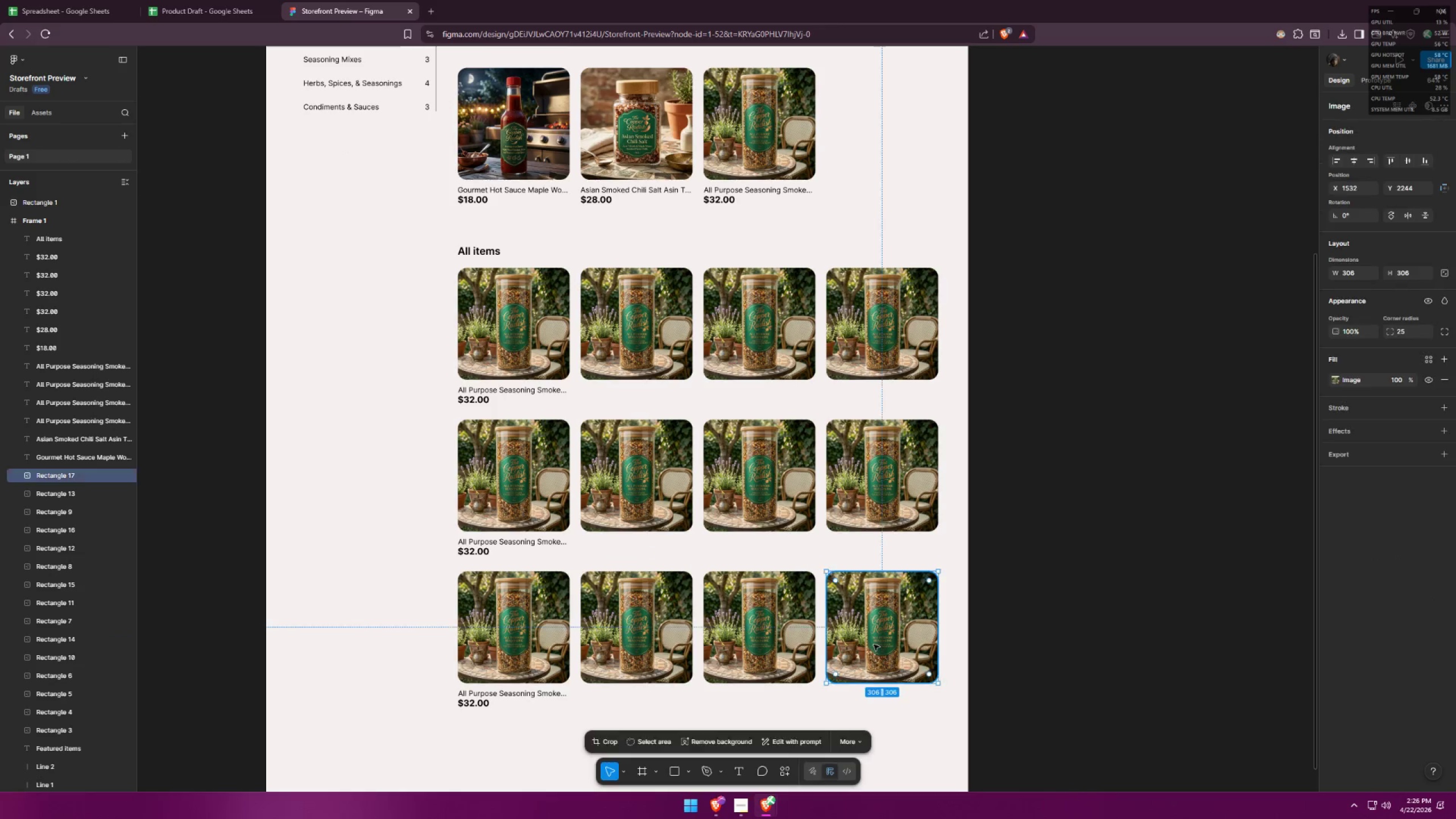 
hold_key(key=ShiftLeft, duration=0.48)
triple_click([780, 637])
 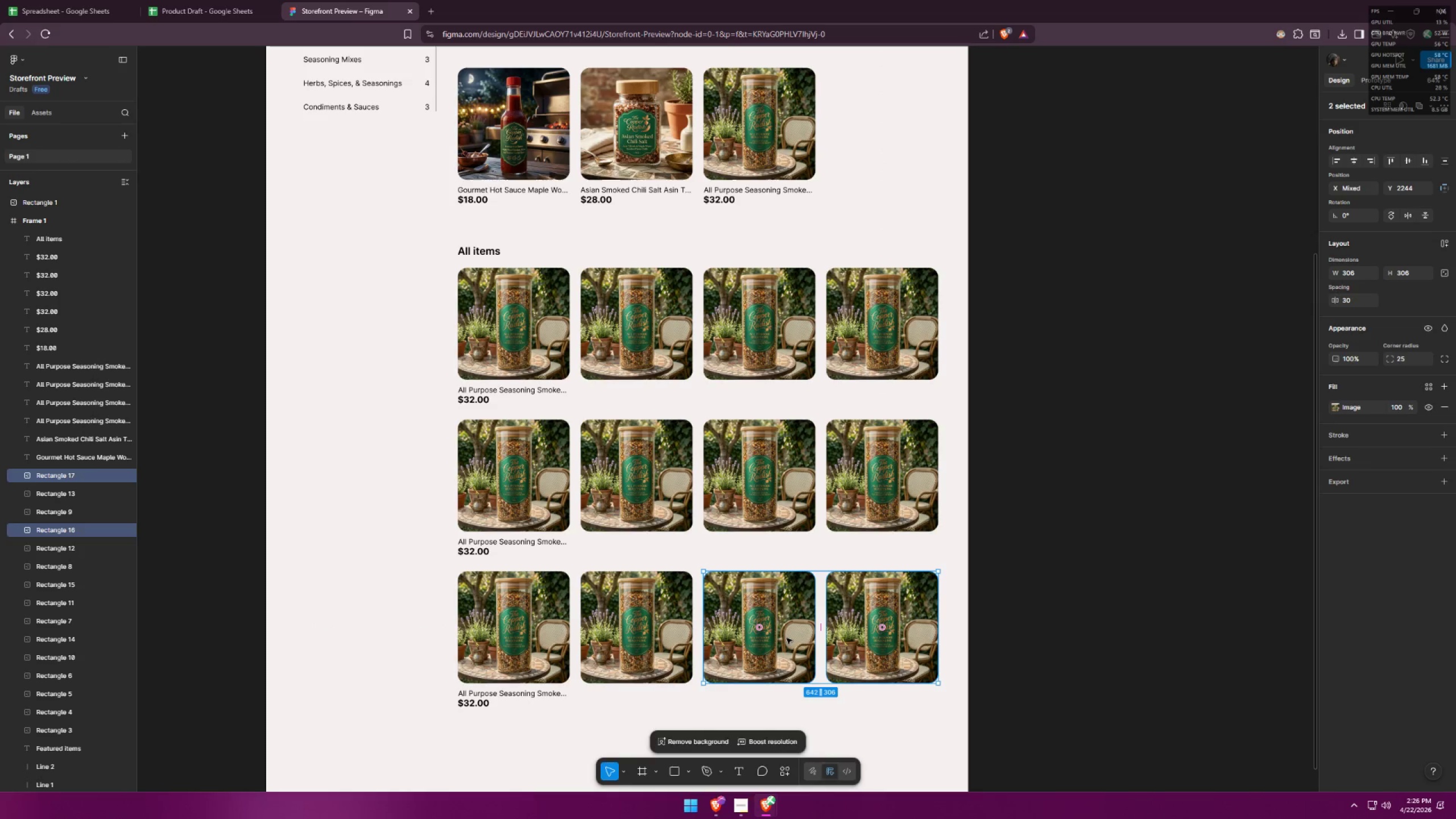 
key(Delete)
 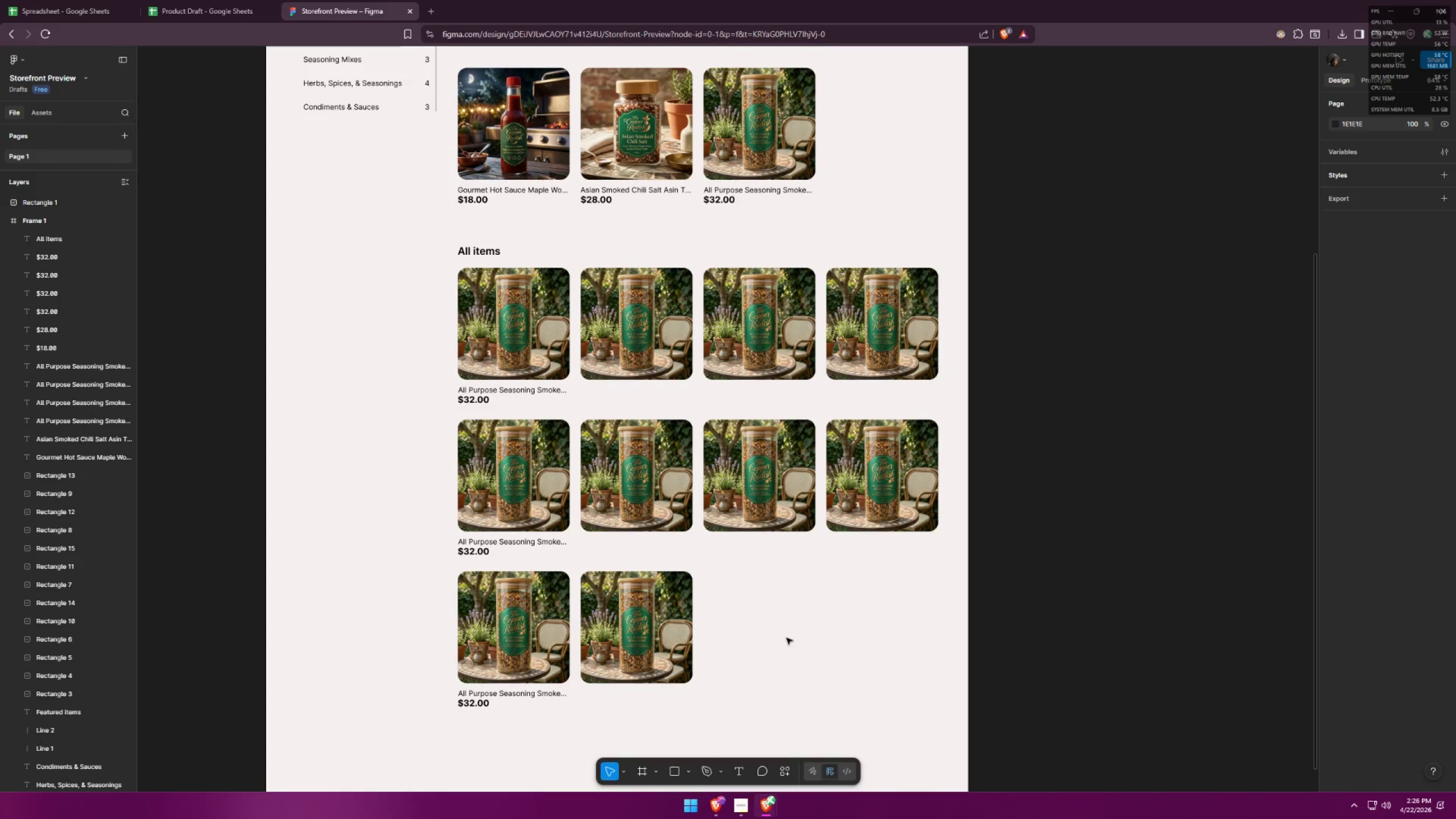 
left_click([787, 638])
 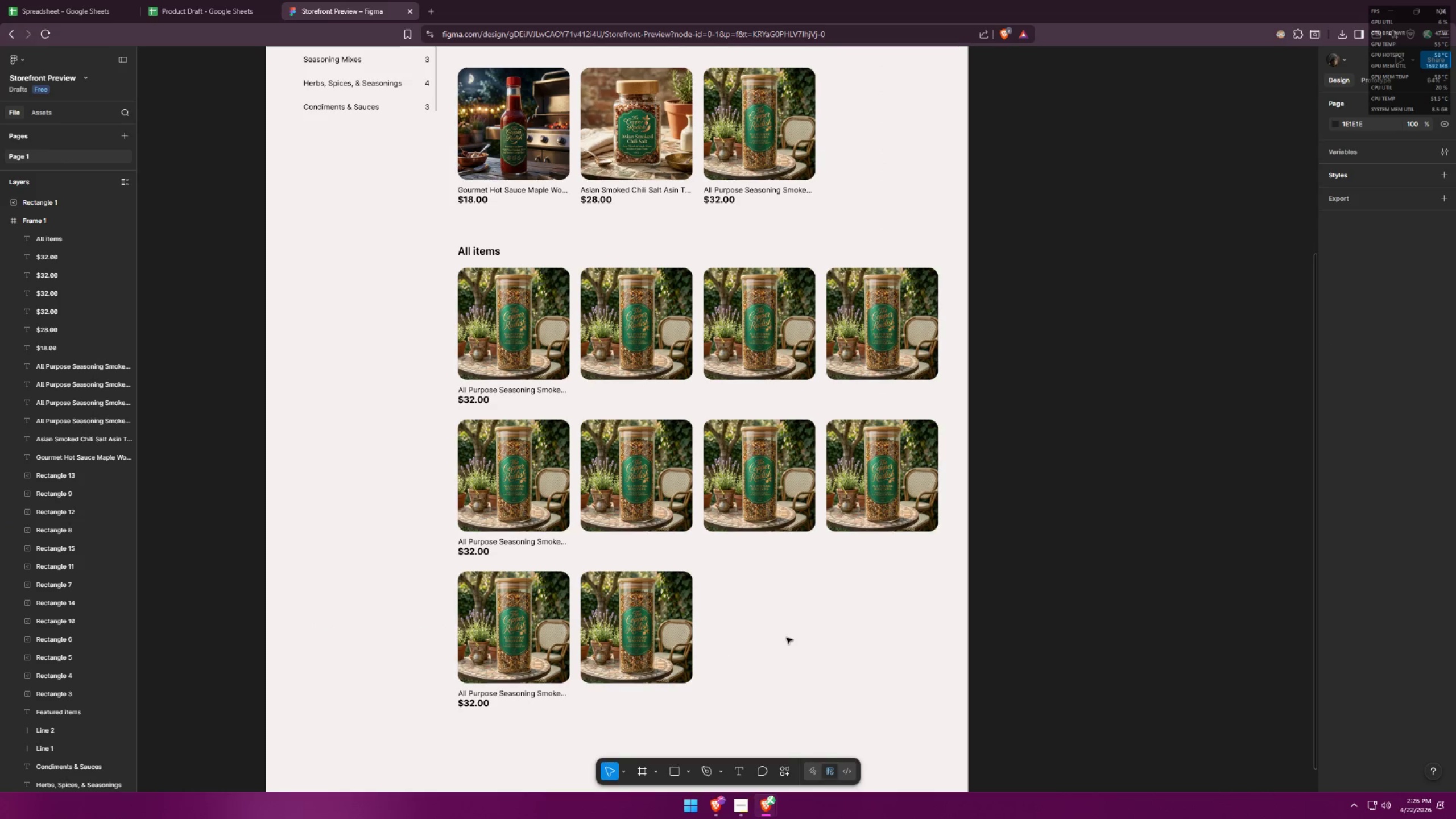 
scroll: coordinate [777, 624], scroll_direction: up, amount: 9.0
 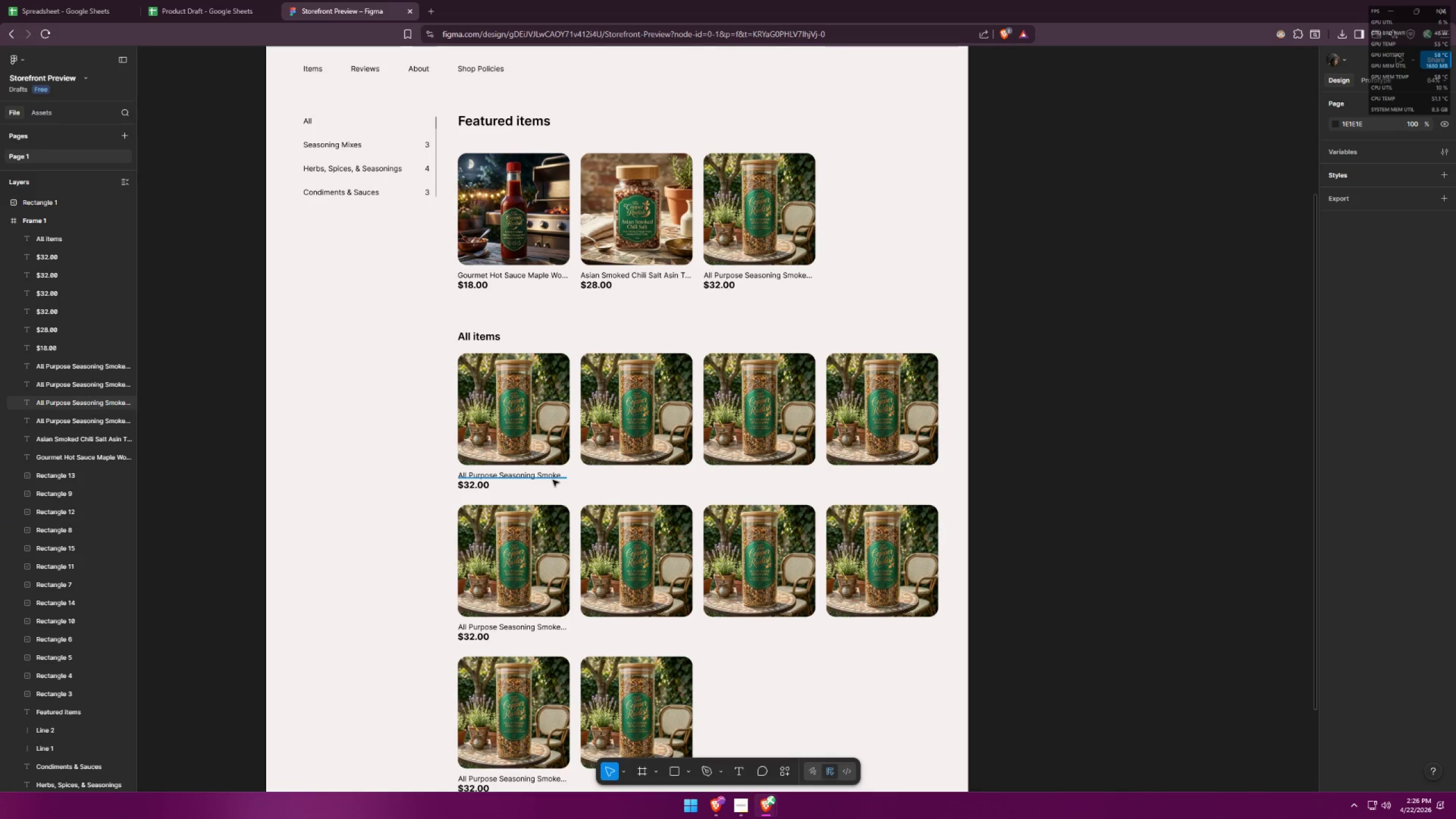 
left_click([552, 479])
 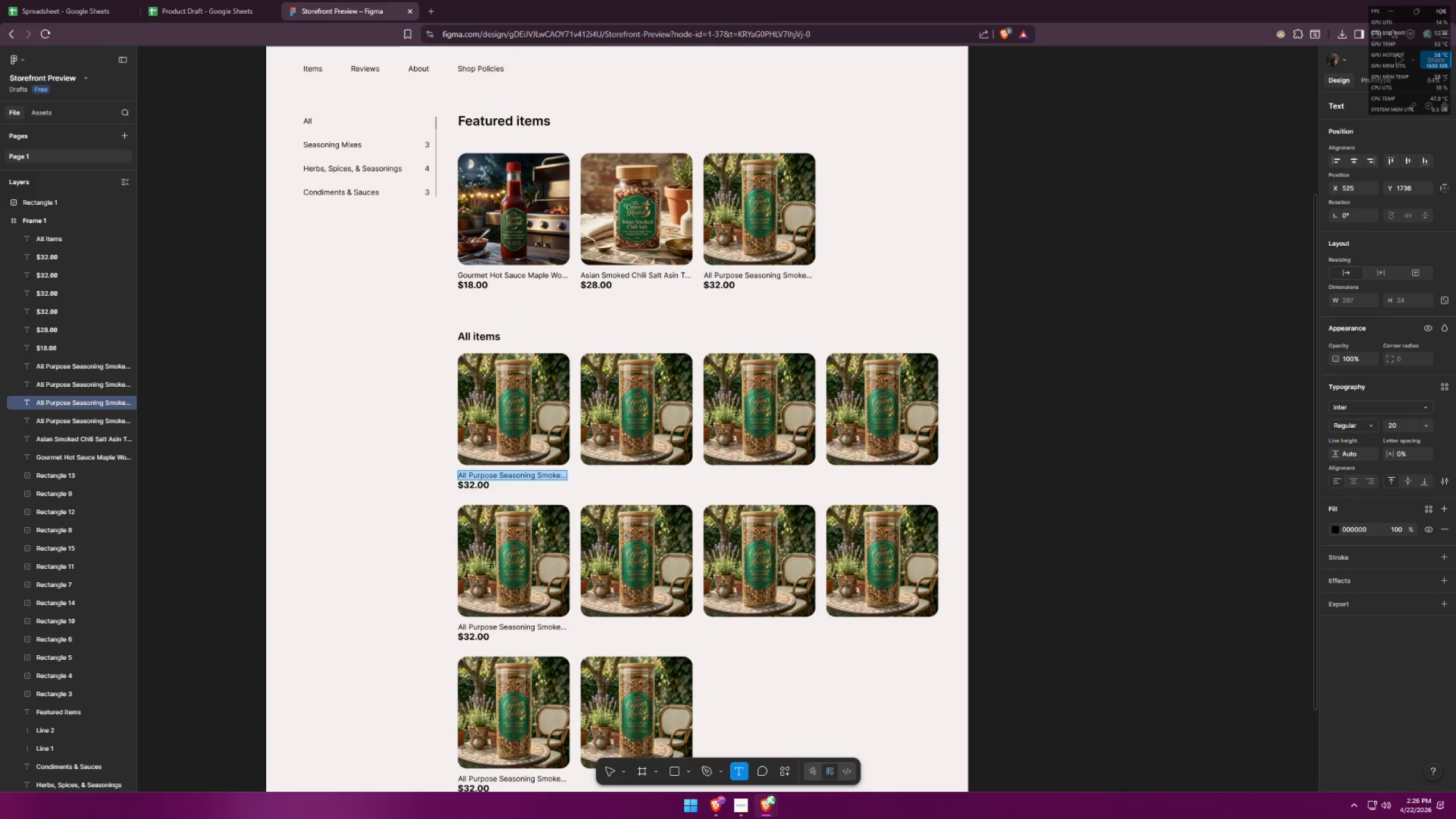 
left_click([593, 474])
 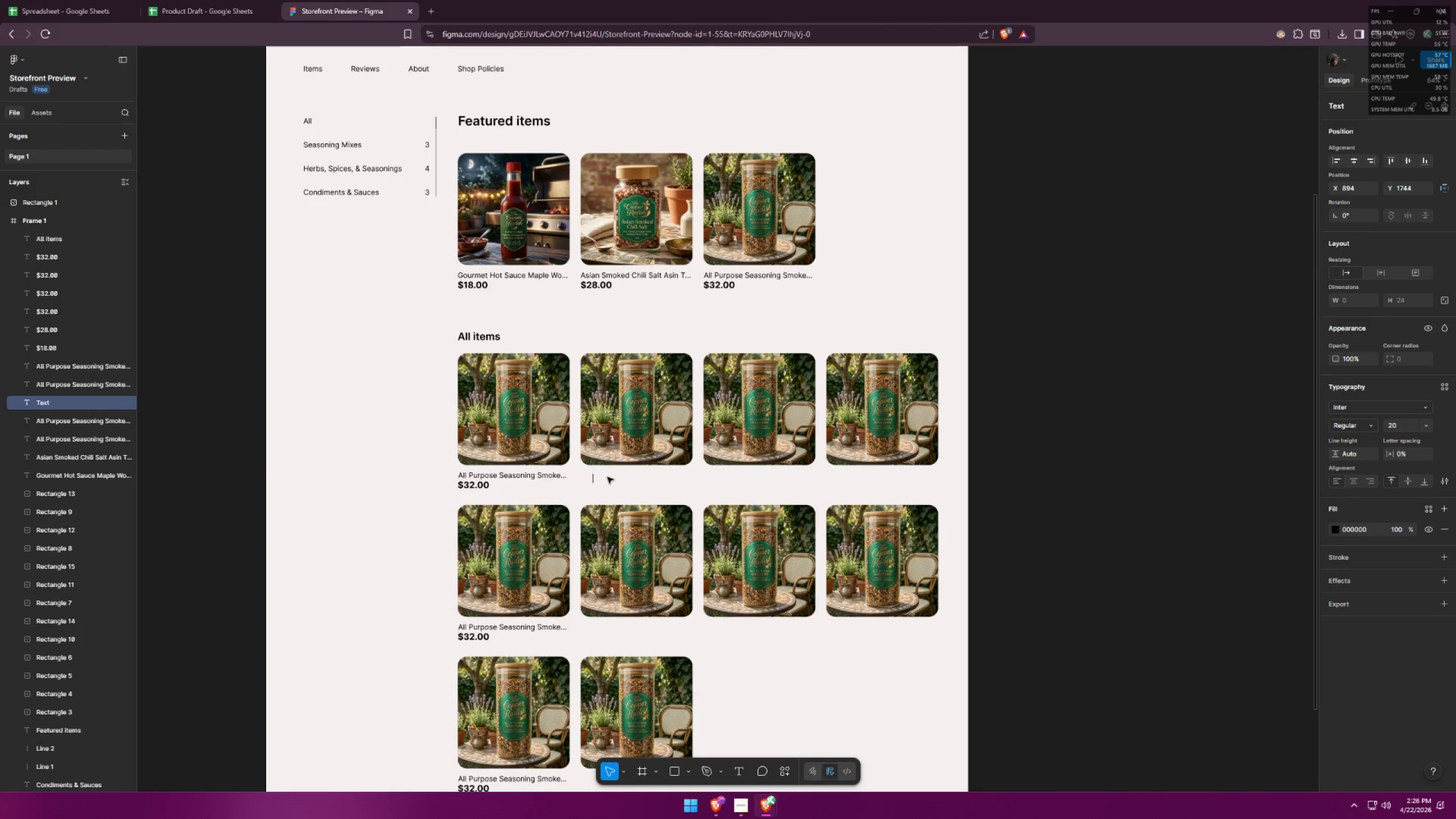 
key(Alt+AltLeft)
 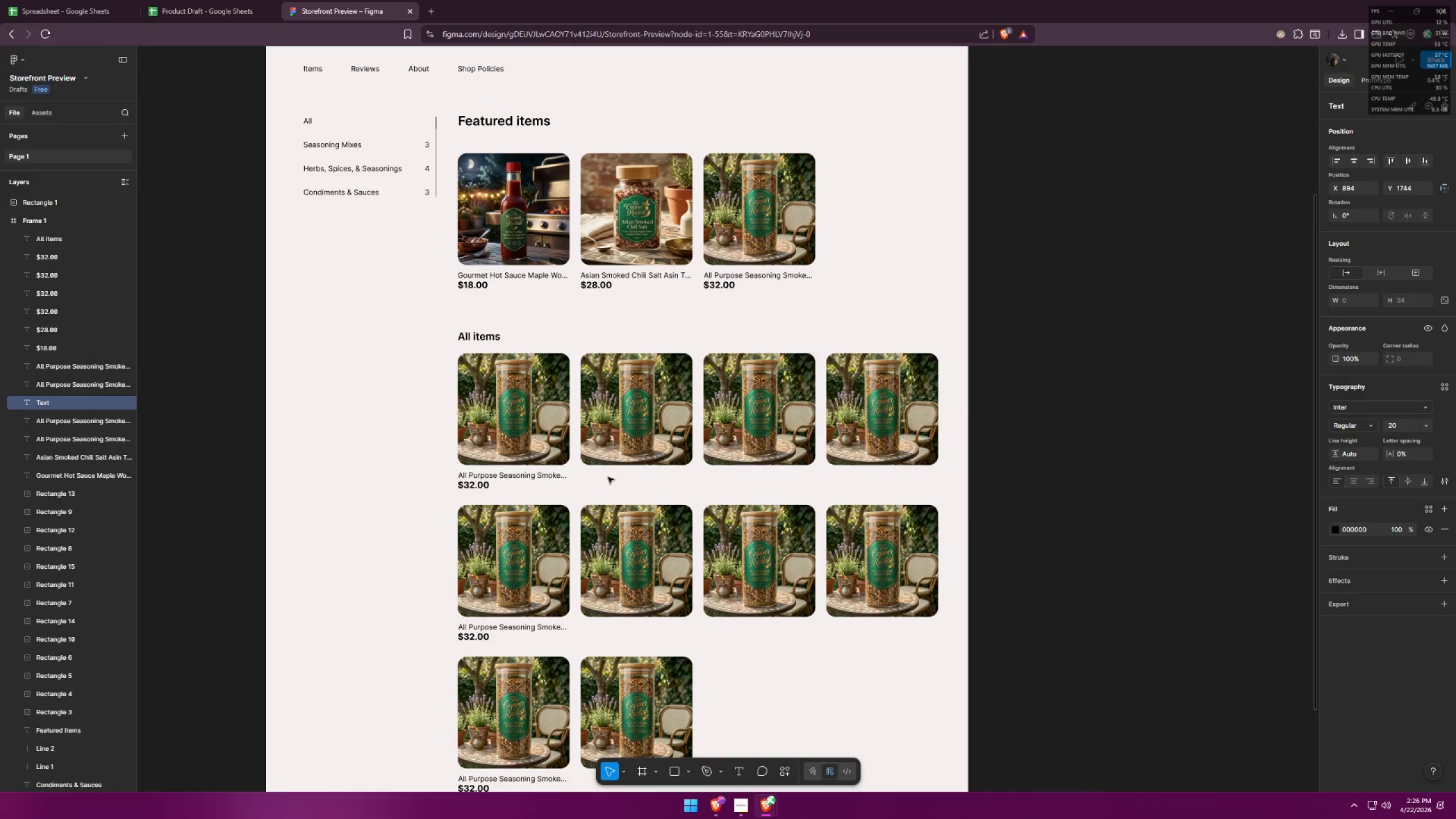 
key(Alt+Tab)
 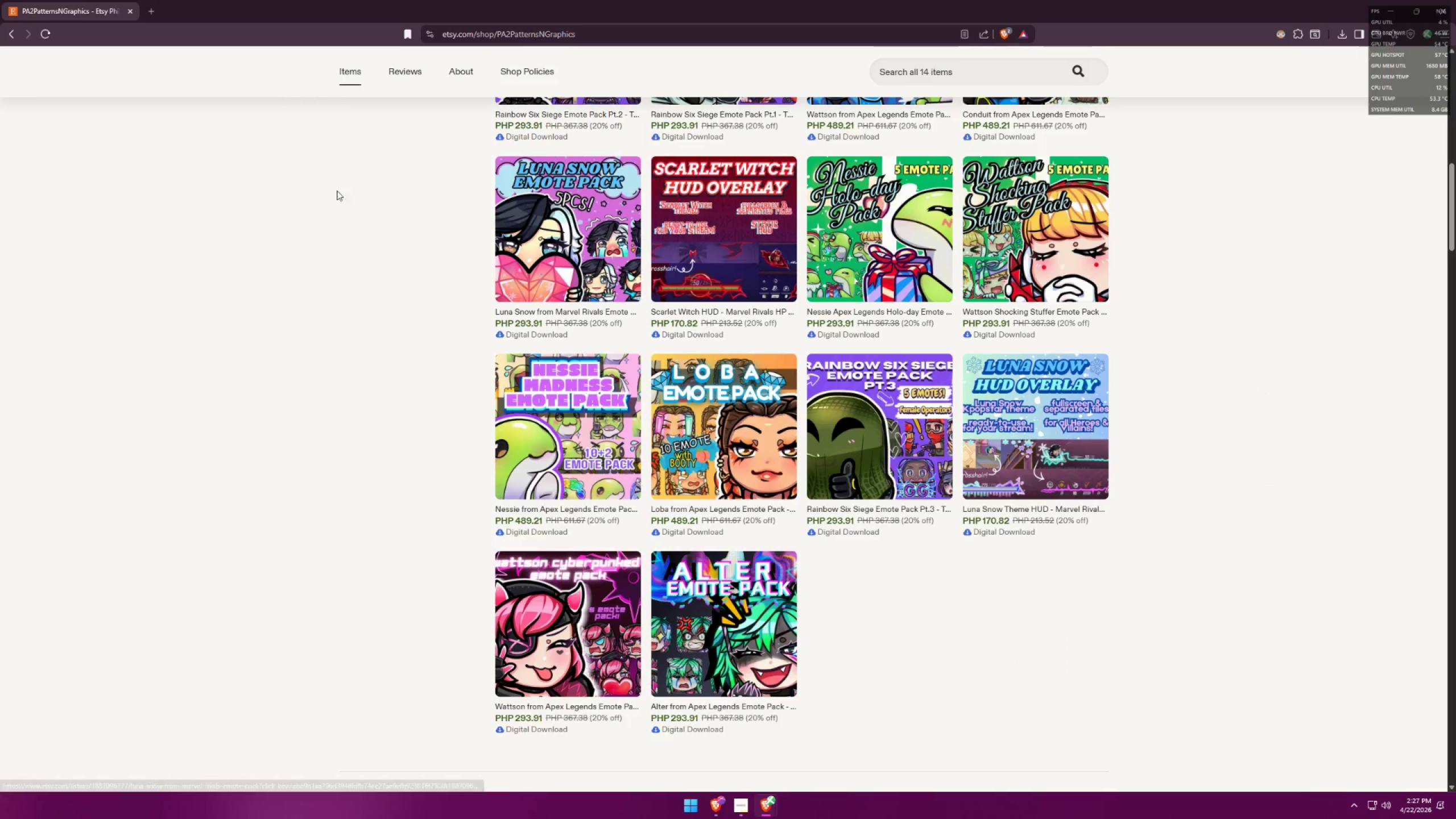 
key(Alt+AltLeft)
 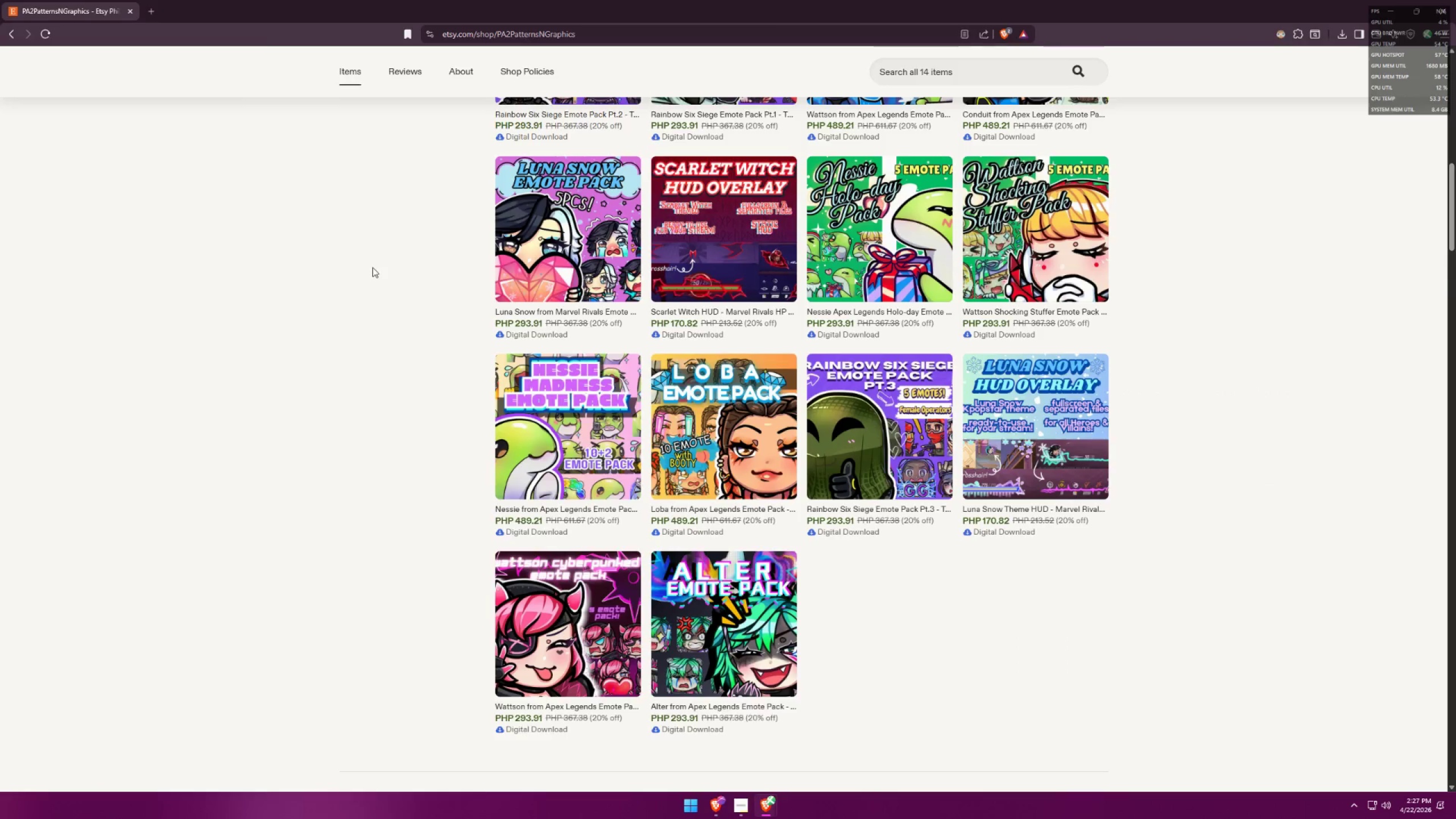 
key(Alt+Tab)
 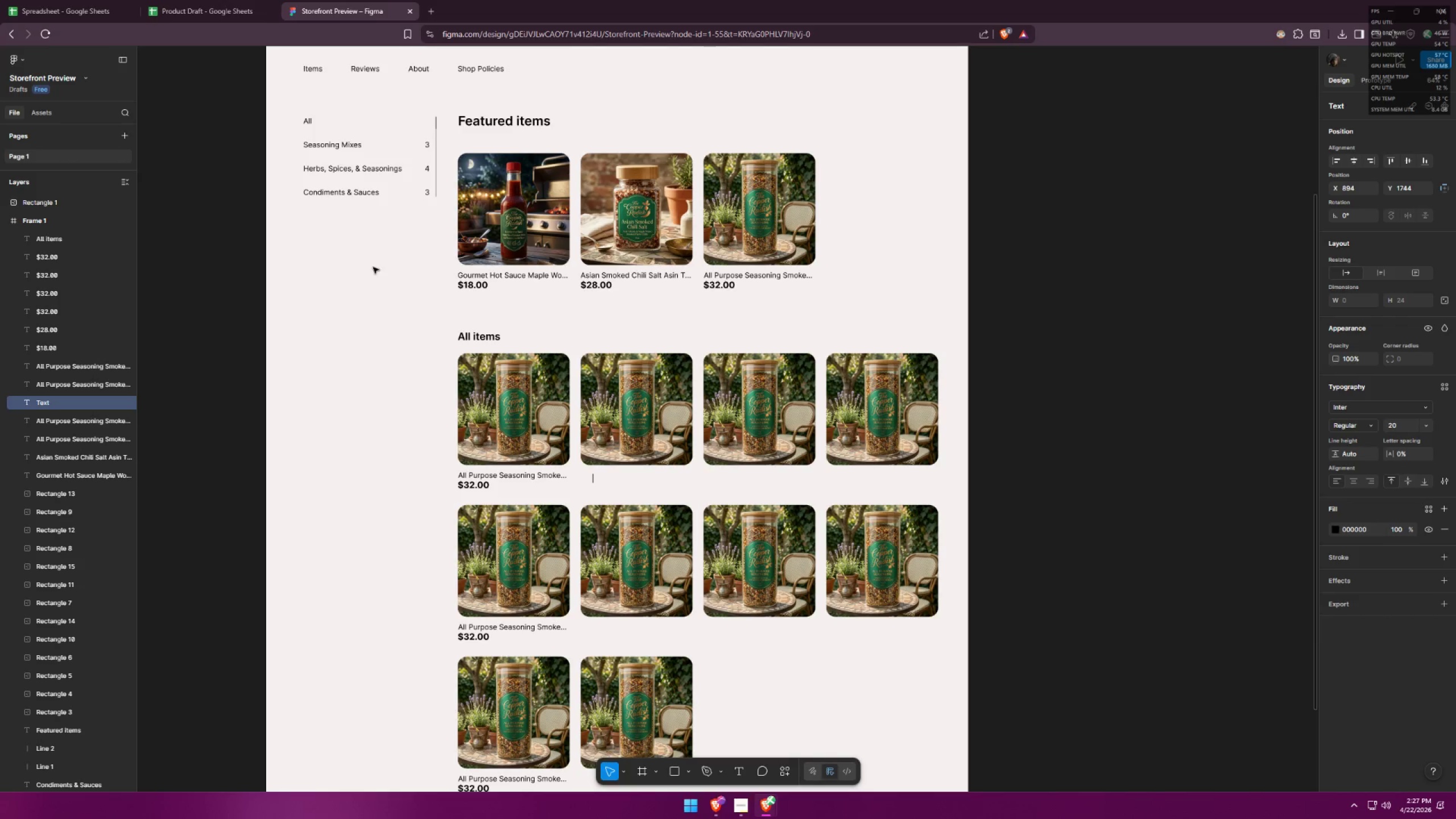 
key(Alt+AltLeft)
 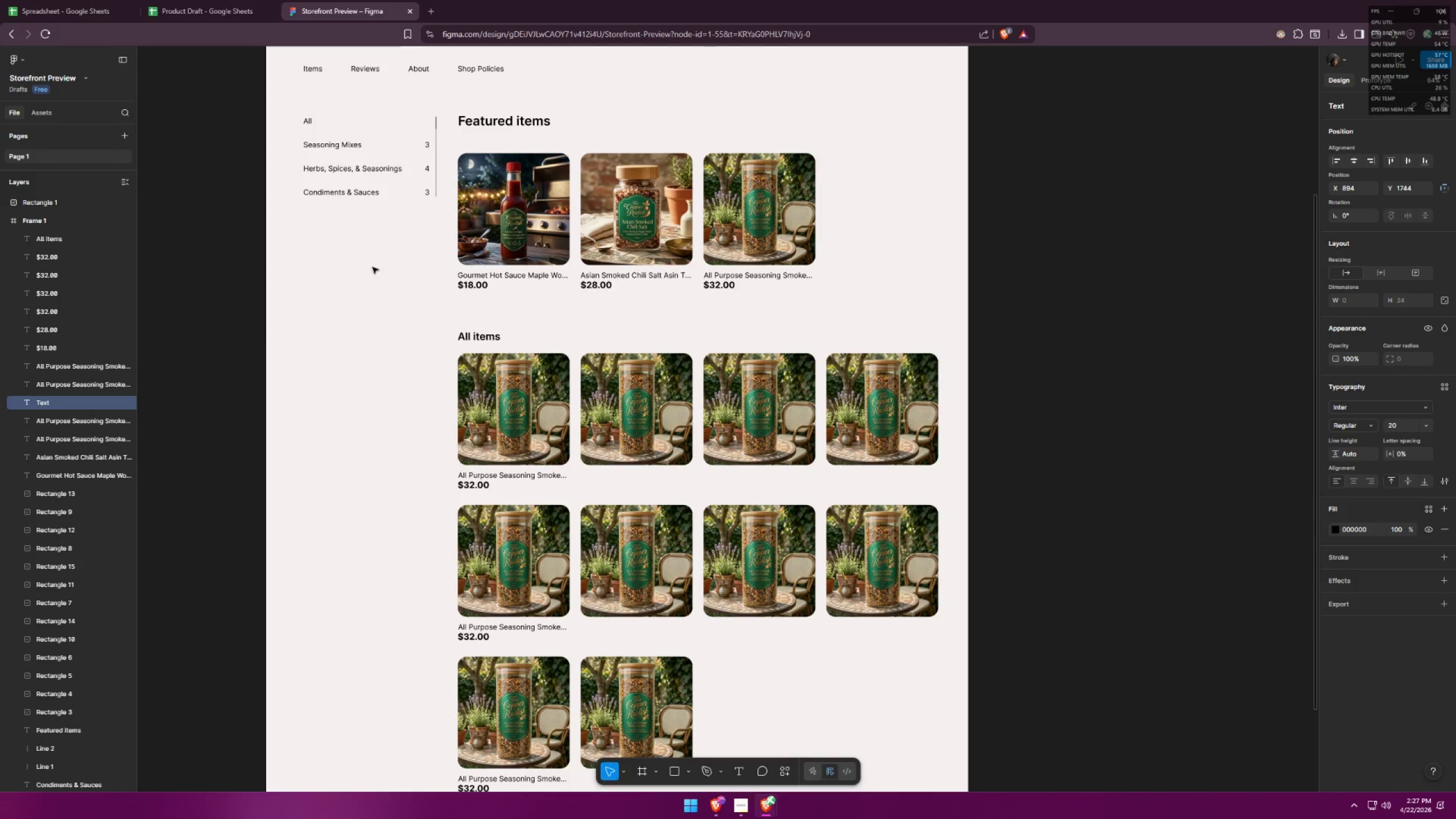 
key(Alt+Tab)
 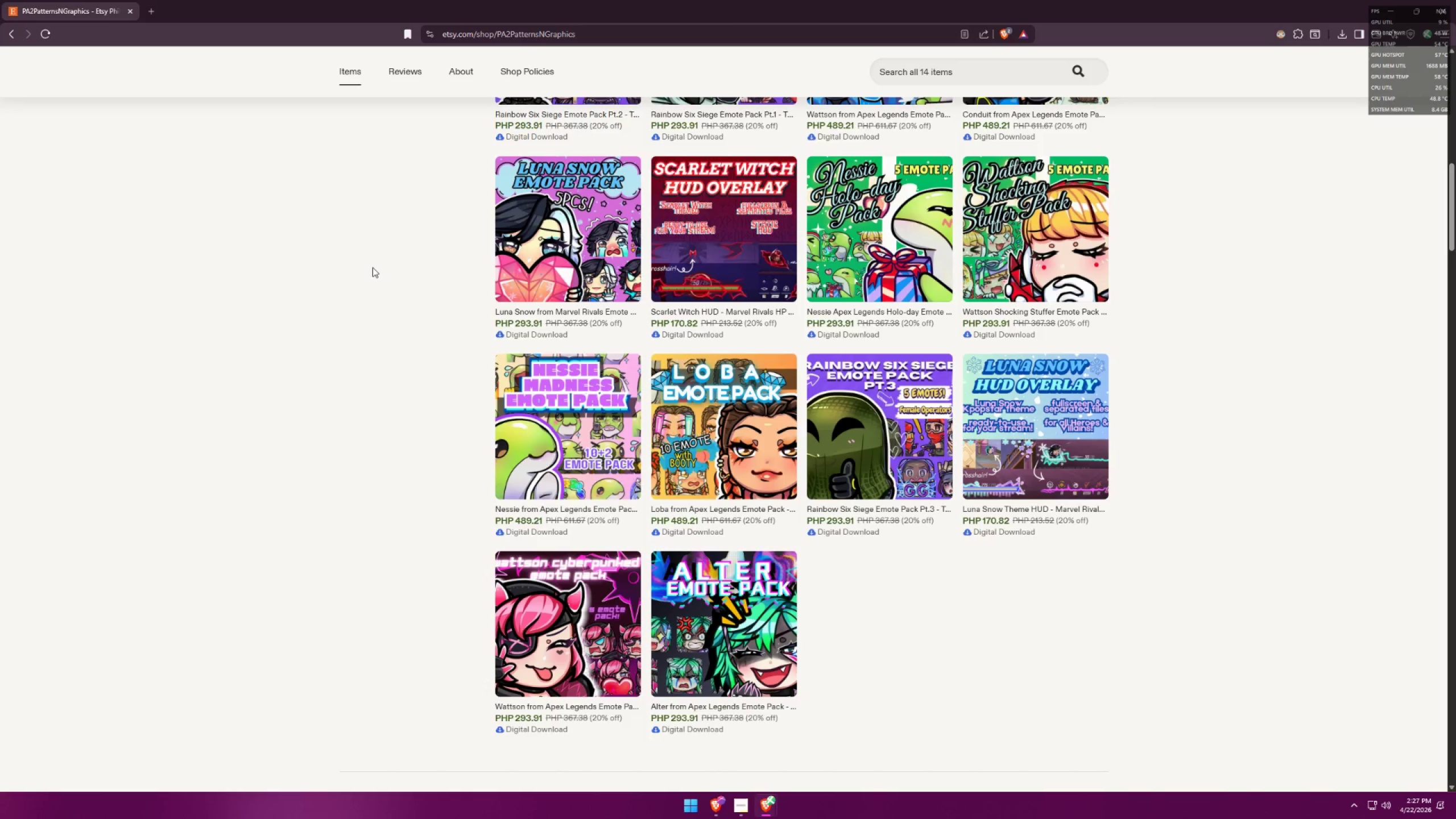 
key(Alt+AltLeft)
 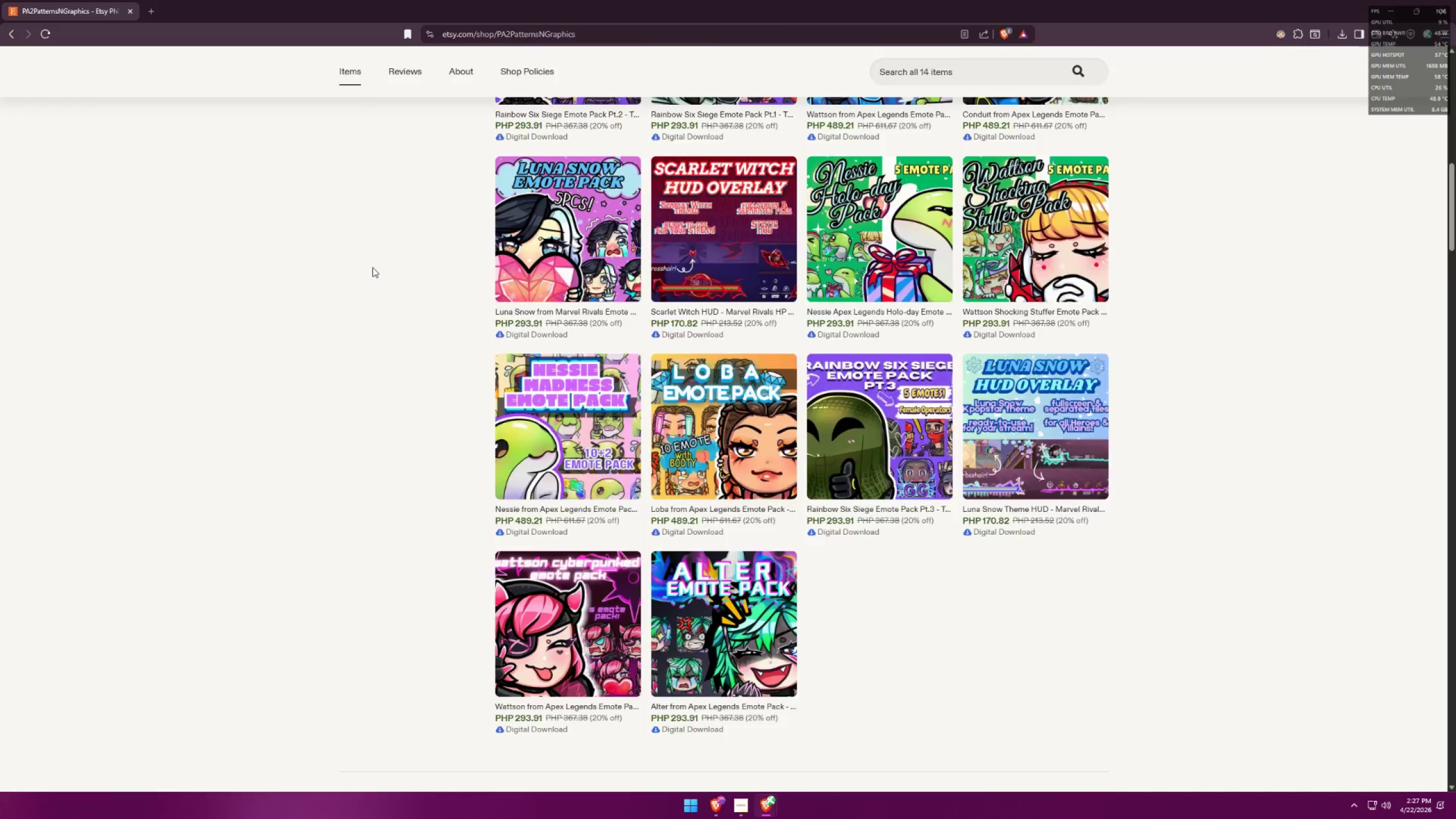 
key(Alt+Tab)
 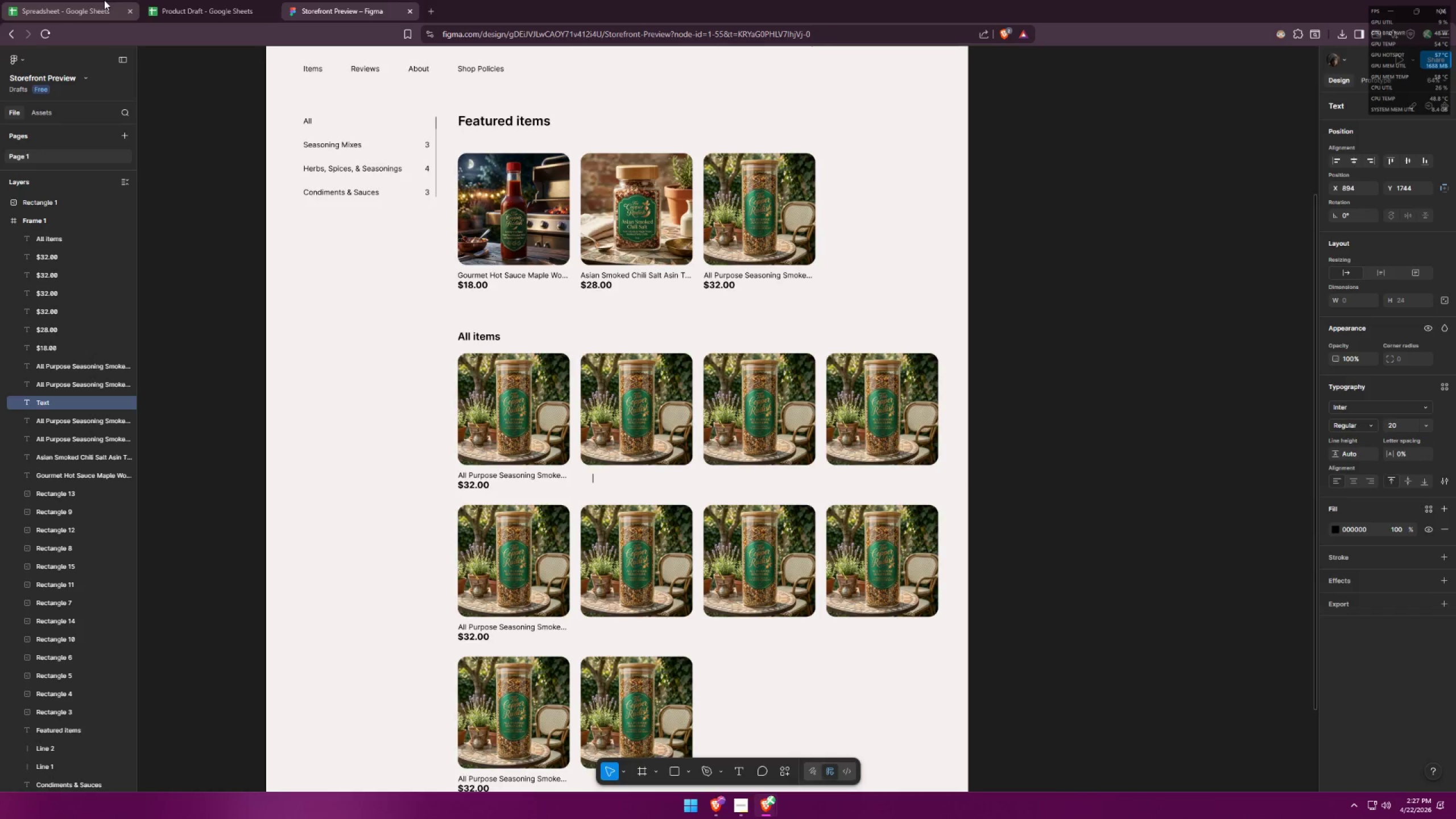 
left_click([64, 235])
 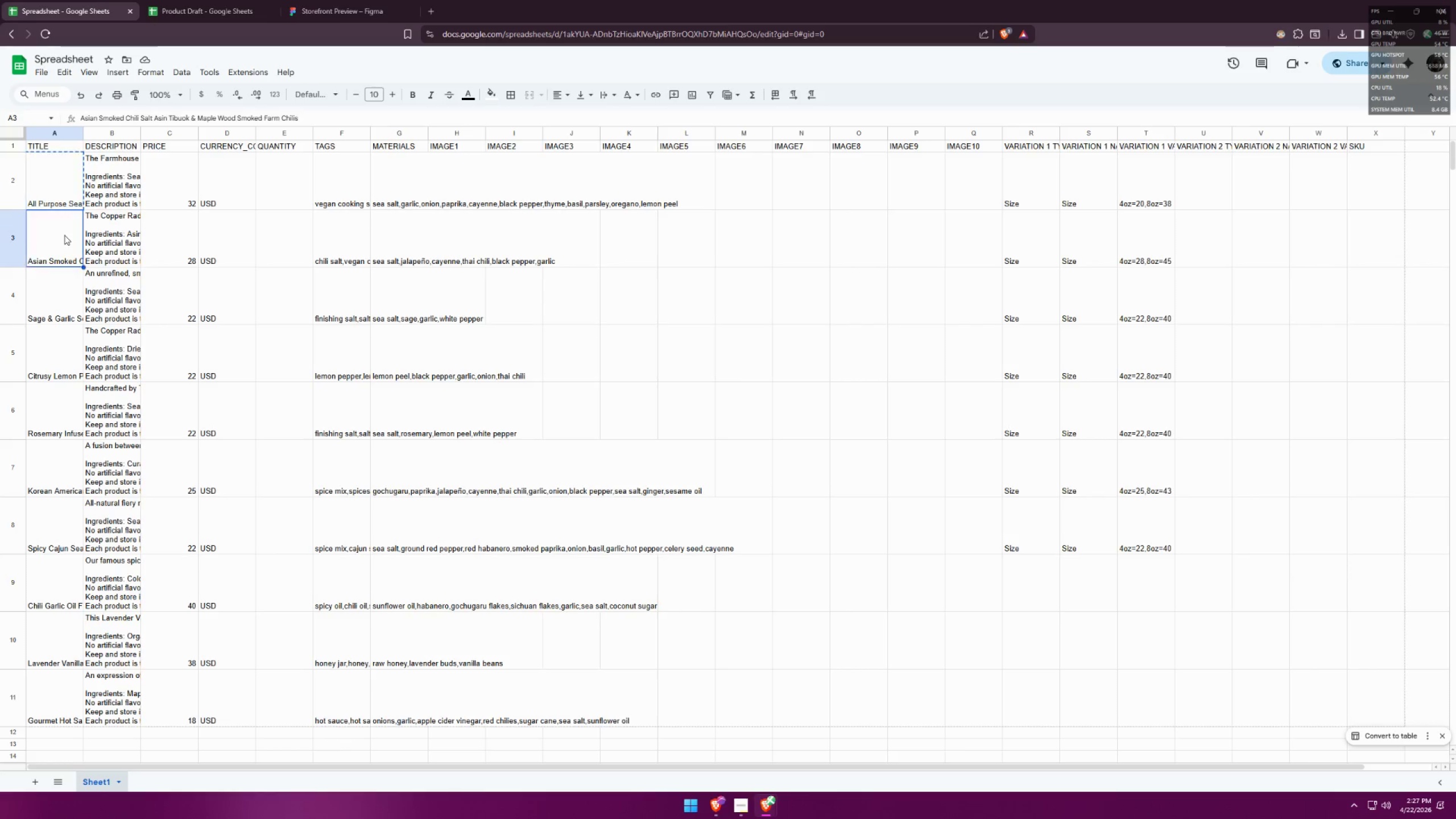 
scroll: coordinate [74, 184], scroll_direction: up, amount: 2.0
 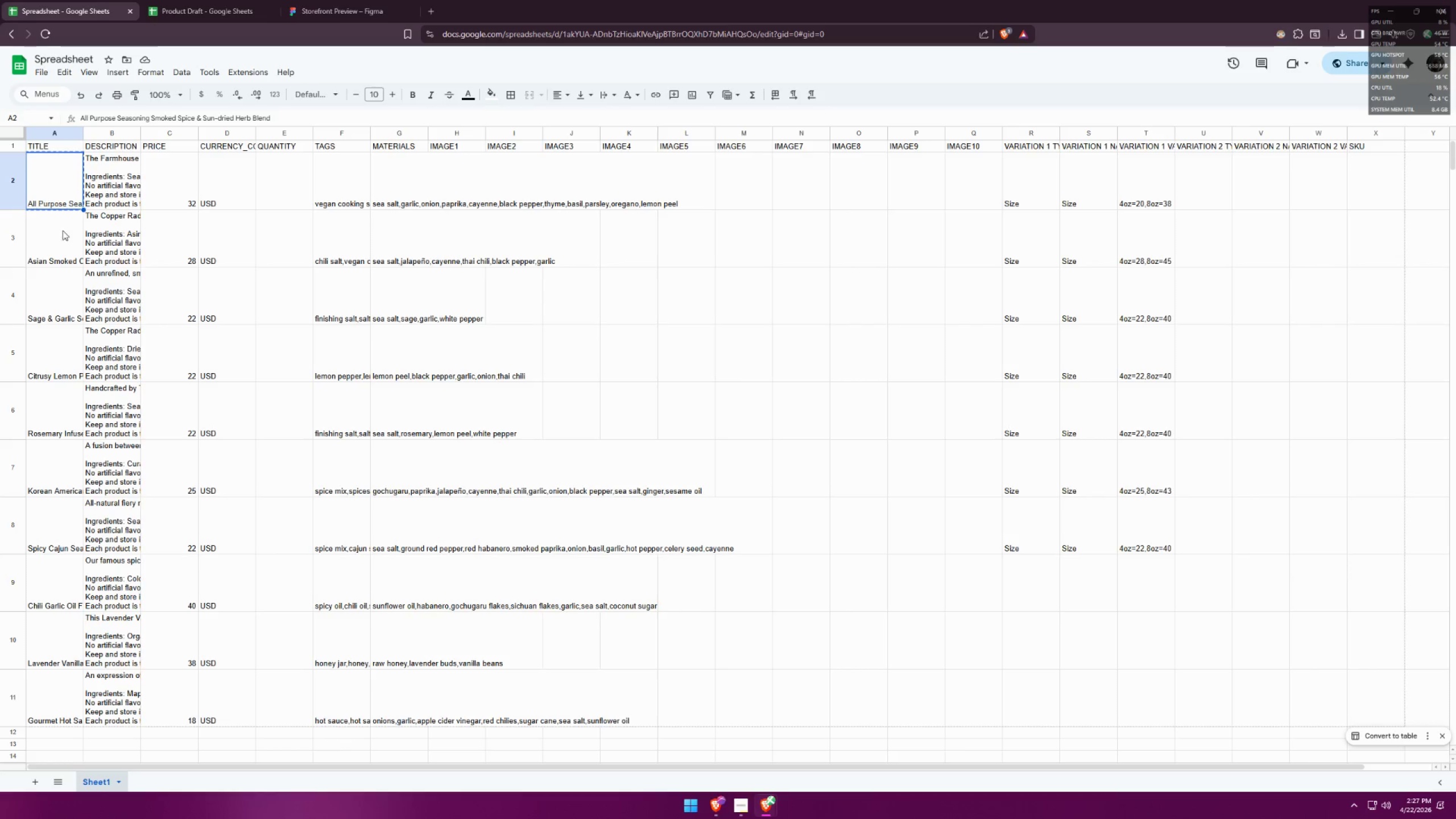 
key(Control+ControlLeft)
 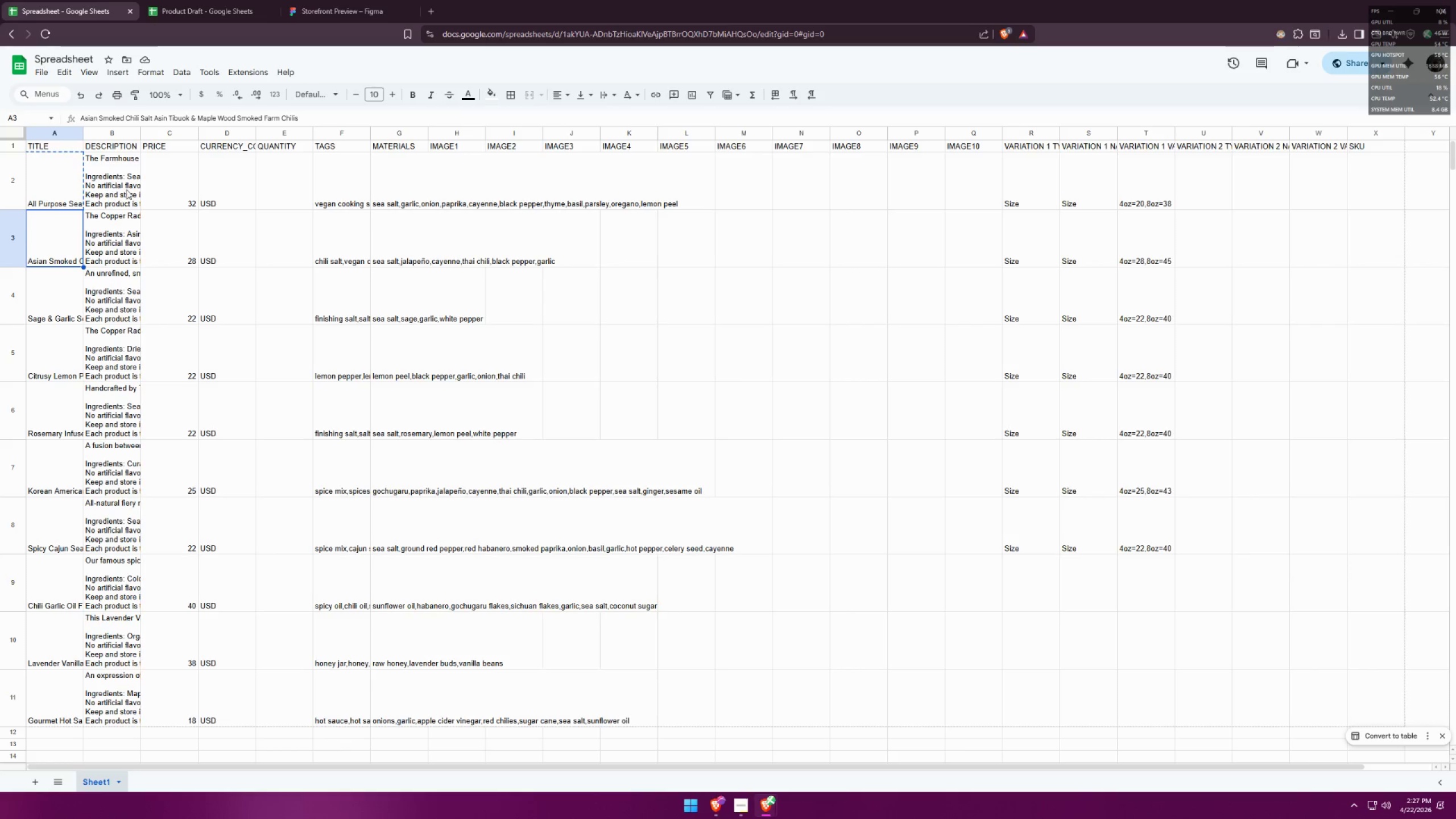 
key(Control+C)
 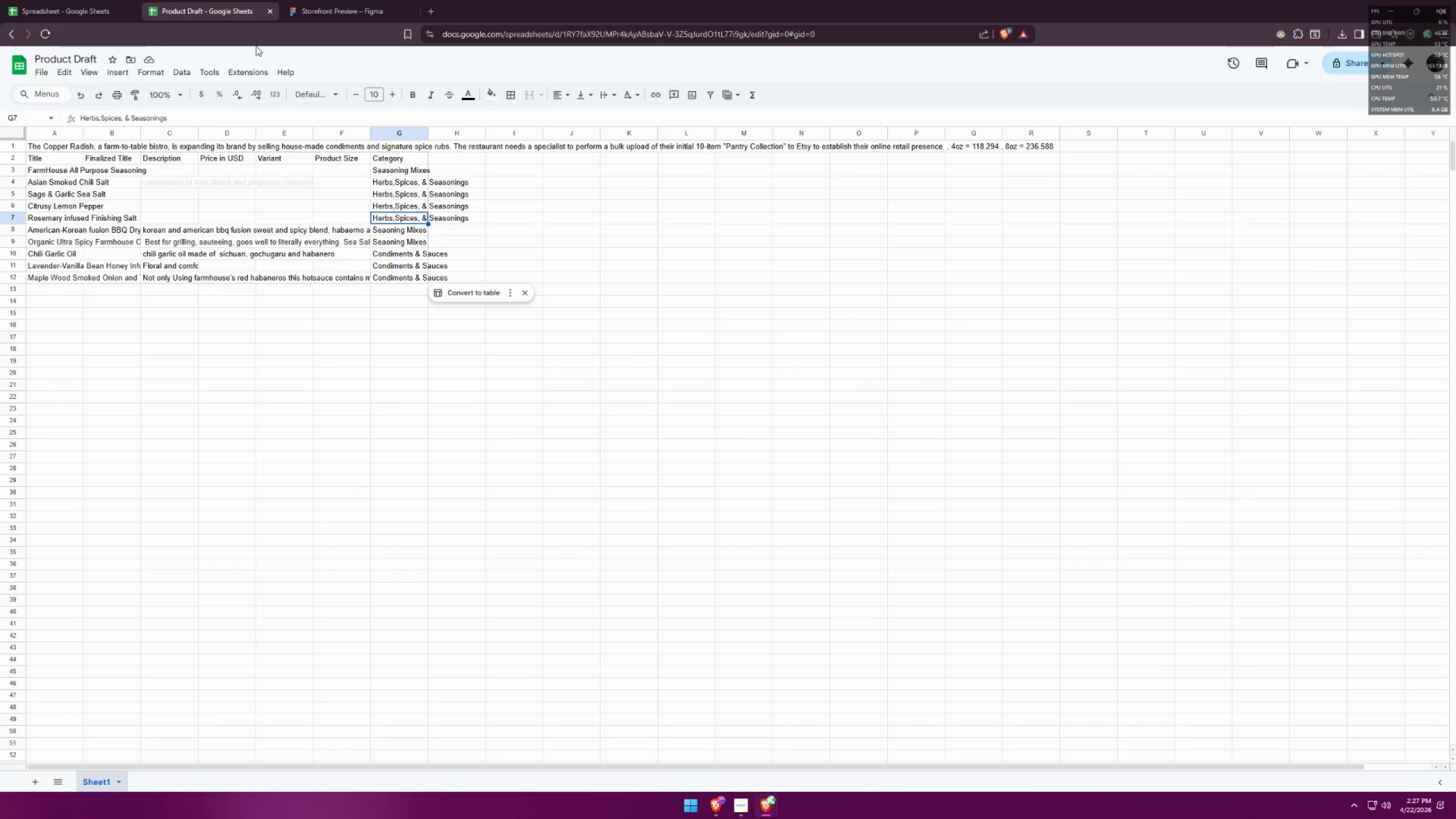 
left_click([88, 0])
 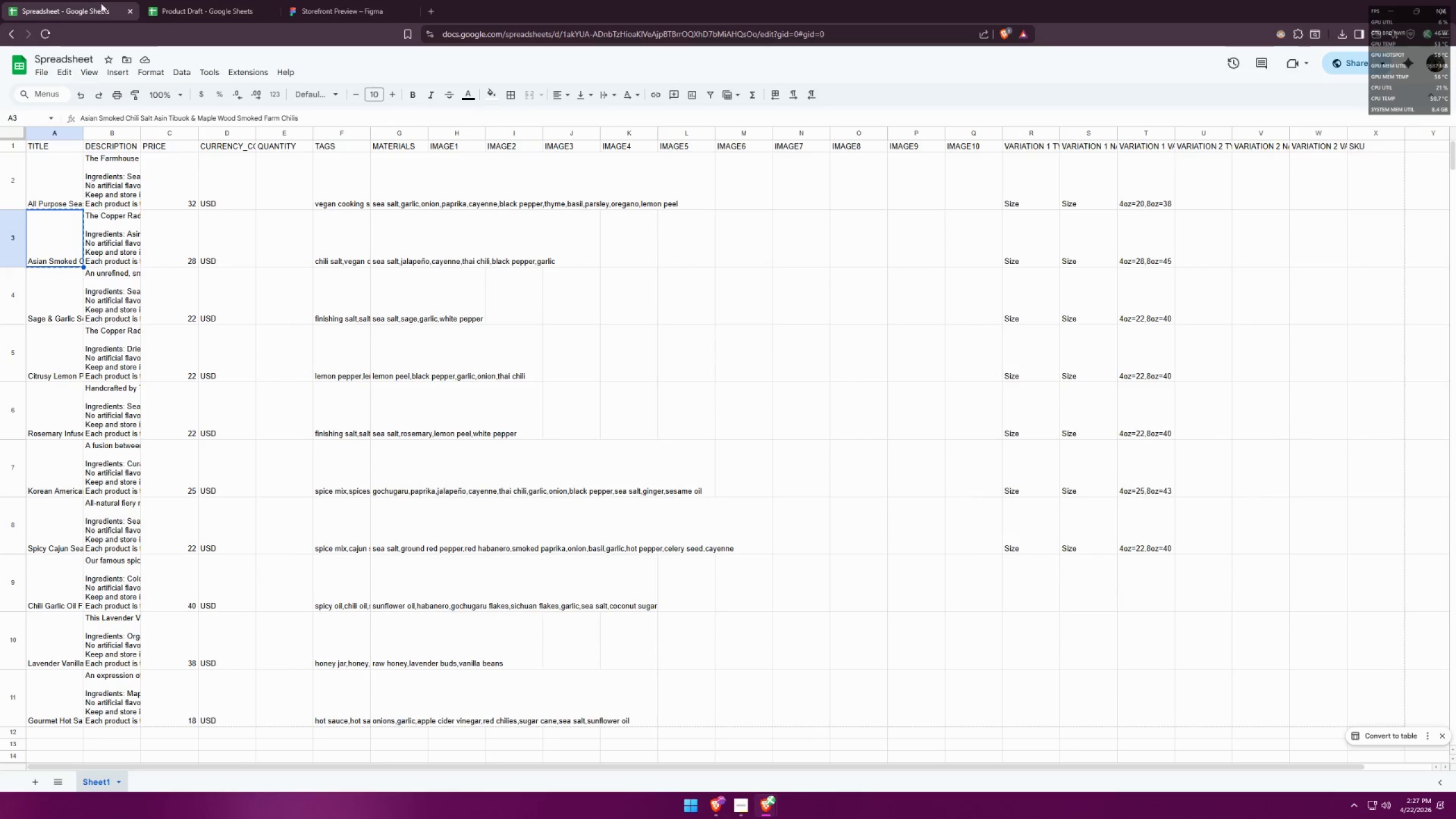 
left_click([210, 0])
 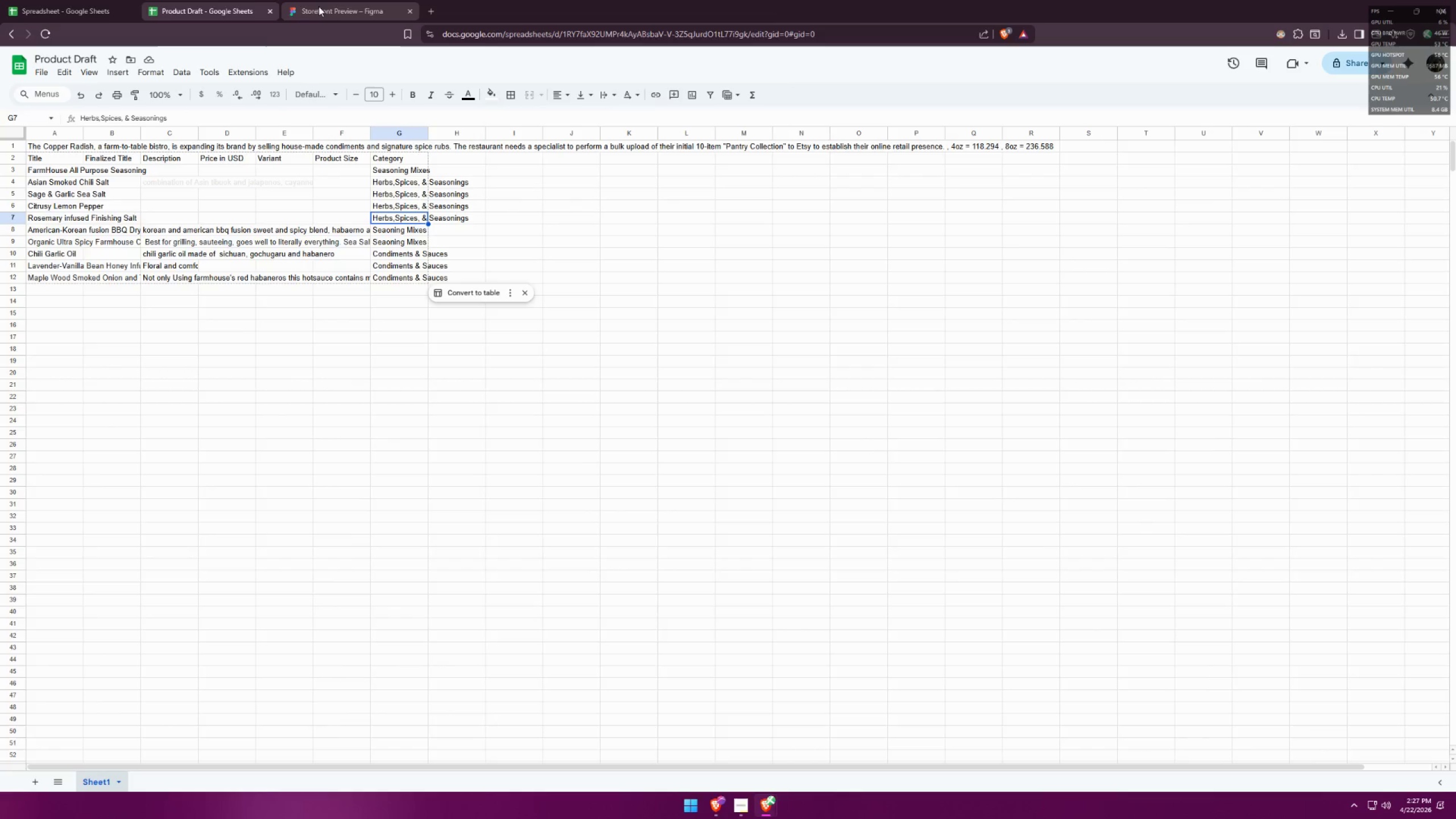 
left_click([320, 5])
 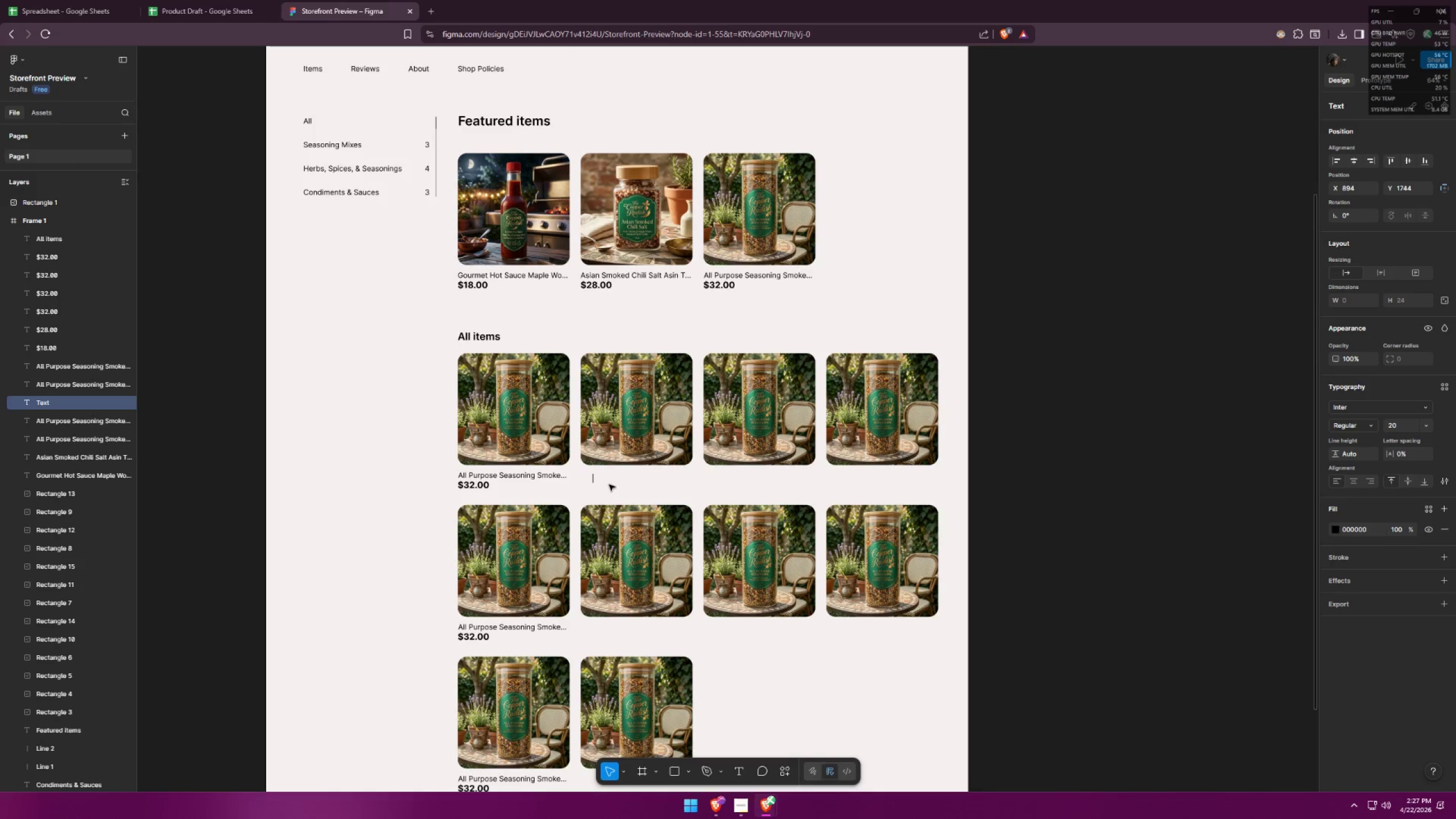 
key(Control+ControlLeft)
 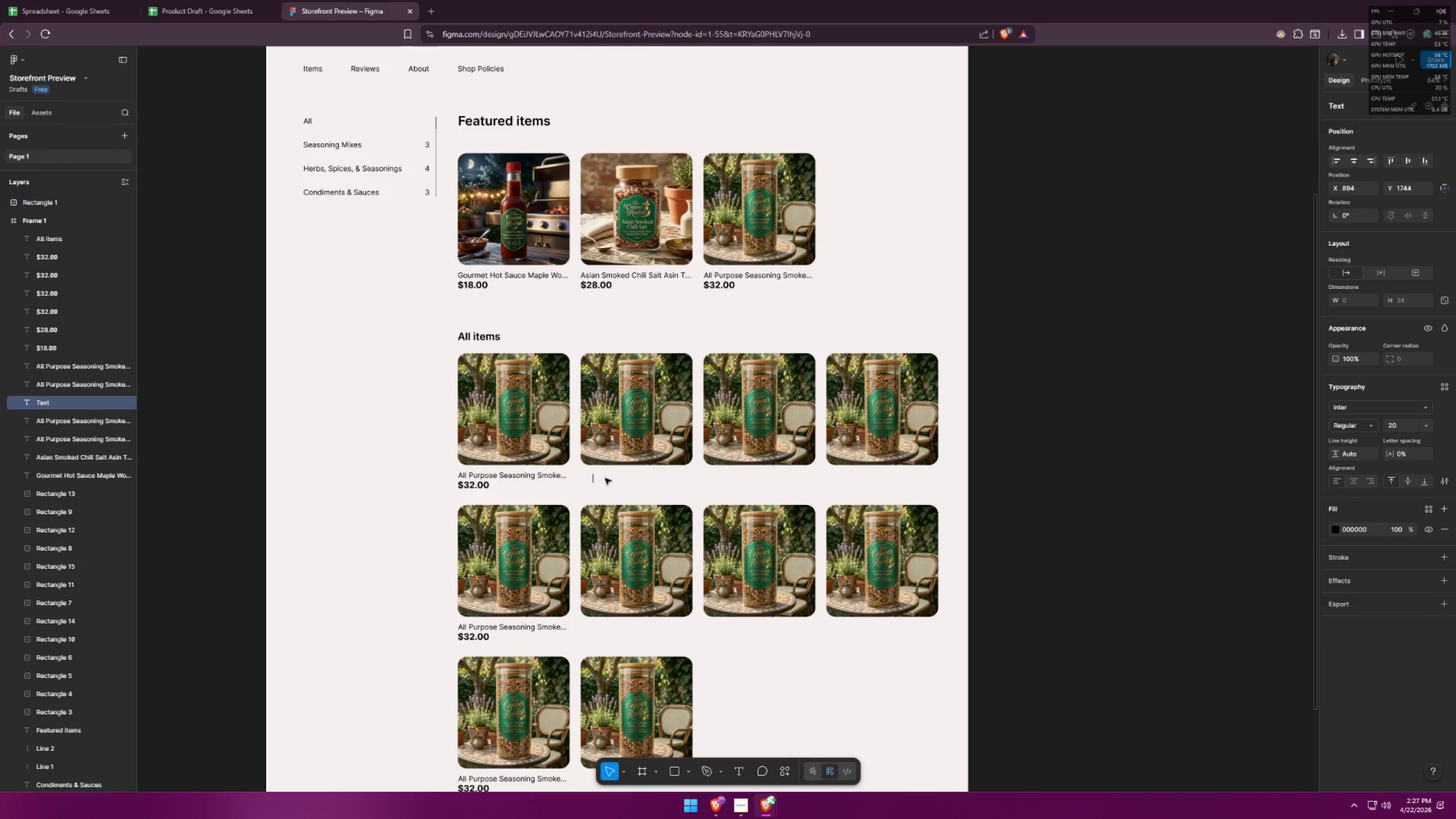 
key(Control+V)
 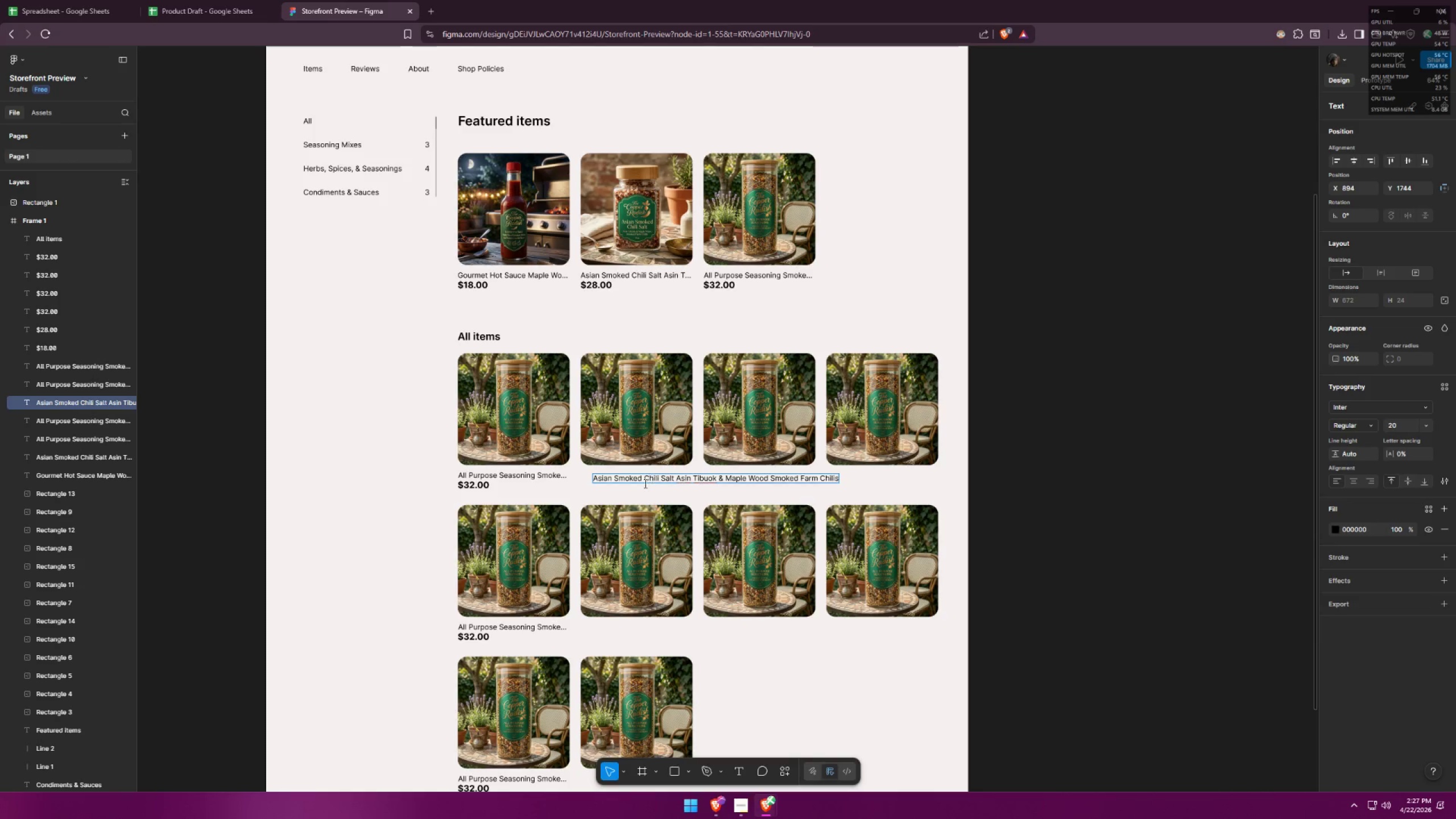 
left_click([625, 493])
 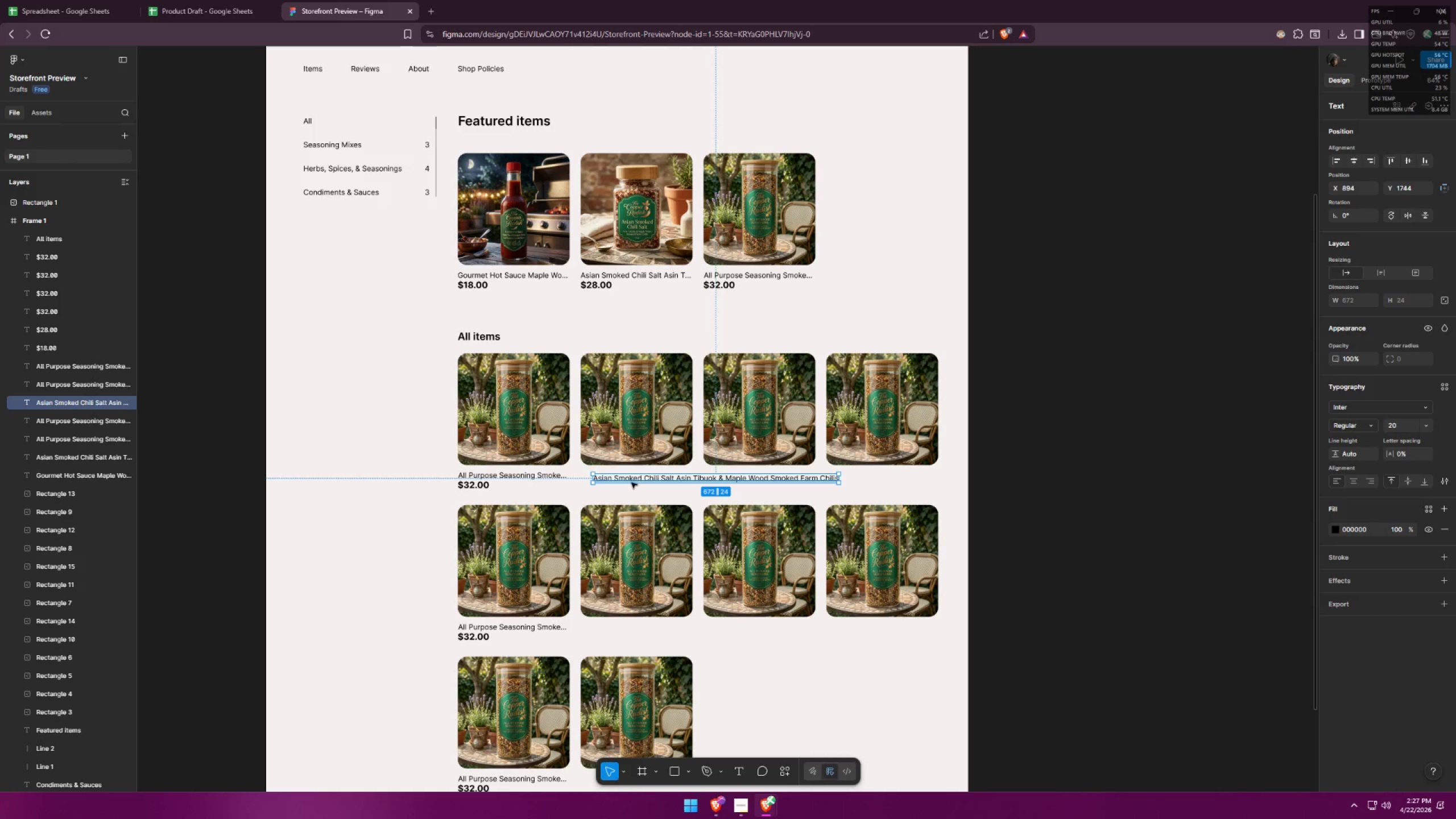 
left_click([621, 493])
 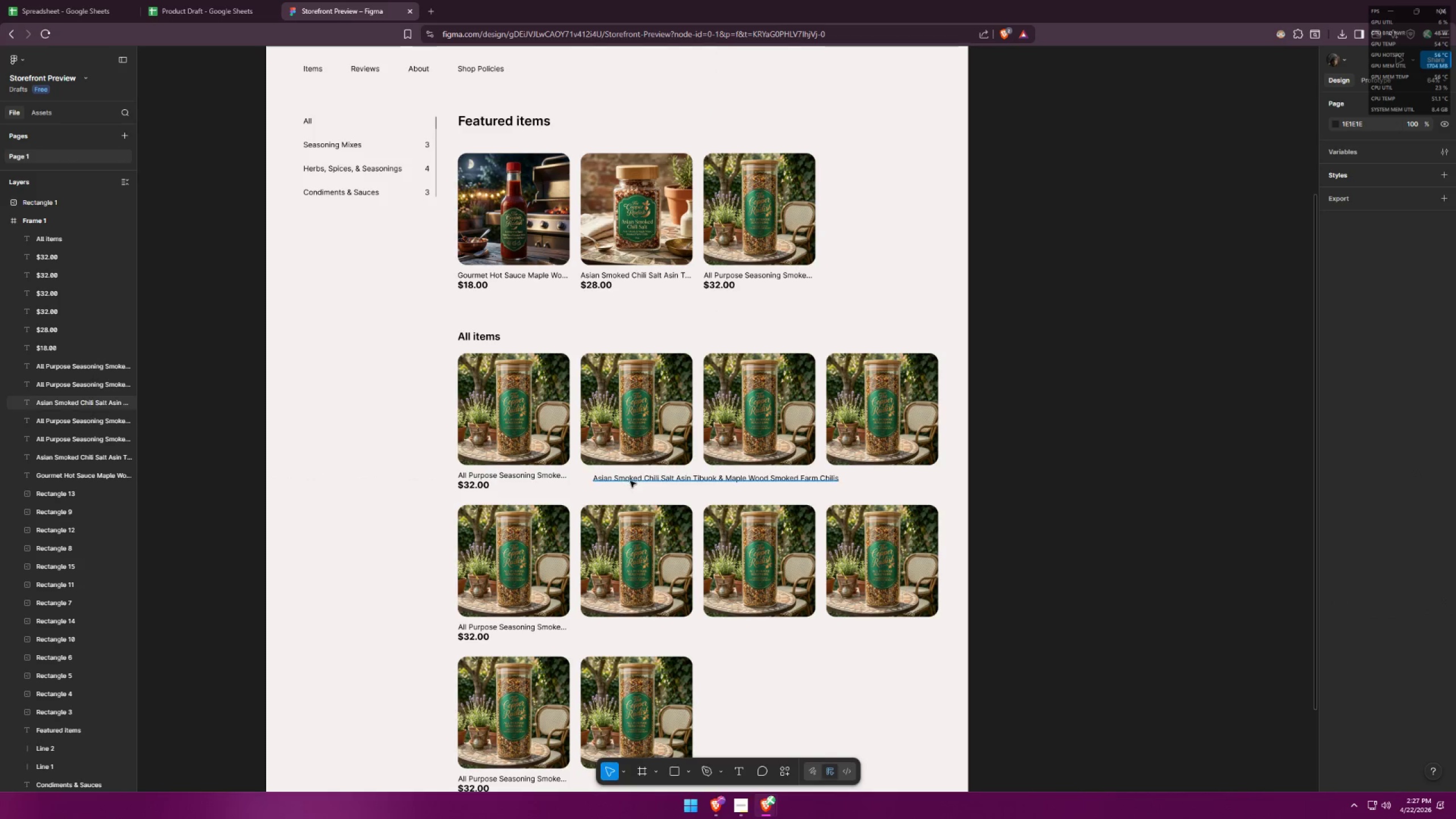 
left_click_drag(start_coordinate=[630, 481], to_coordinate=[618, 477])
 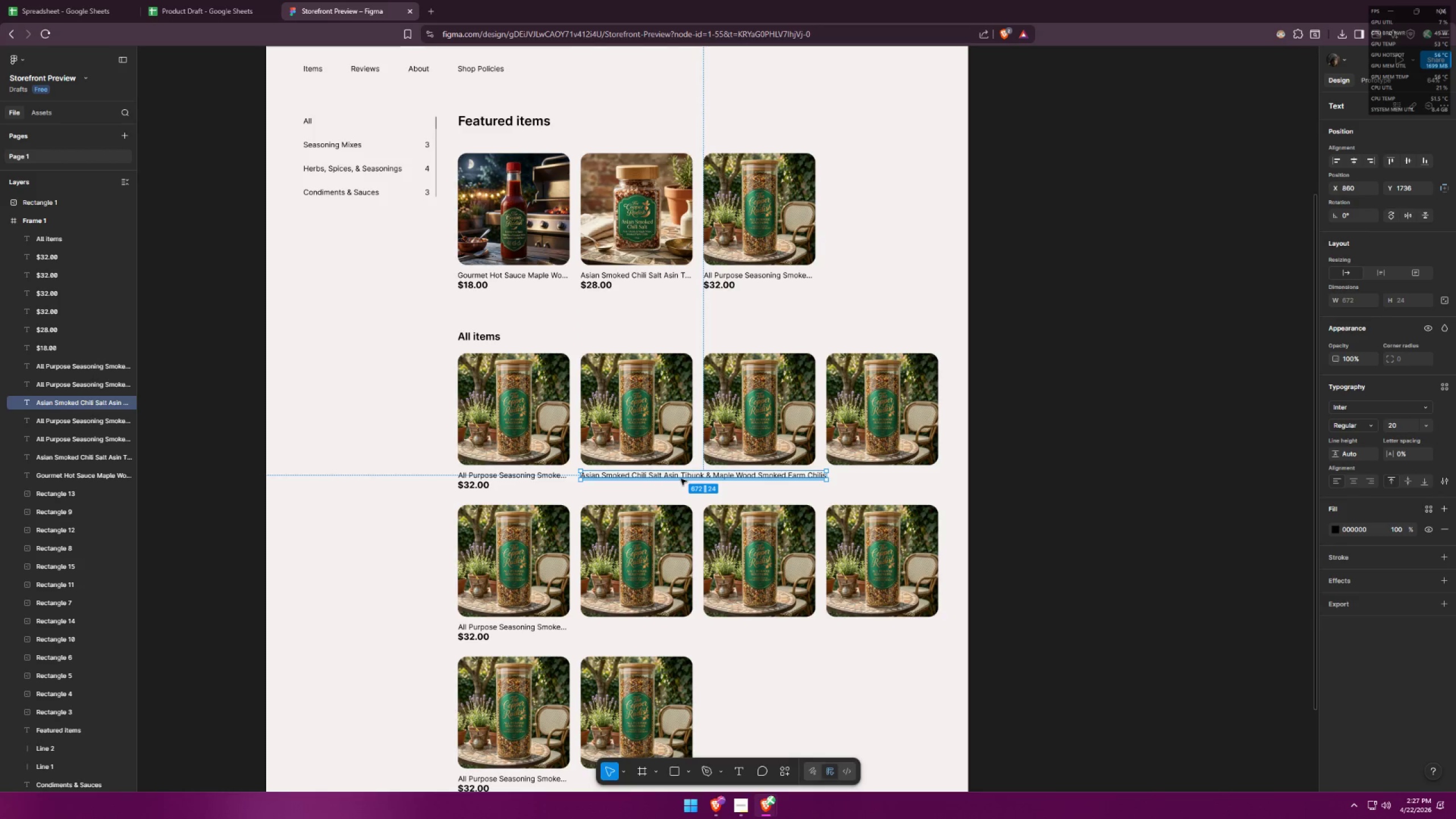 
left_click([659, 490])
 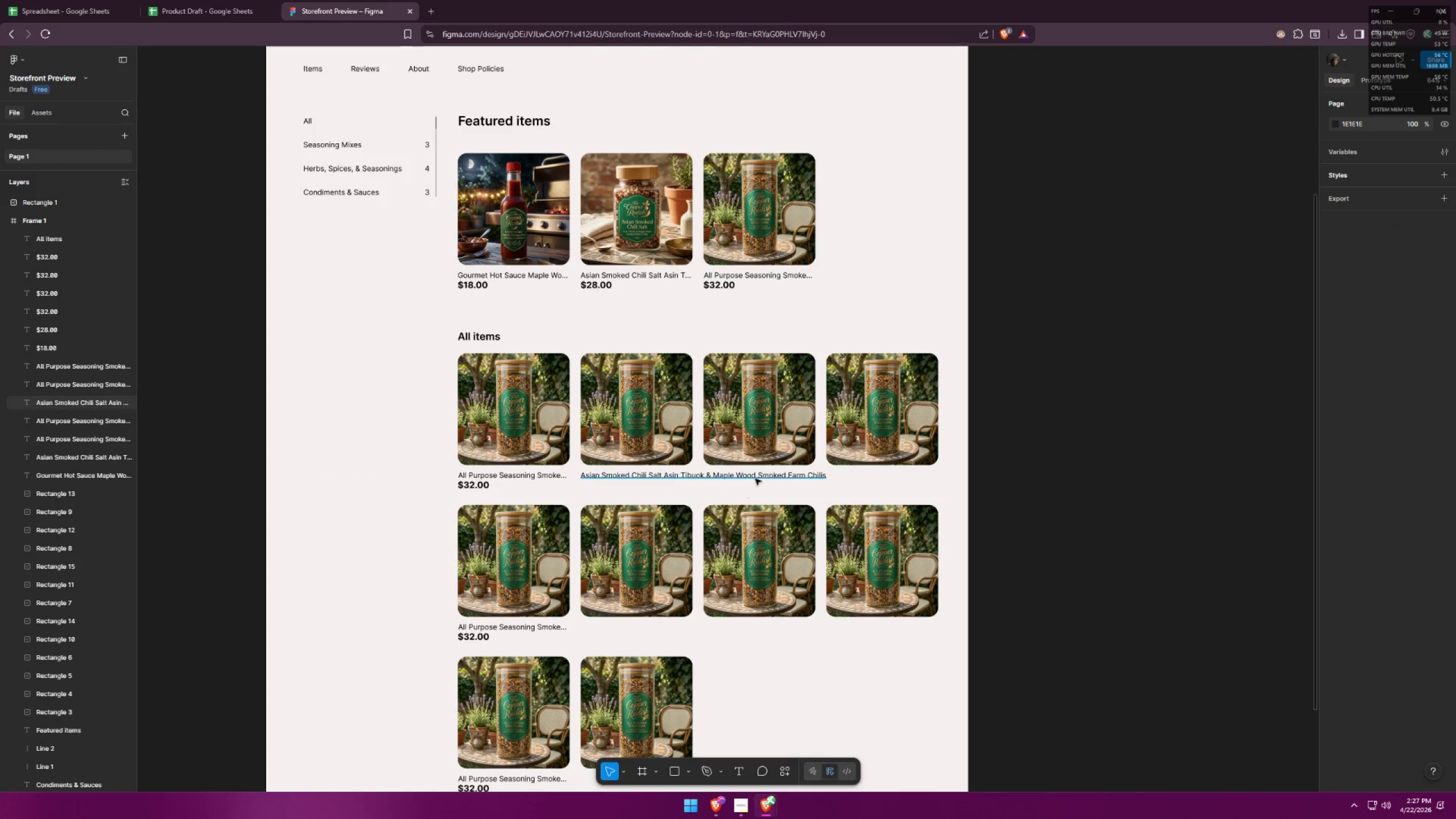 
left_click([757, 478])
 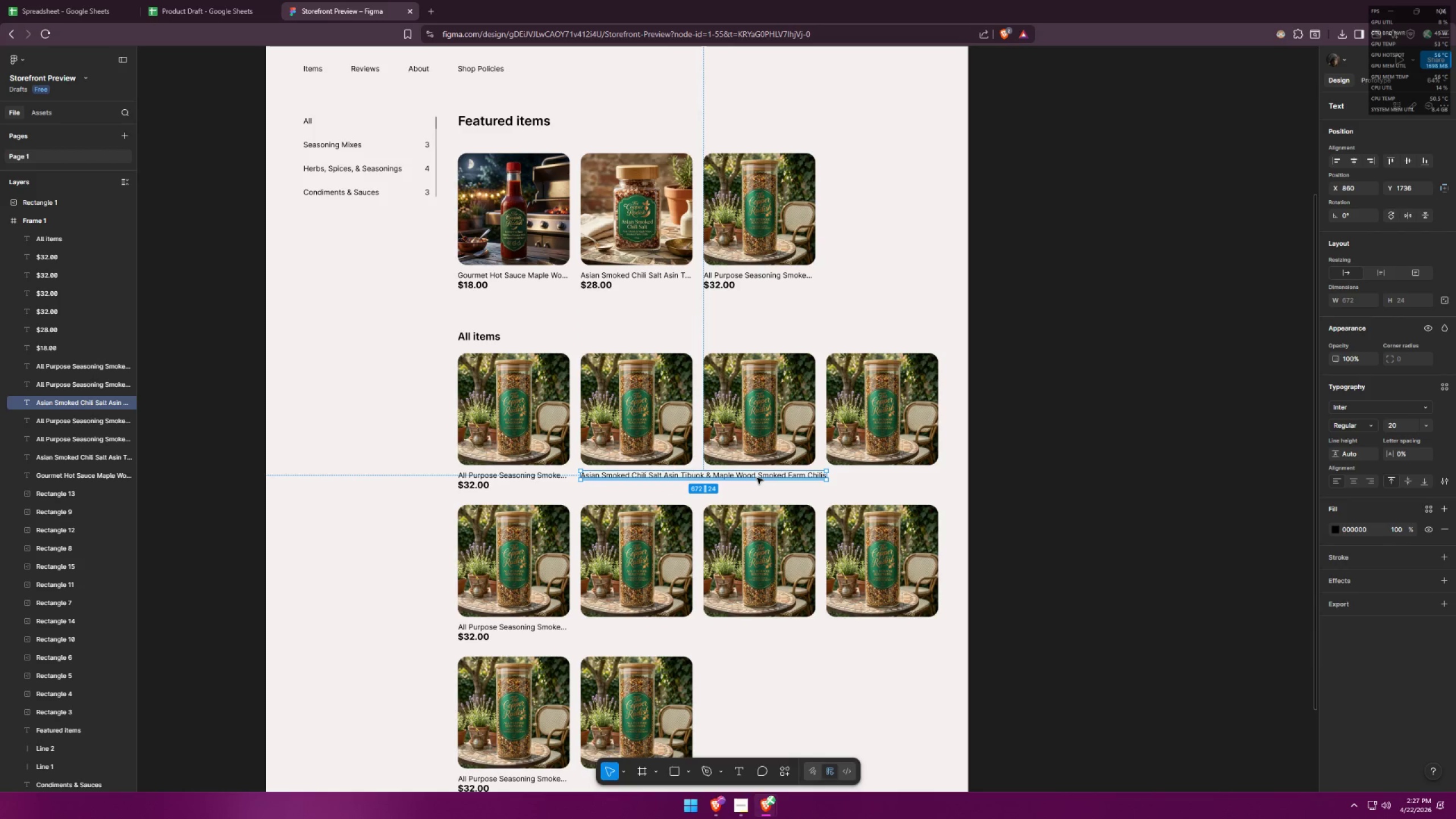 
key(Control+X)
 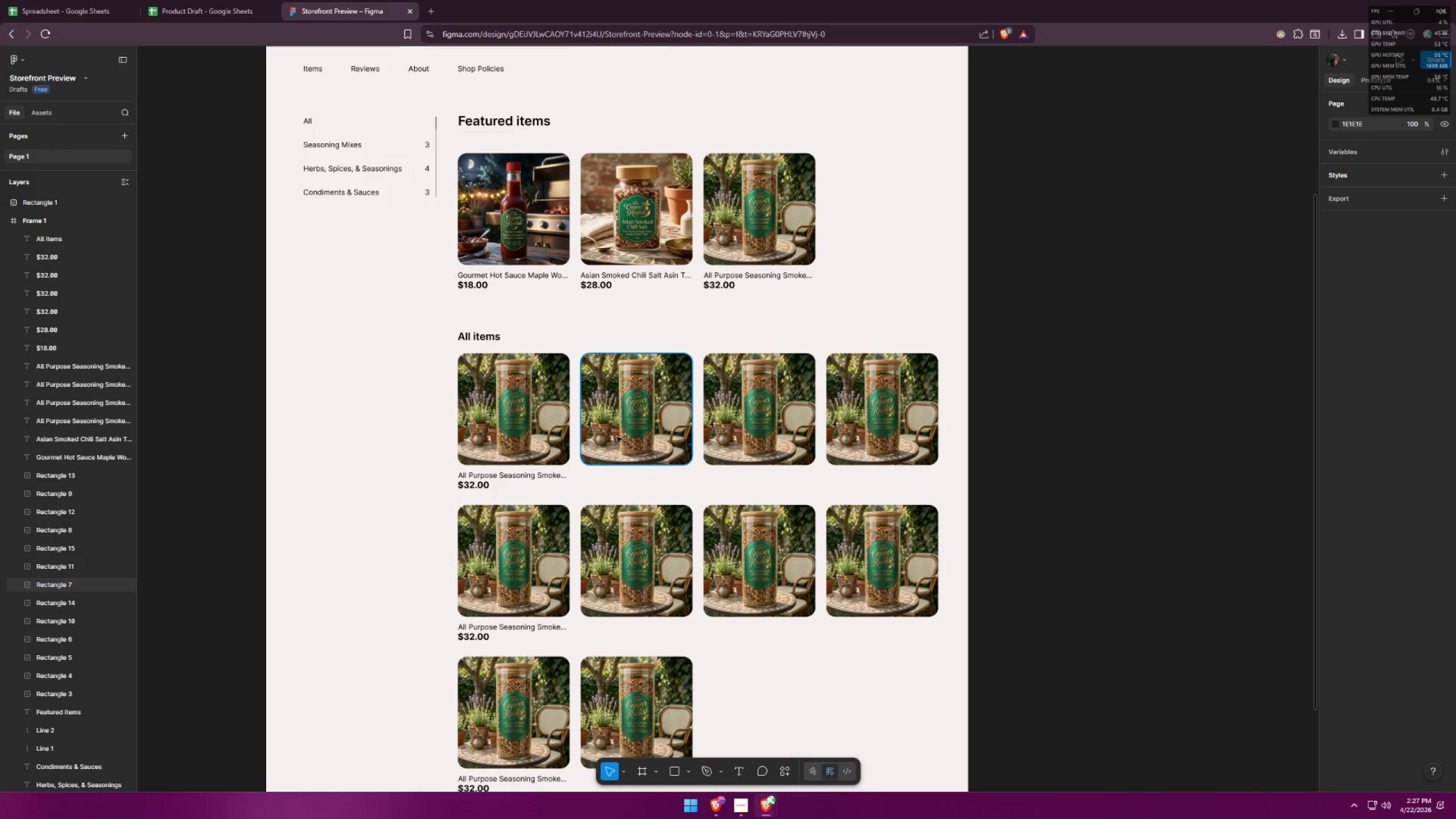 
left_click([617, 436])
 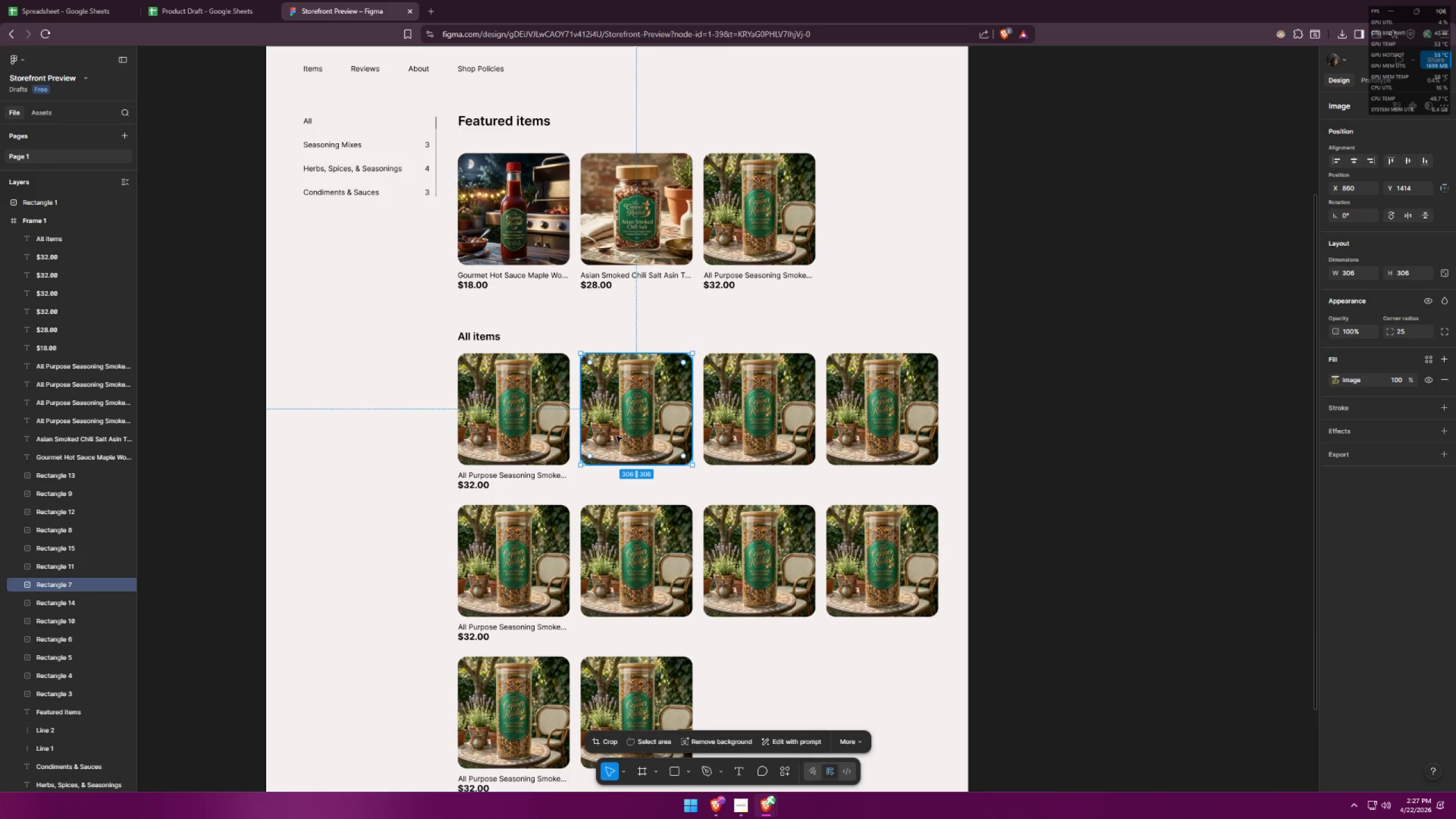 
key(Control+ControlLeft)
 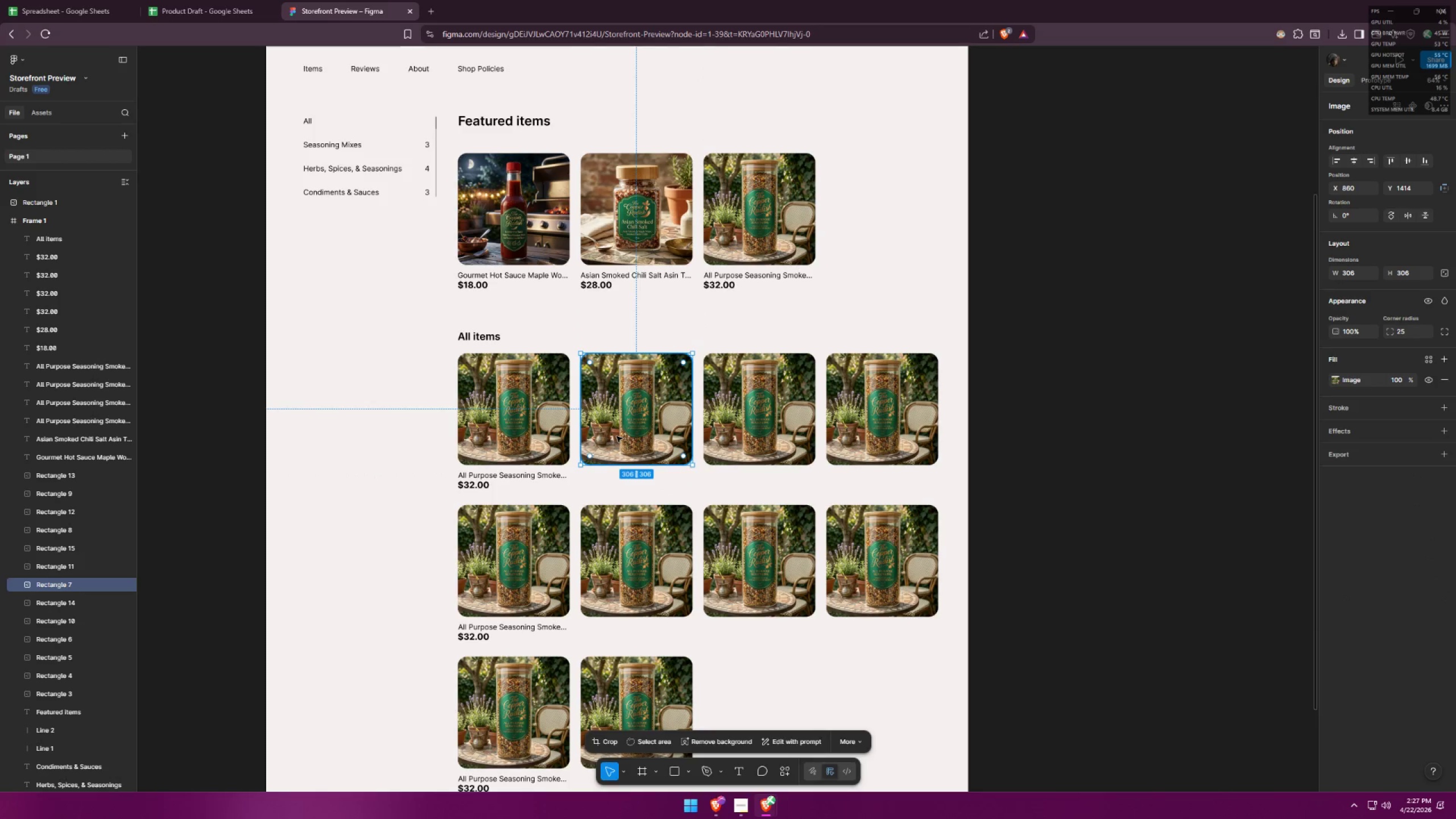 
key(Control+X)
 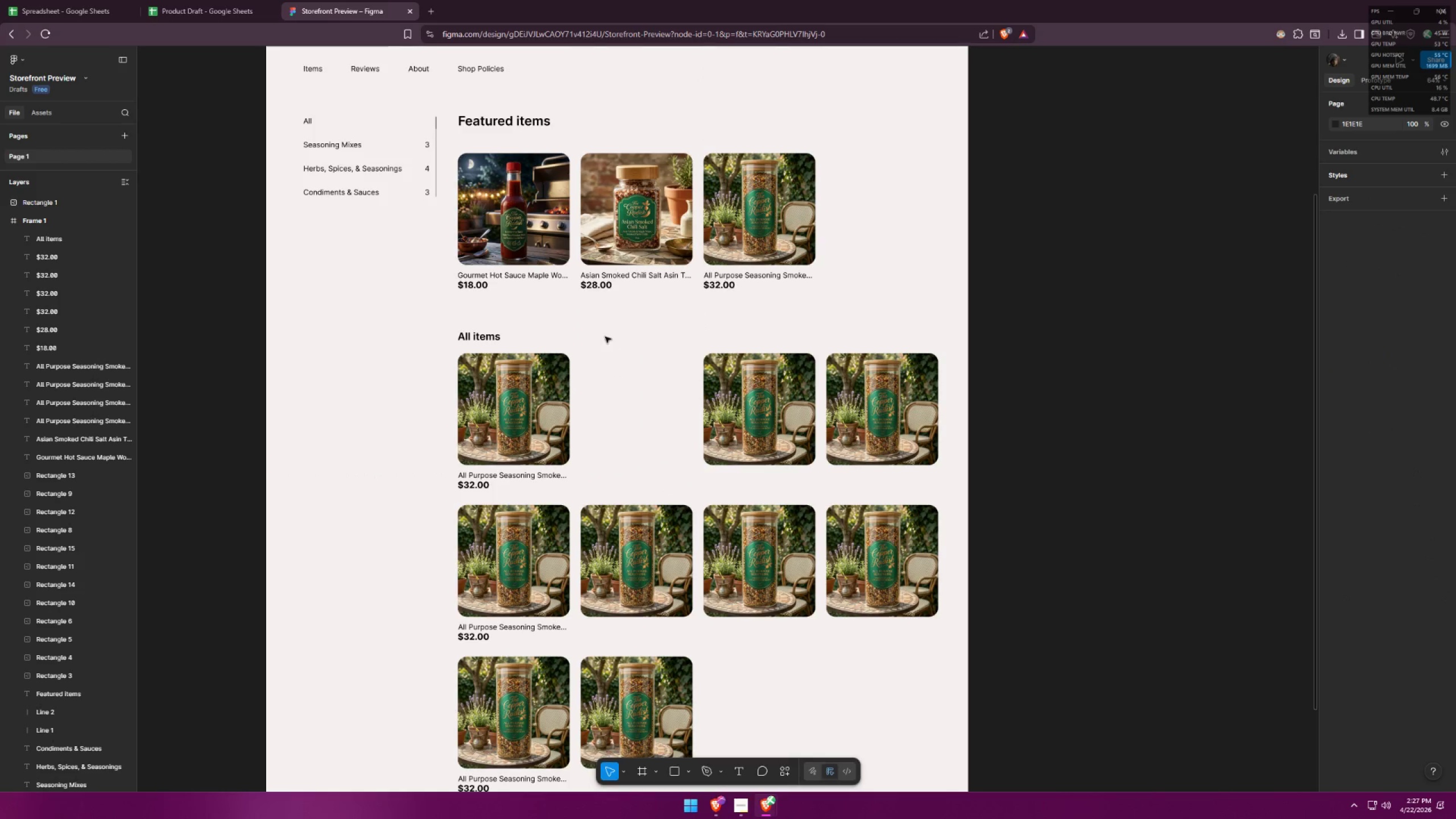 
left_click_drag(start_coordinate=[594, 322], to_coordinate=[671, 234])
 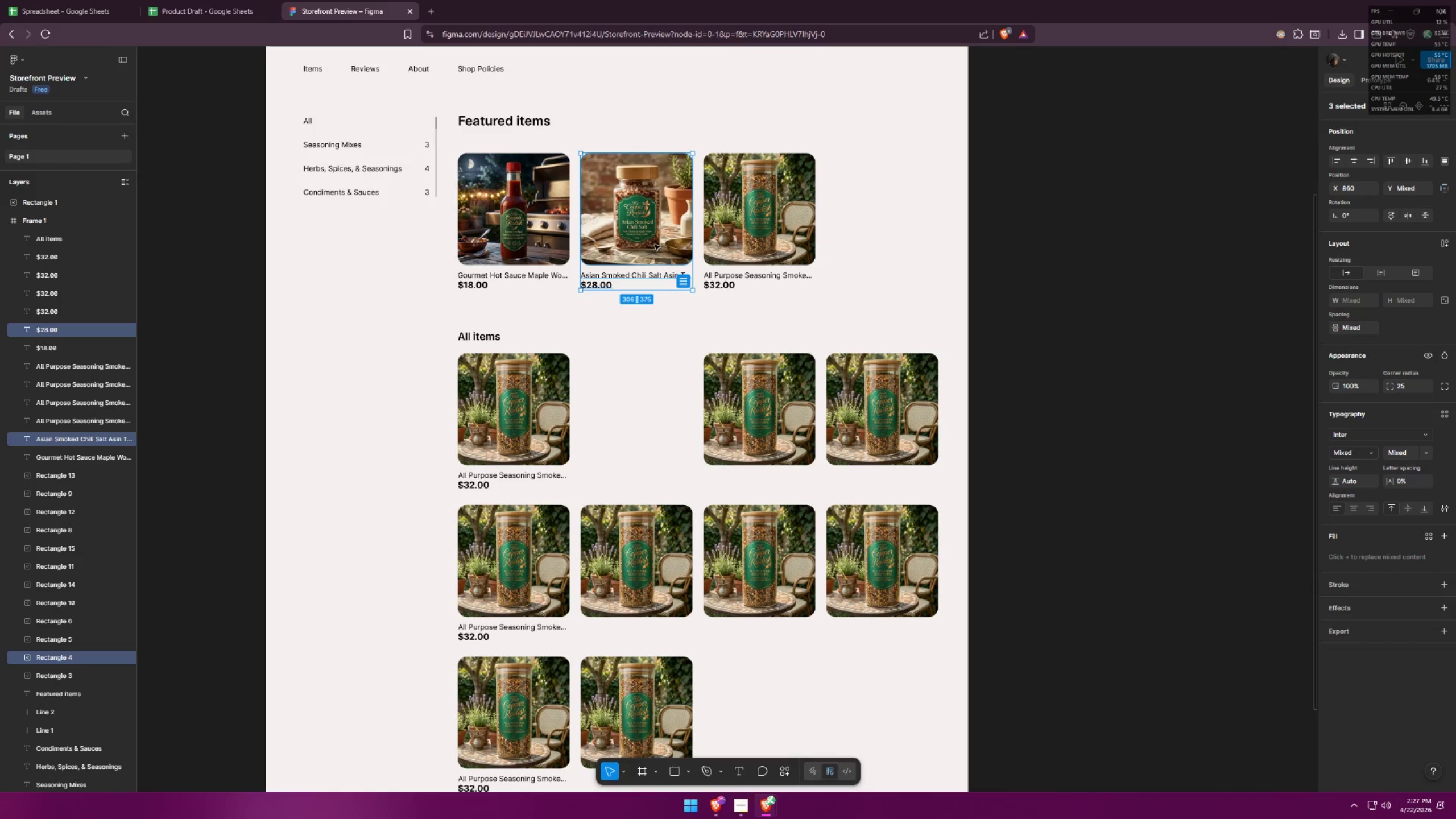 
hold_key(key=AltLeft, duration=3.83)
hold_key(key=ShiftLeft, duration=1.5)
left_click_drag(start_coordinate=[648, 248], to_coordinate=[643, 443])
 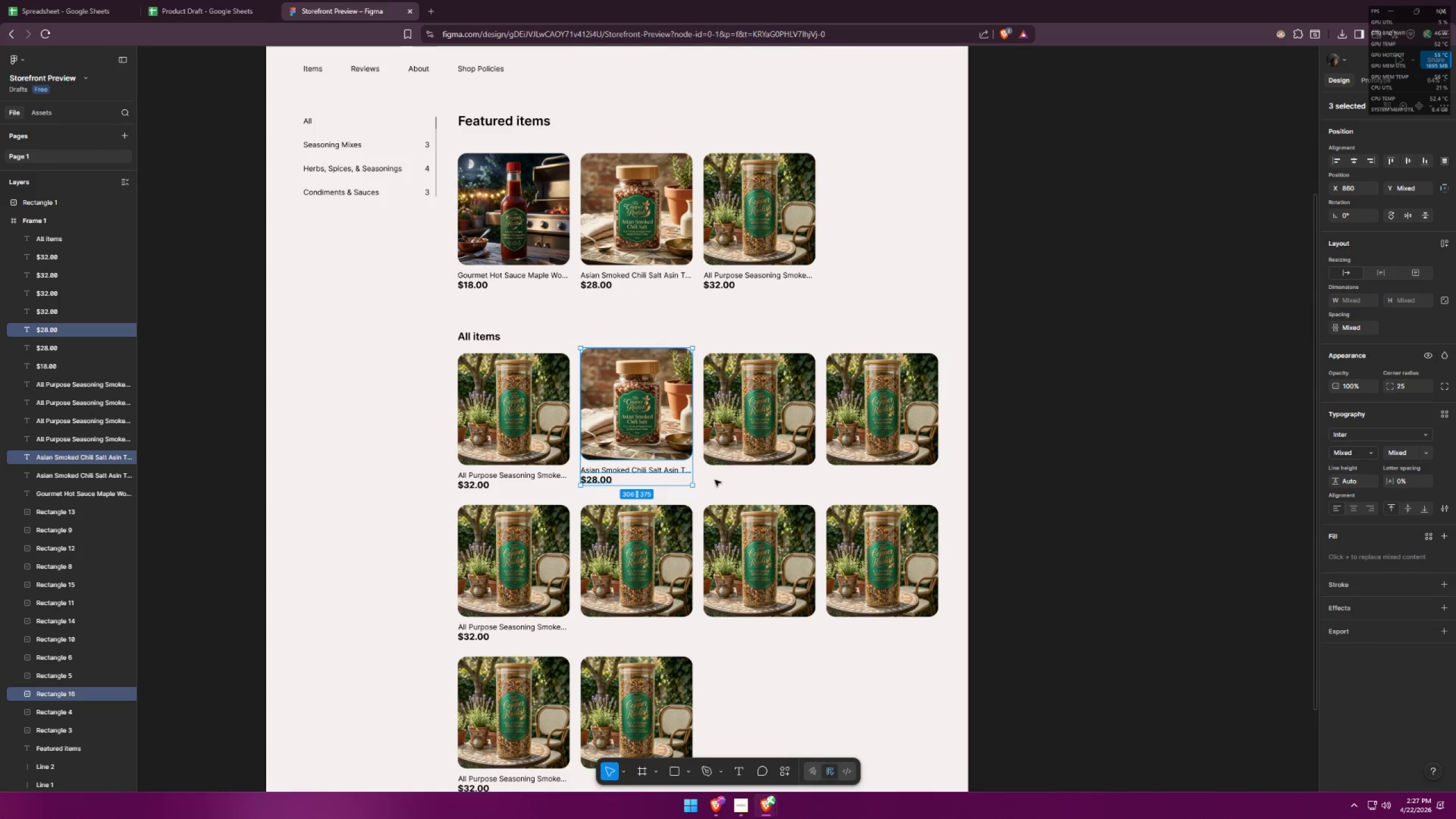 
hold_key(key=ShiftLeft, duration=1.51)
 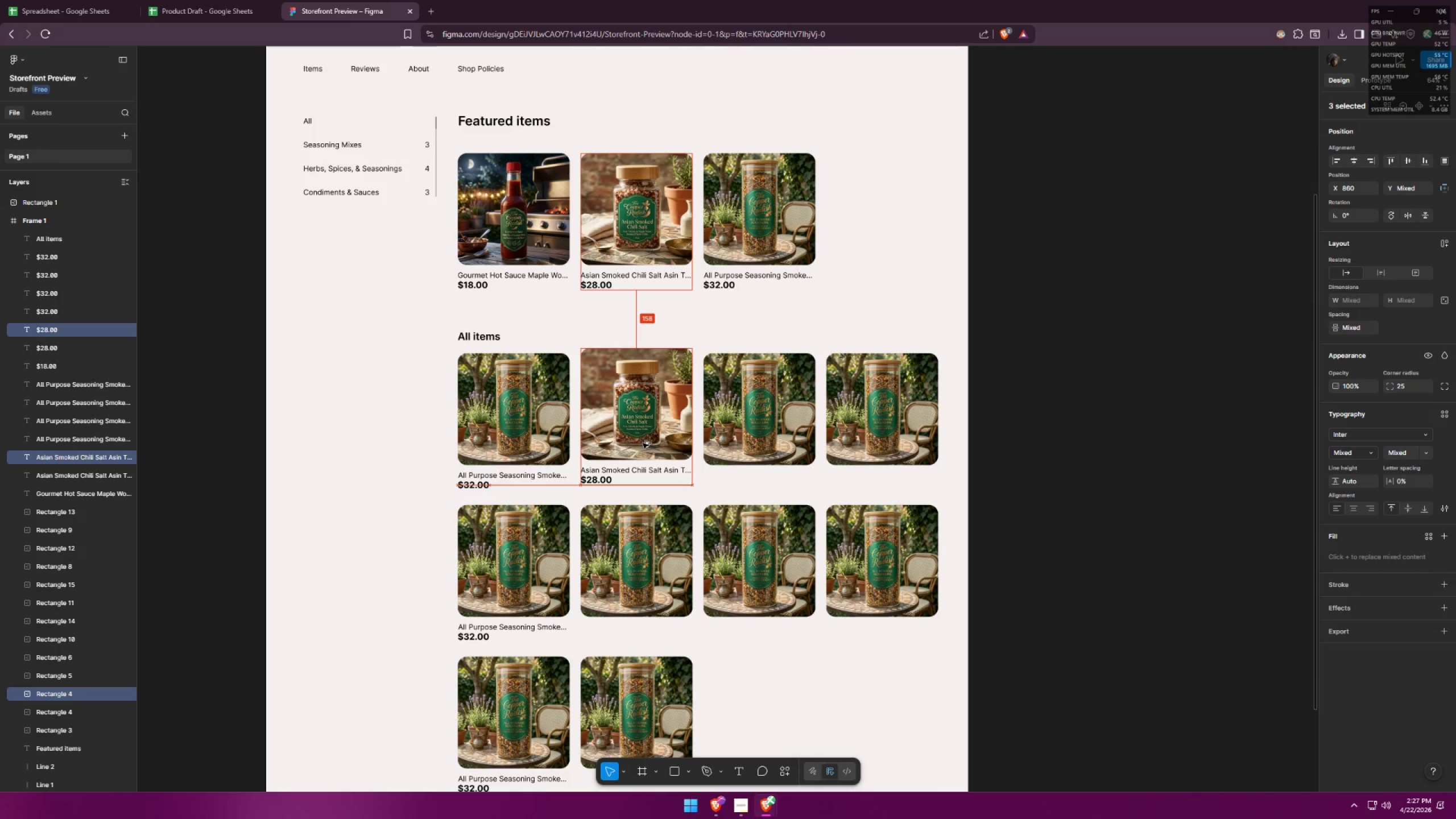 
hold_key(key=ShiftLeft, duration=0.77)
 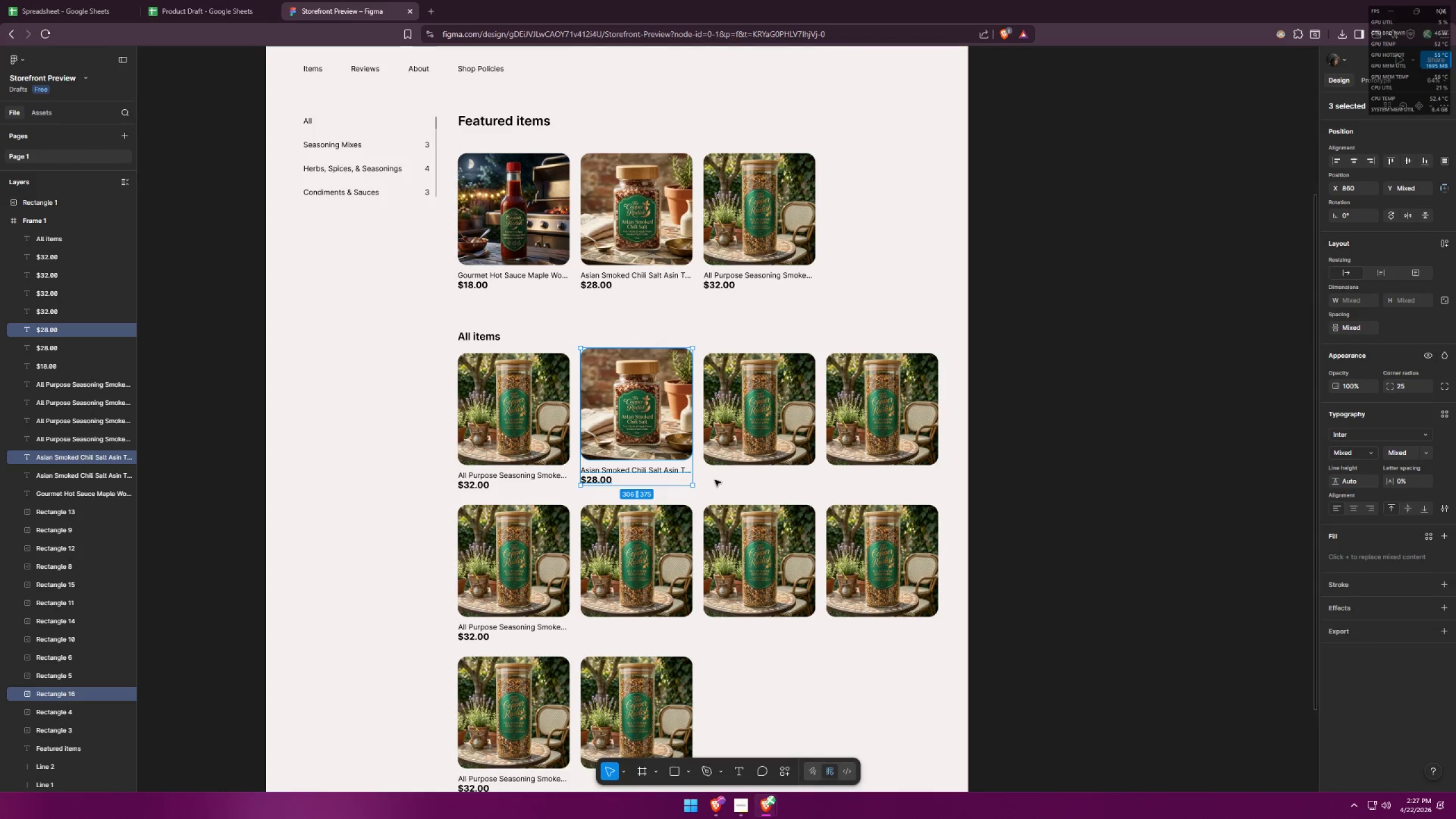 
left_click([715, 480])
 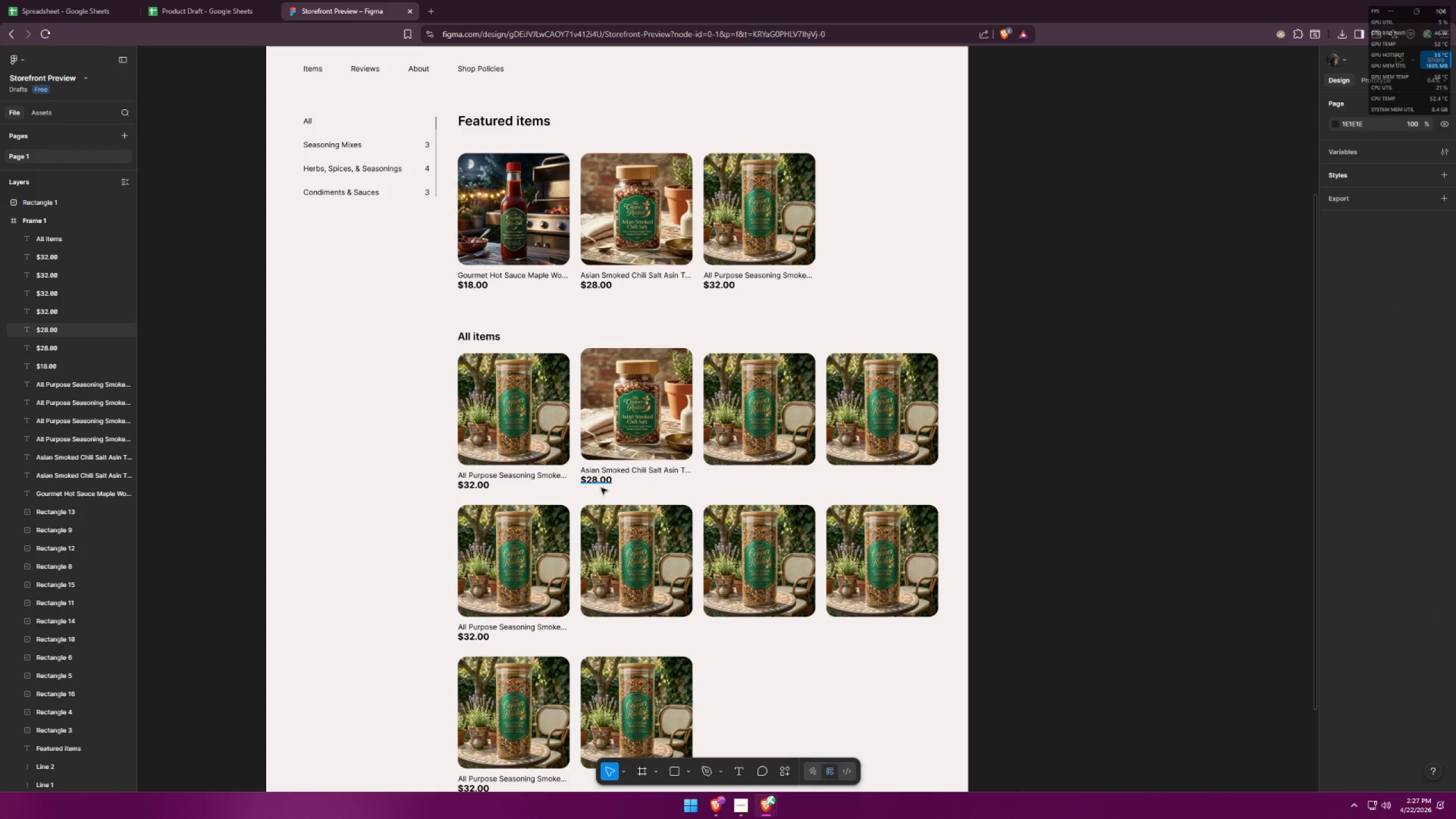 
left_click_drag(start_coordinate=[593, 490], to_coordinate=[674, 419])
 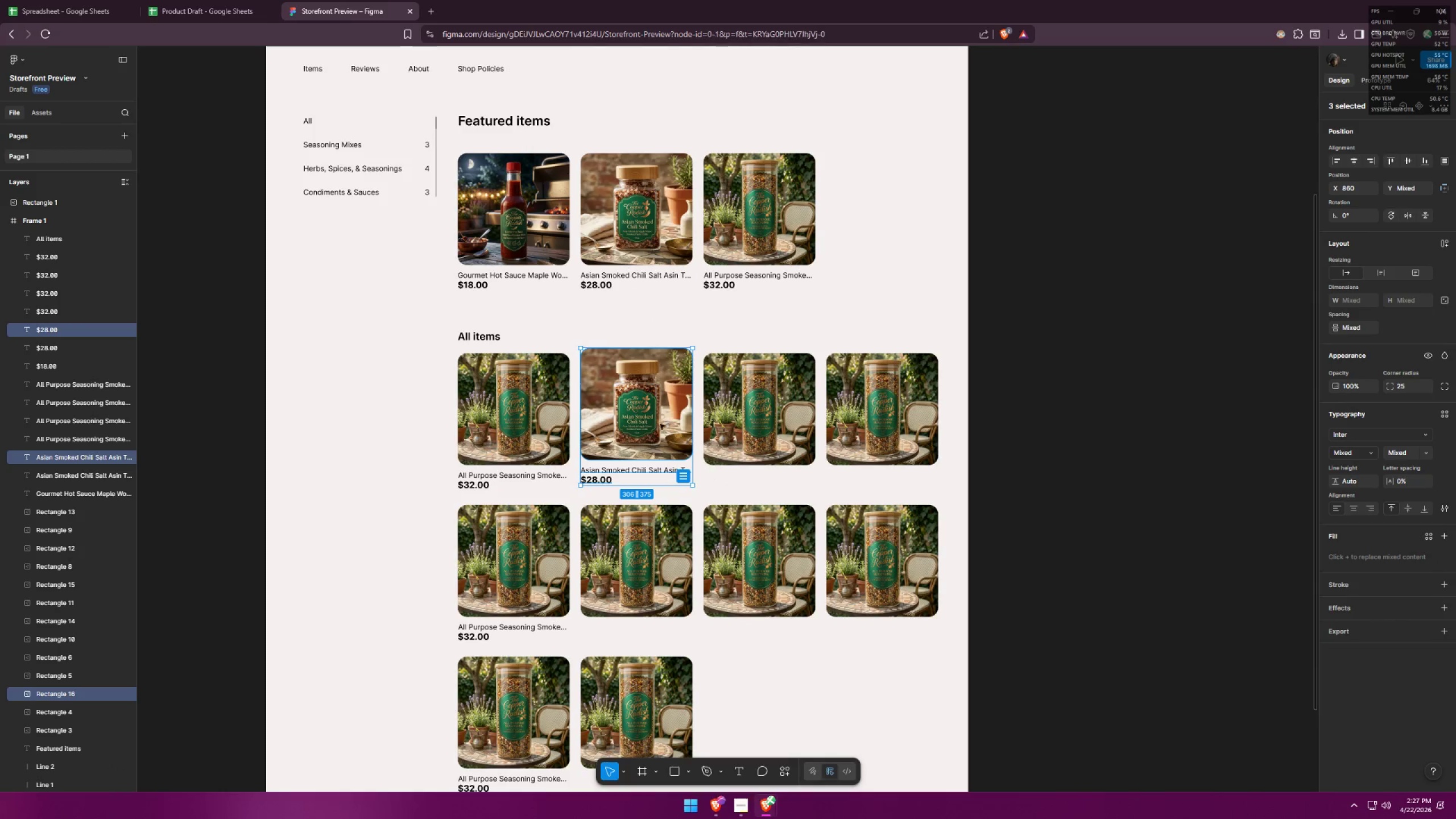 
left_click_drag(start_coordinate=[655, 426], to_coordinate=[656, 433])
 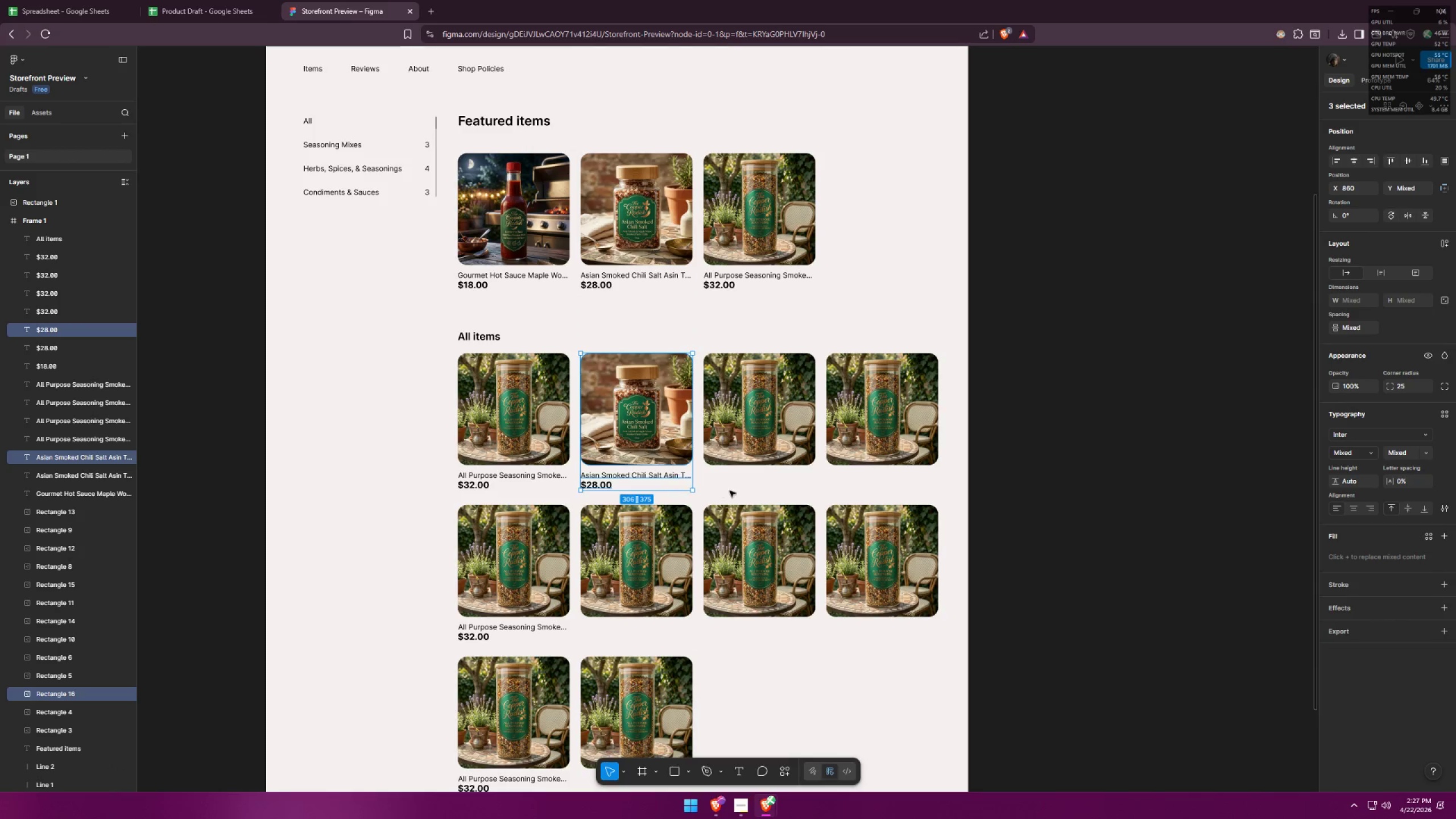 
left_click([733, 490])
 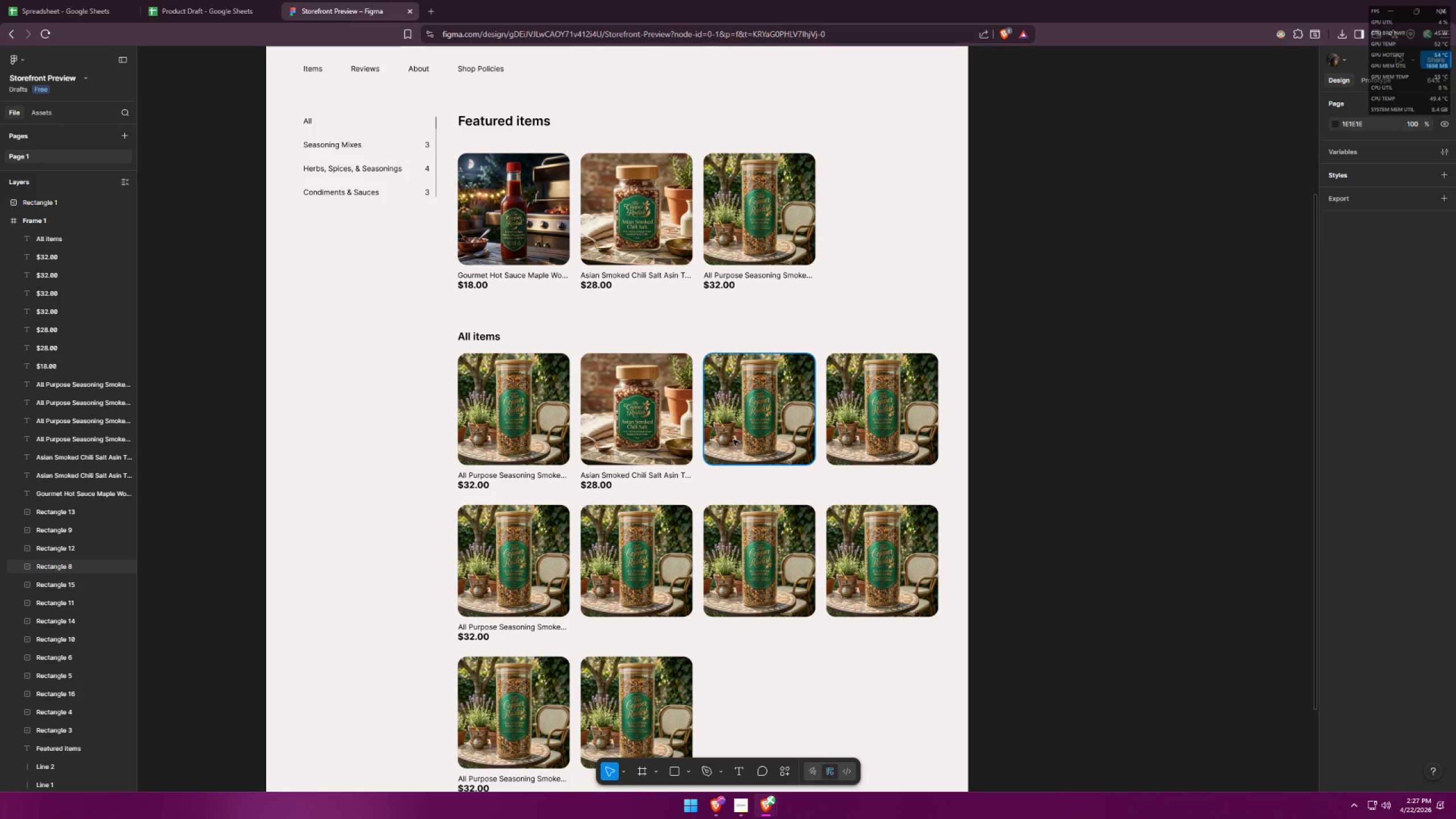 
left_click([617, 477])
 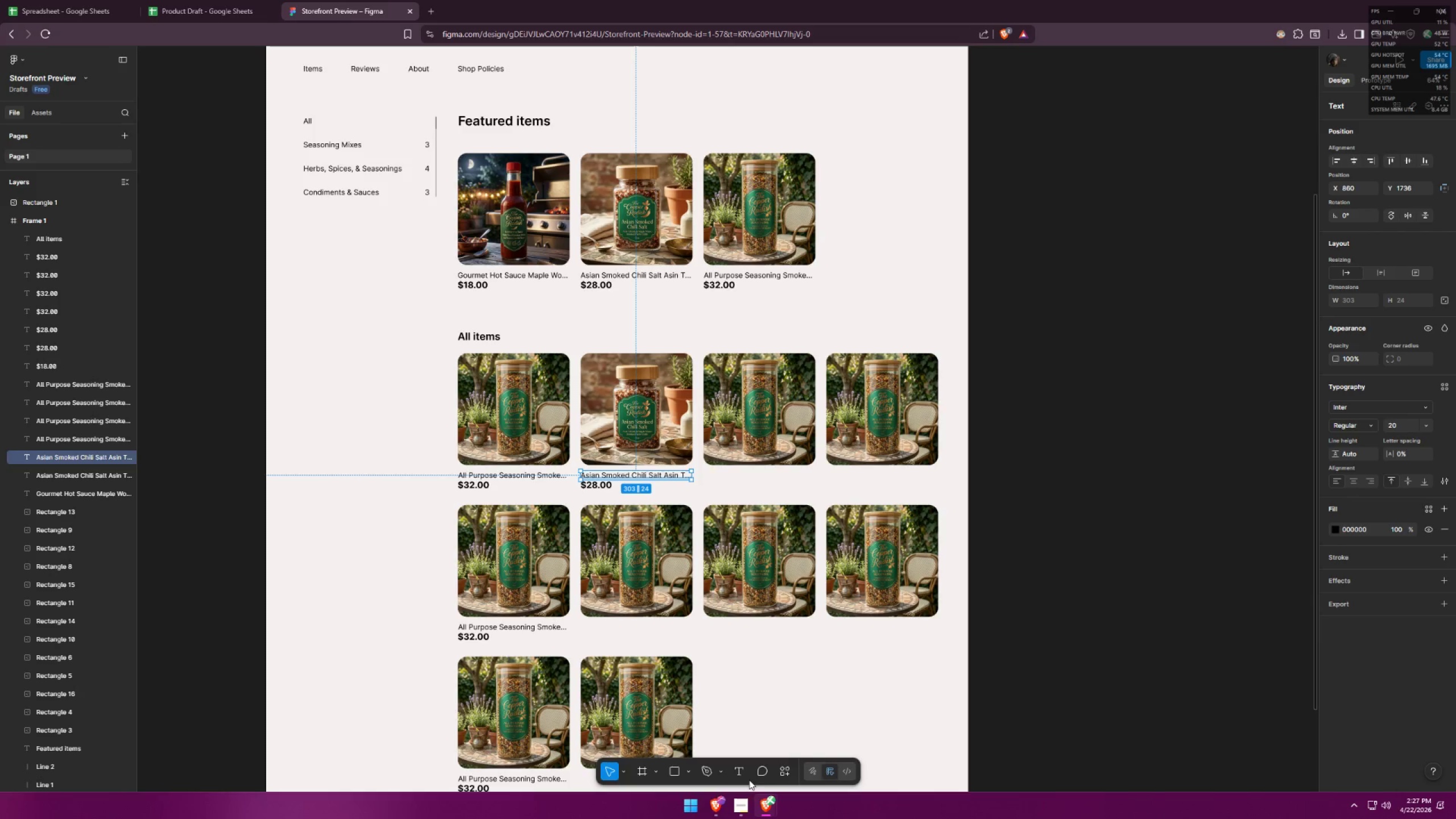 
left_click([740, 772])
 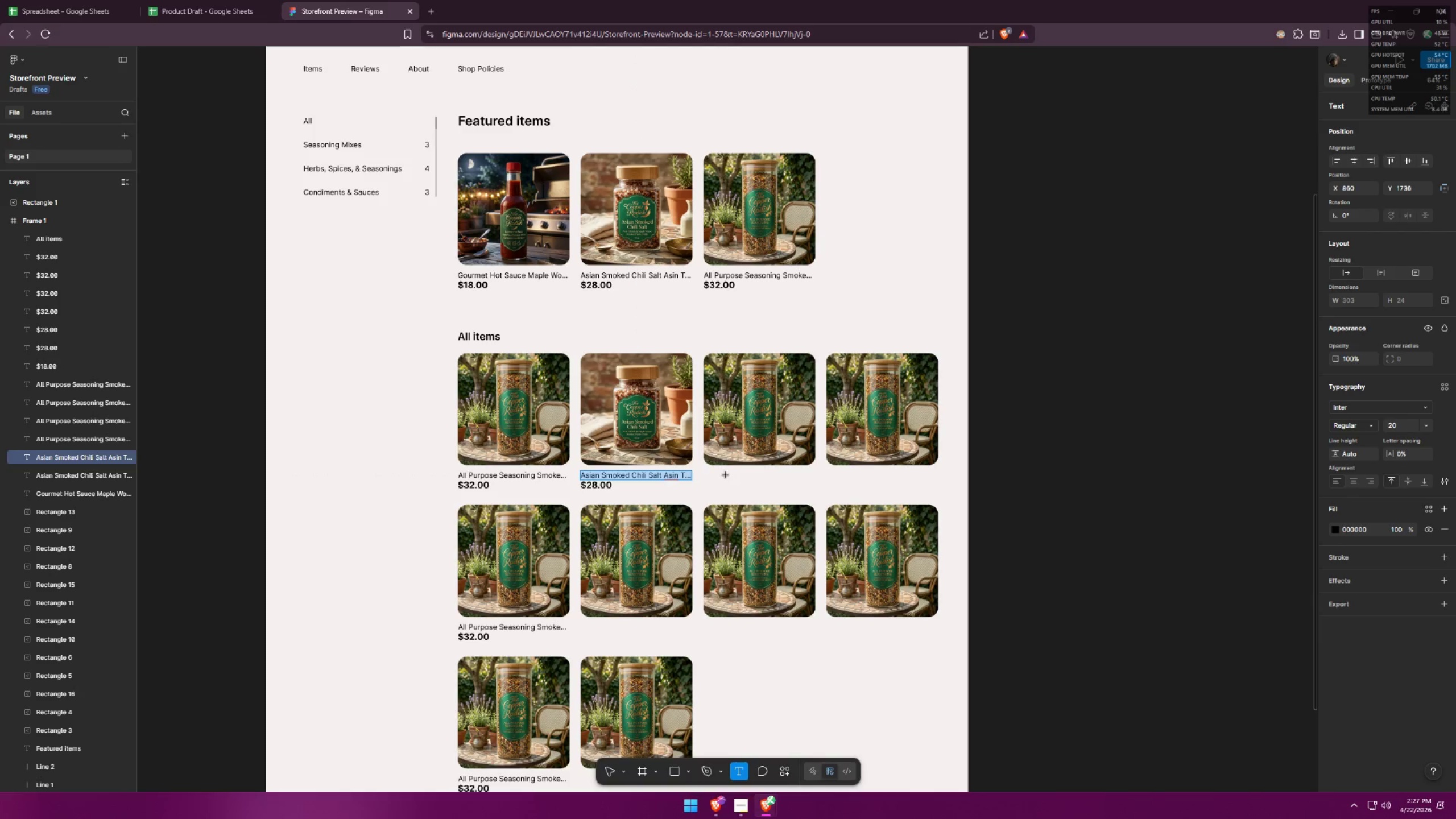 
left_click([717, 475])
 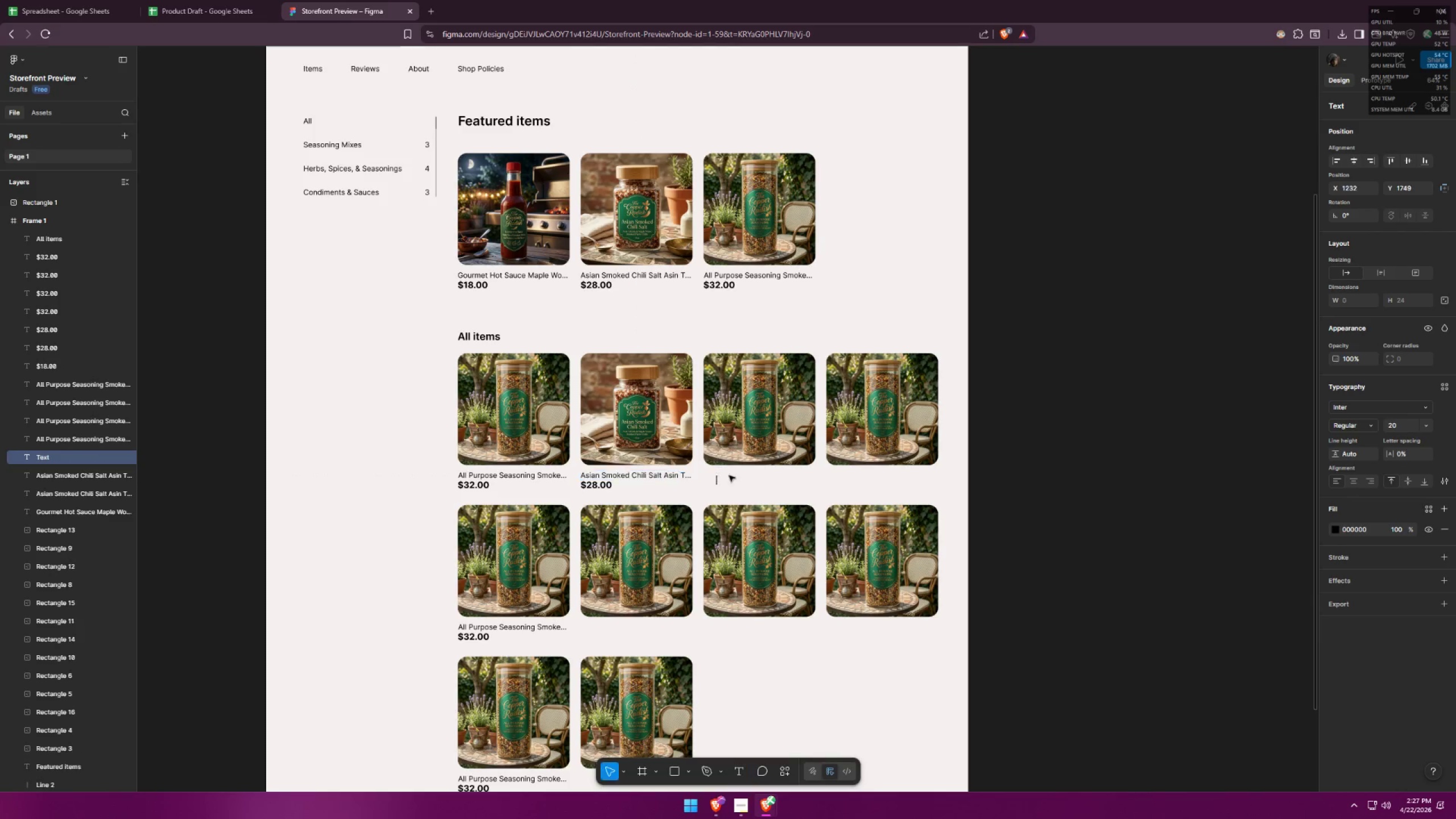 
key(Alt+AltLeft)
 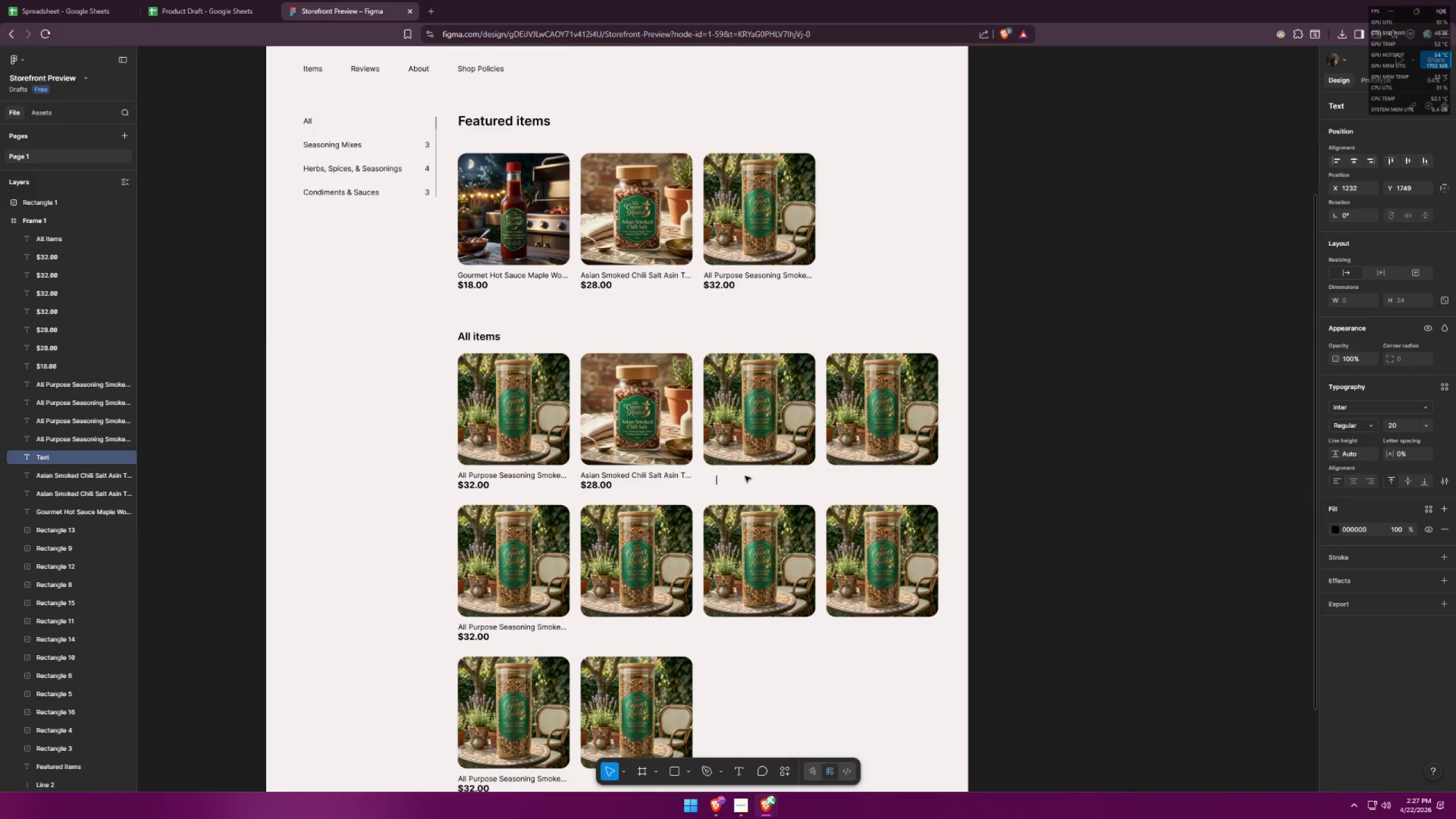 
key(Alt+Tab)
 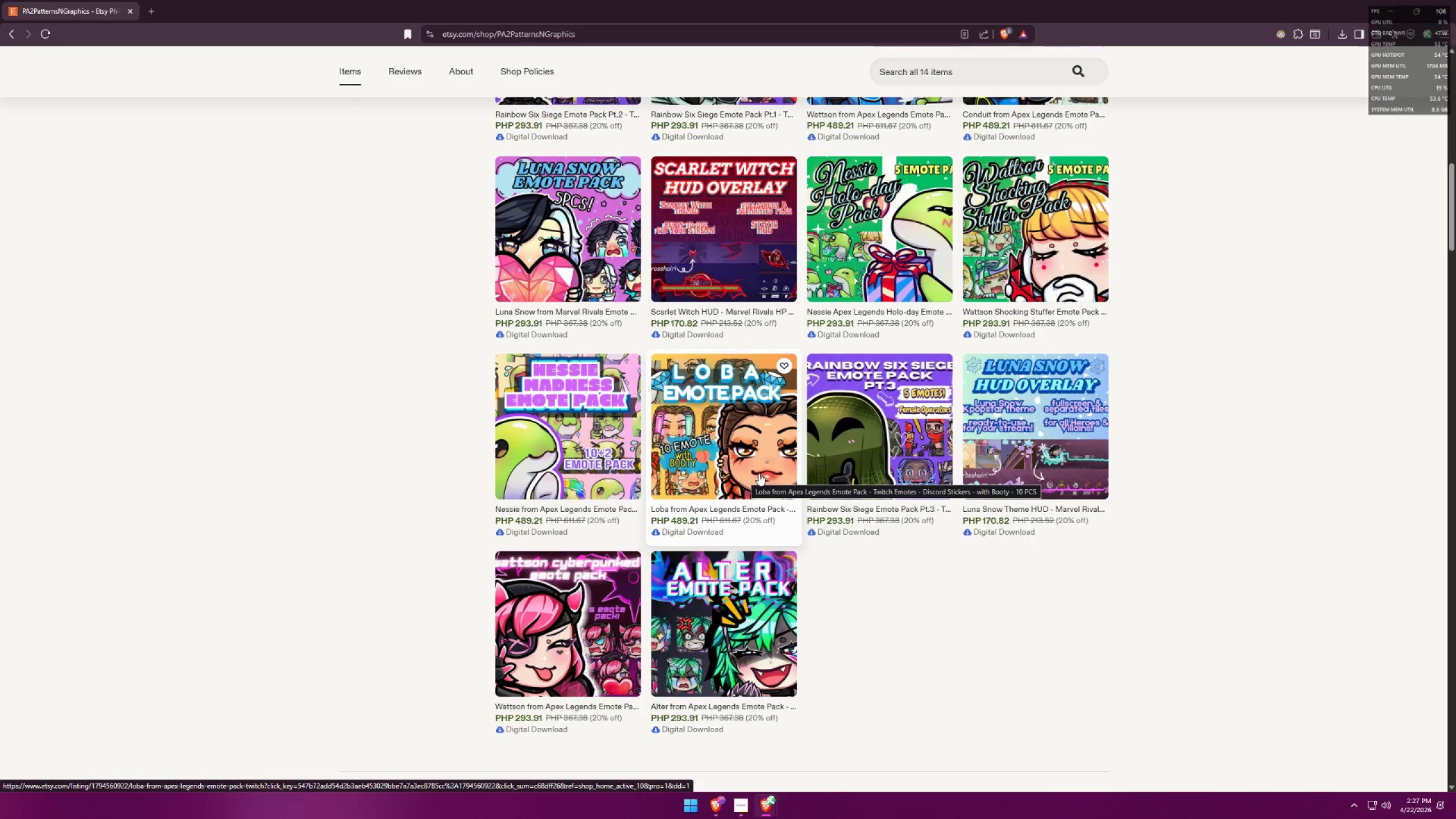 
key(Alt+AltLeft)
 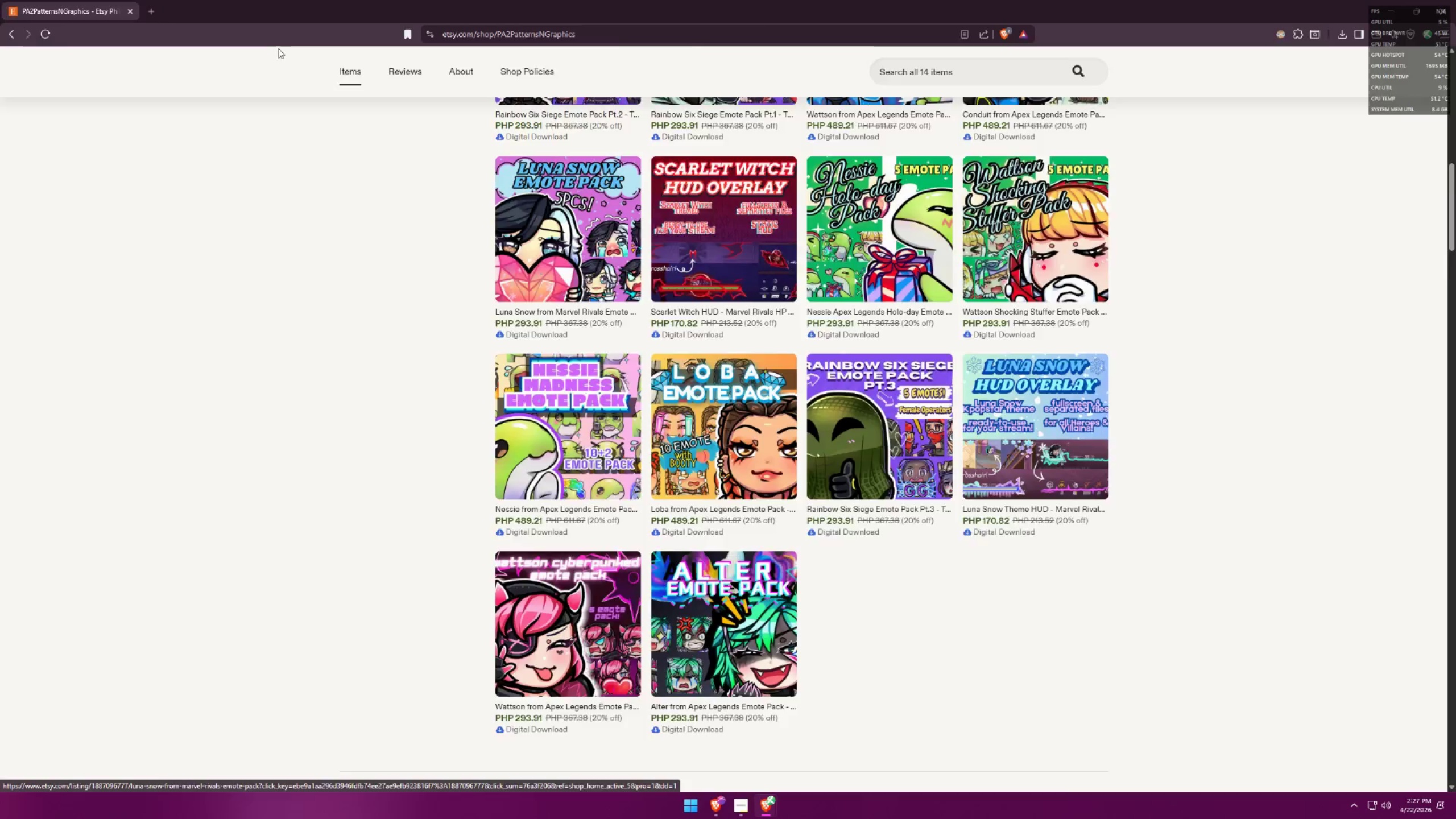 
key(Alt+Tab)
 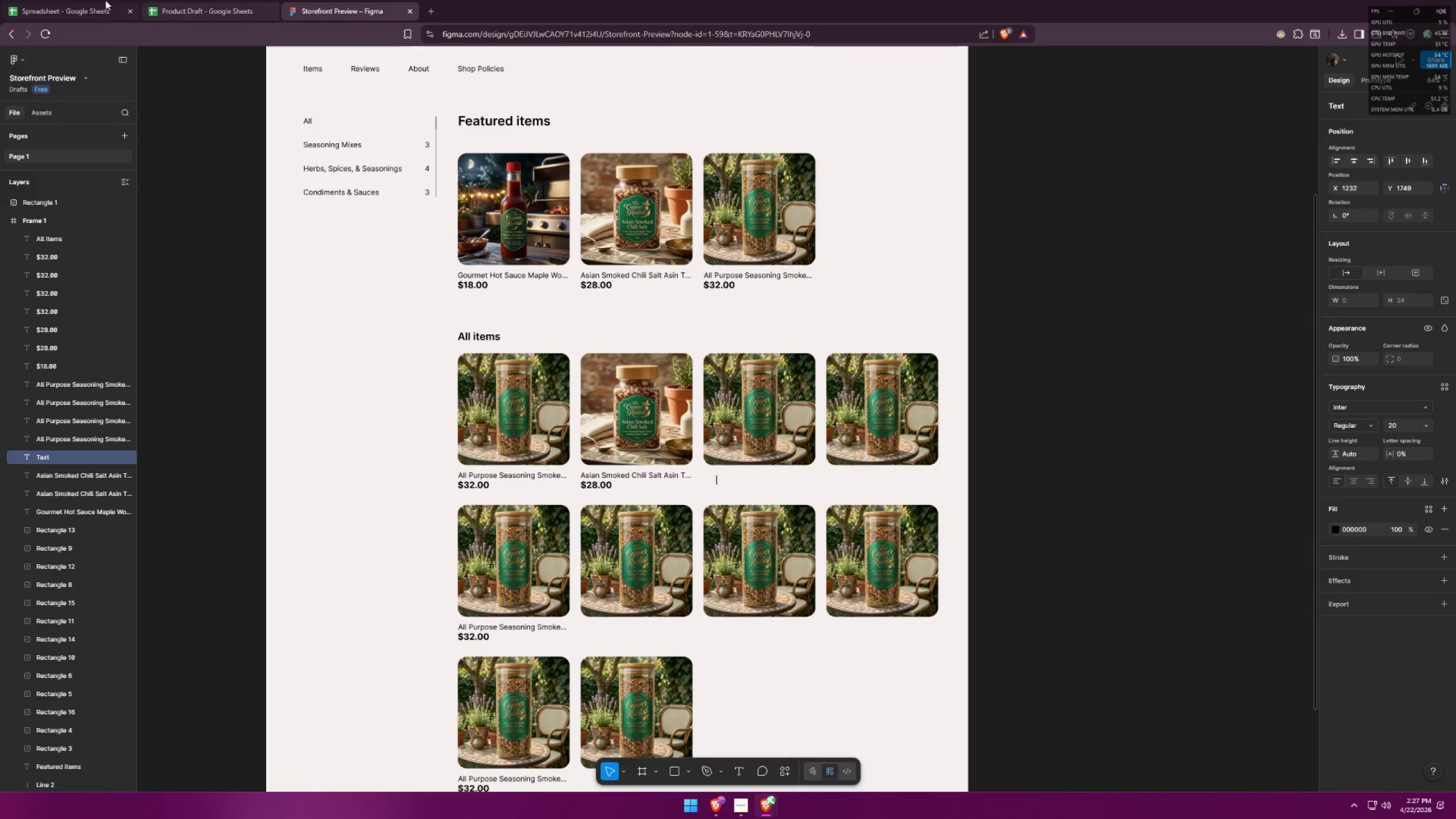 
left_click([87, 0])
 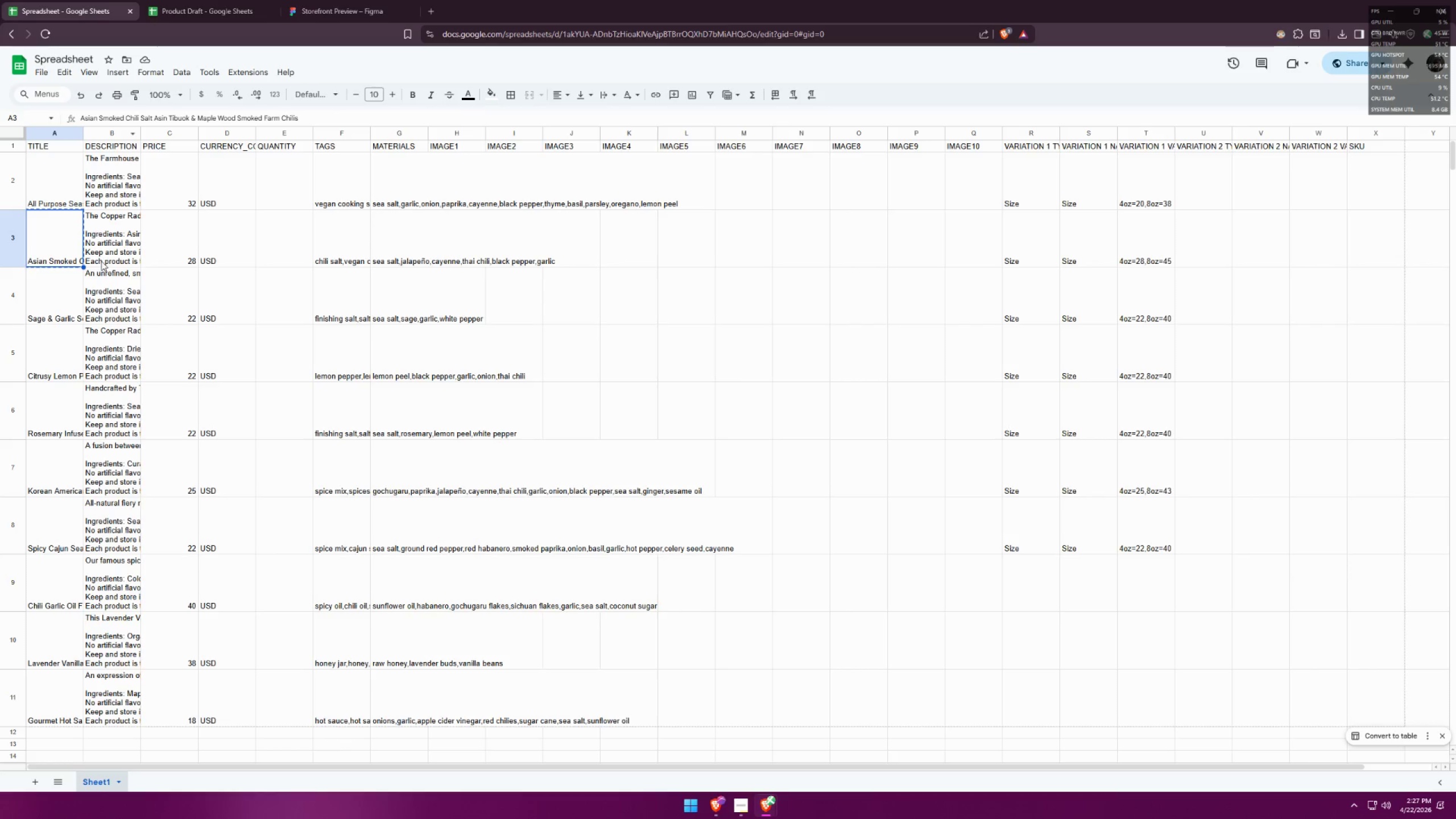 
left_click([67, 289])
 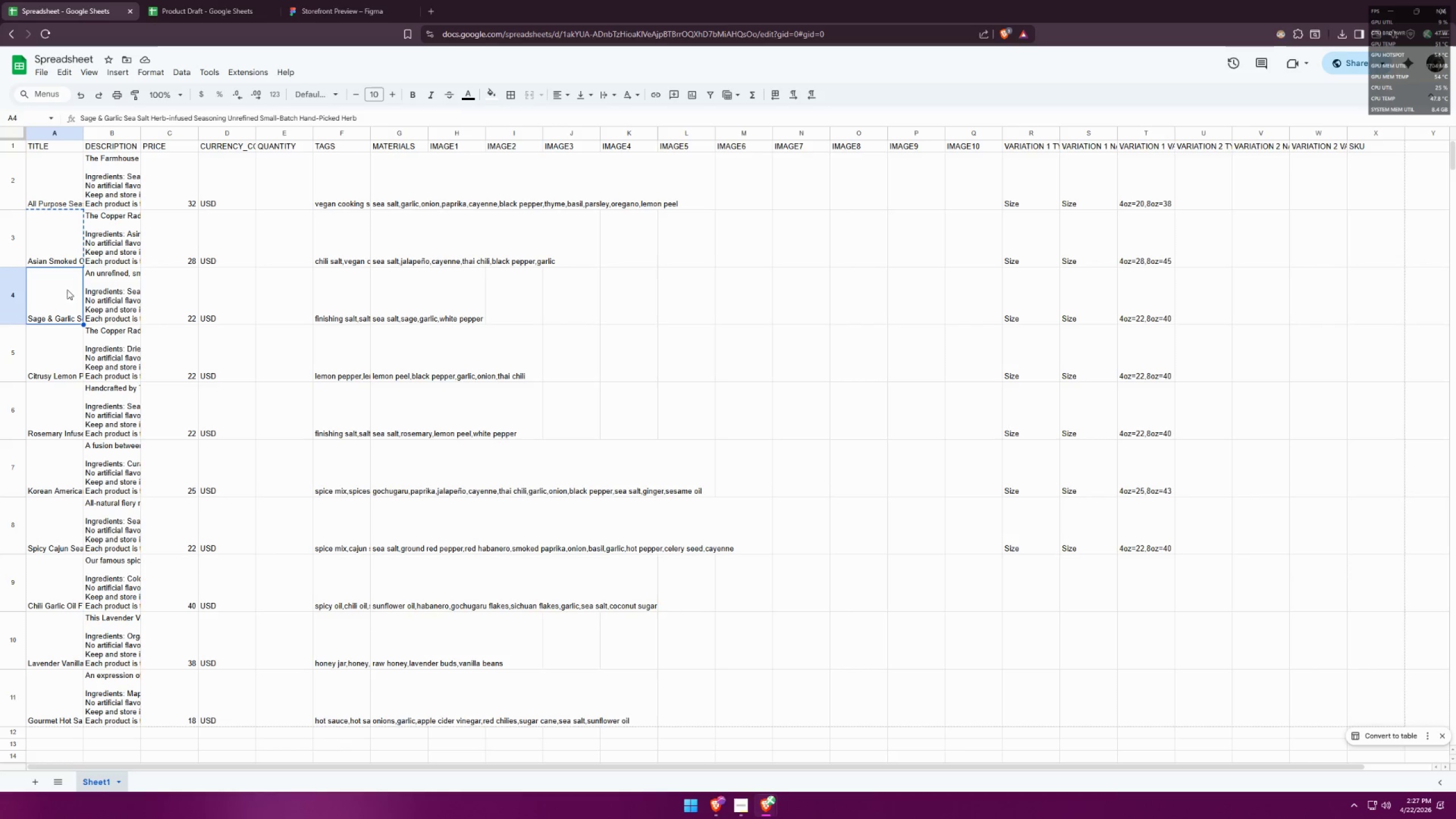 
key(Control+ControlLeft)
 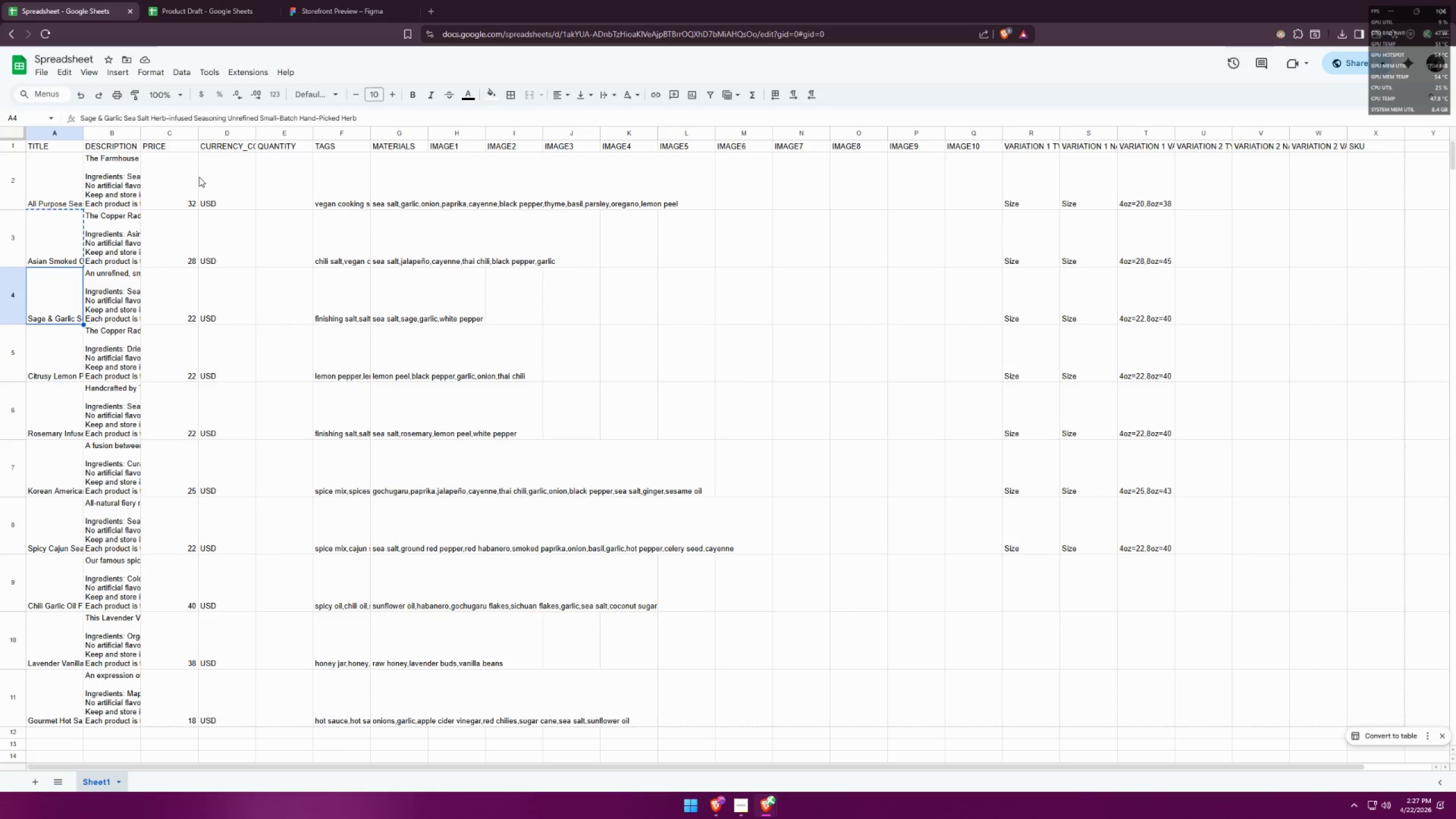 
key(Control+C)
 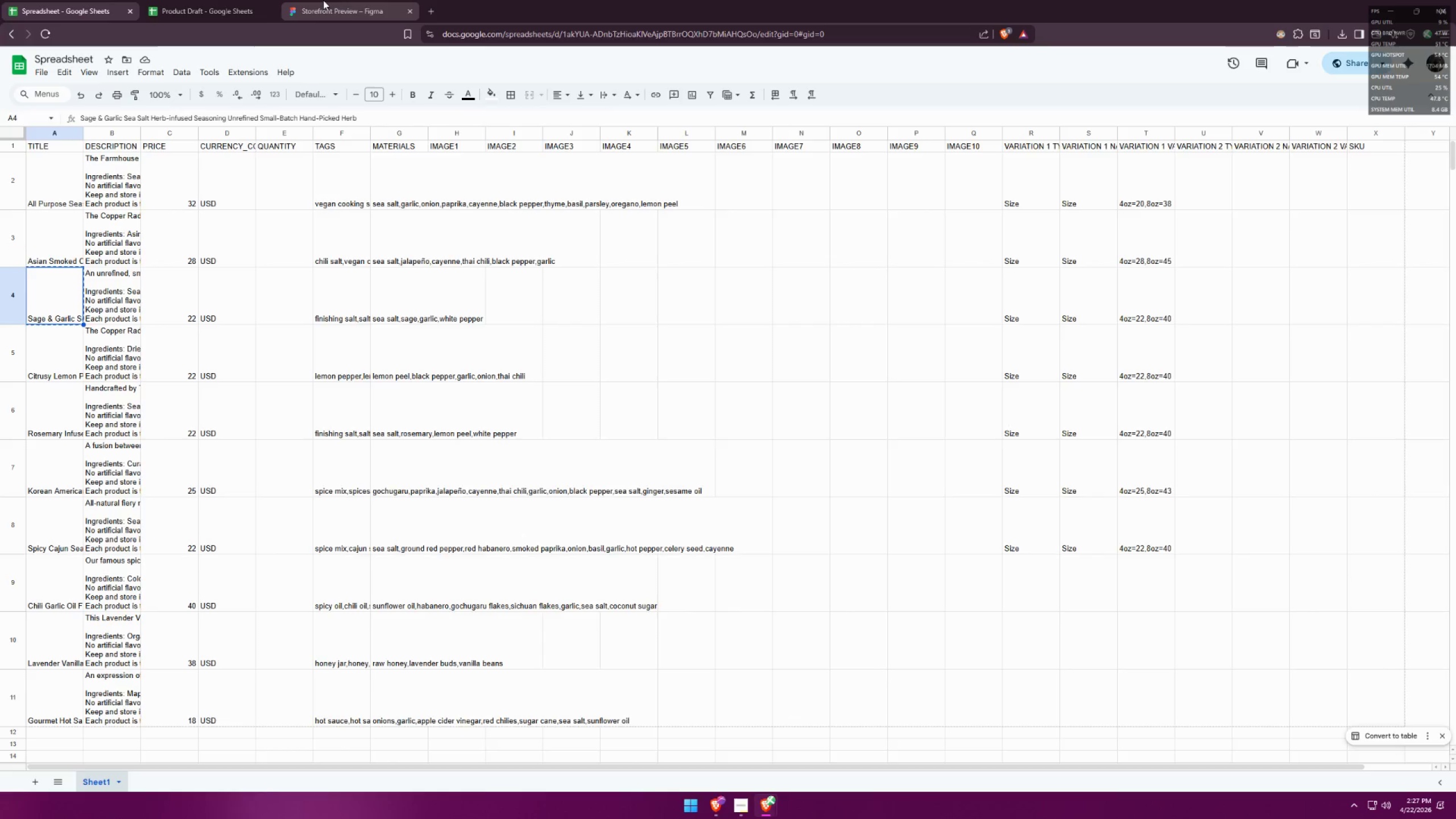 
left_click([323, 0])
 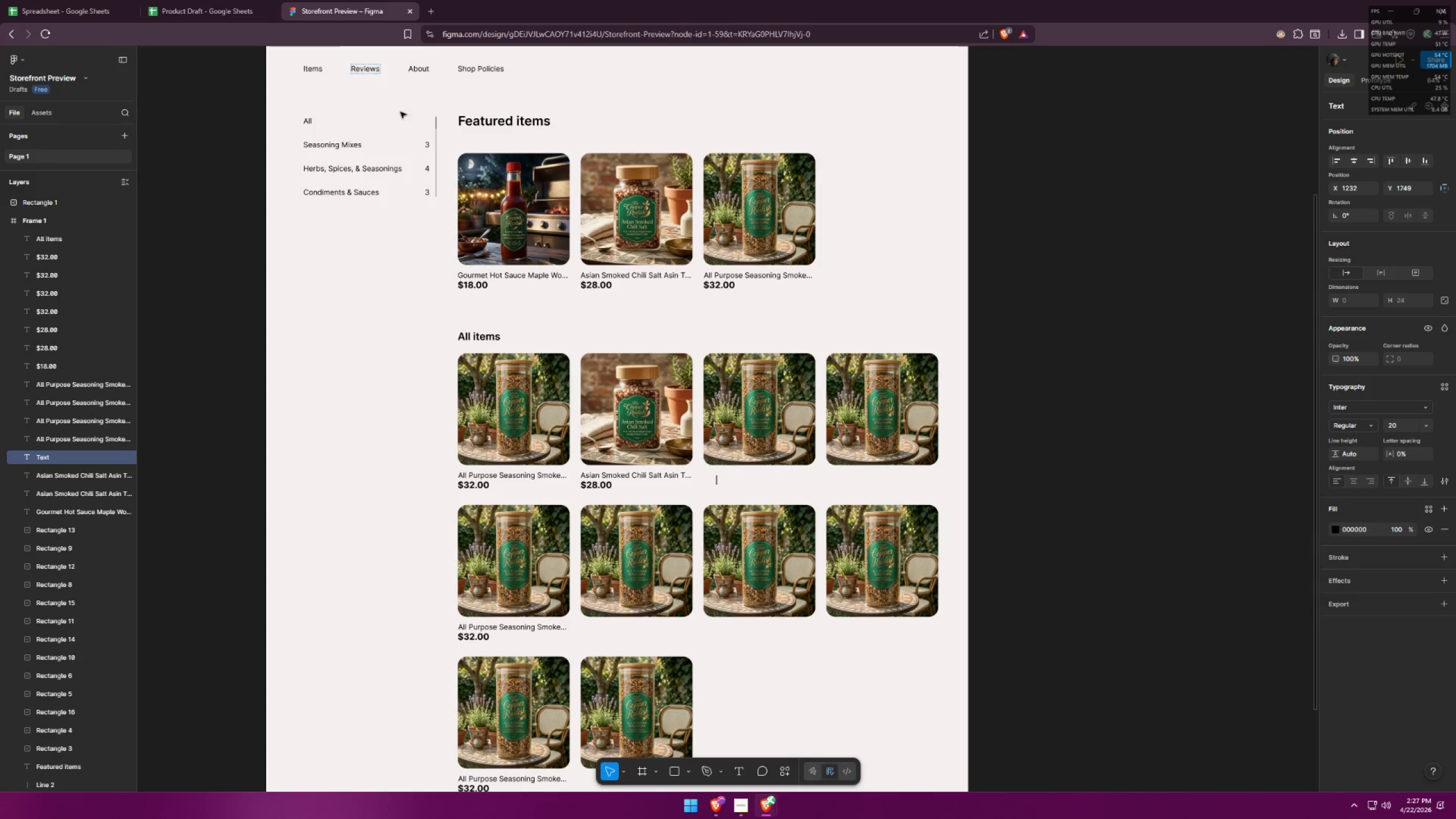 
key(Control+ControlLeft)
 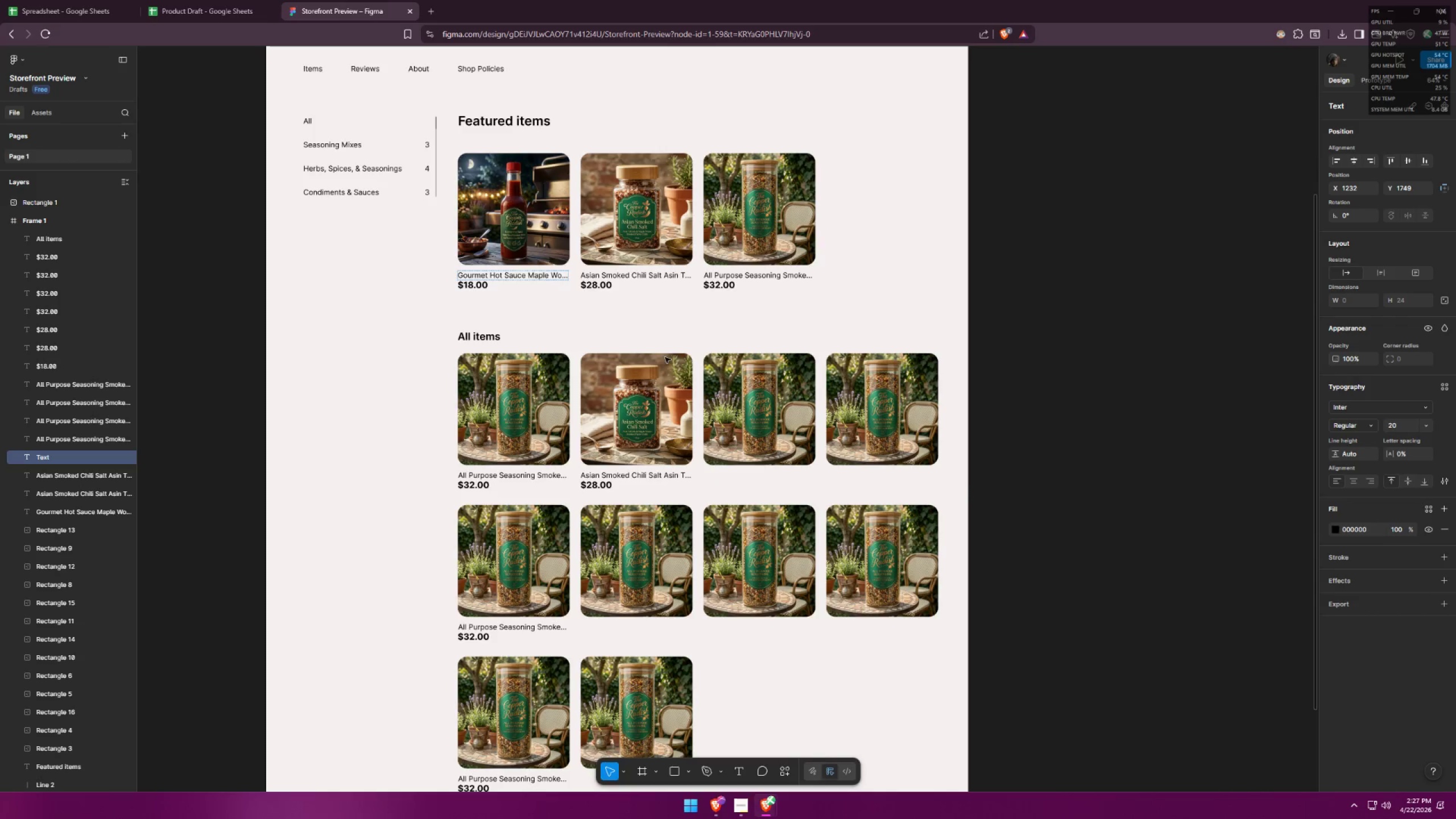 
key(Control+V)
 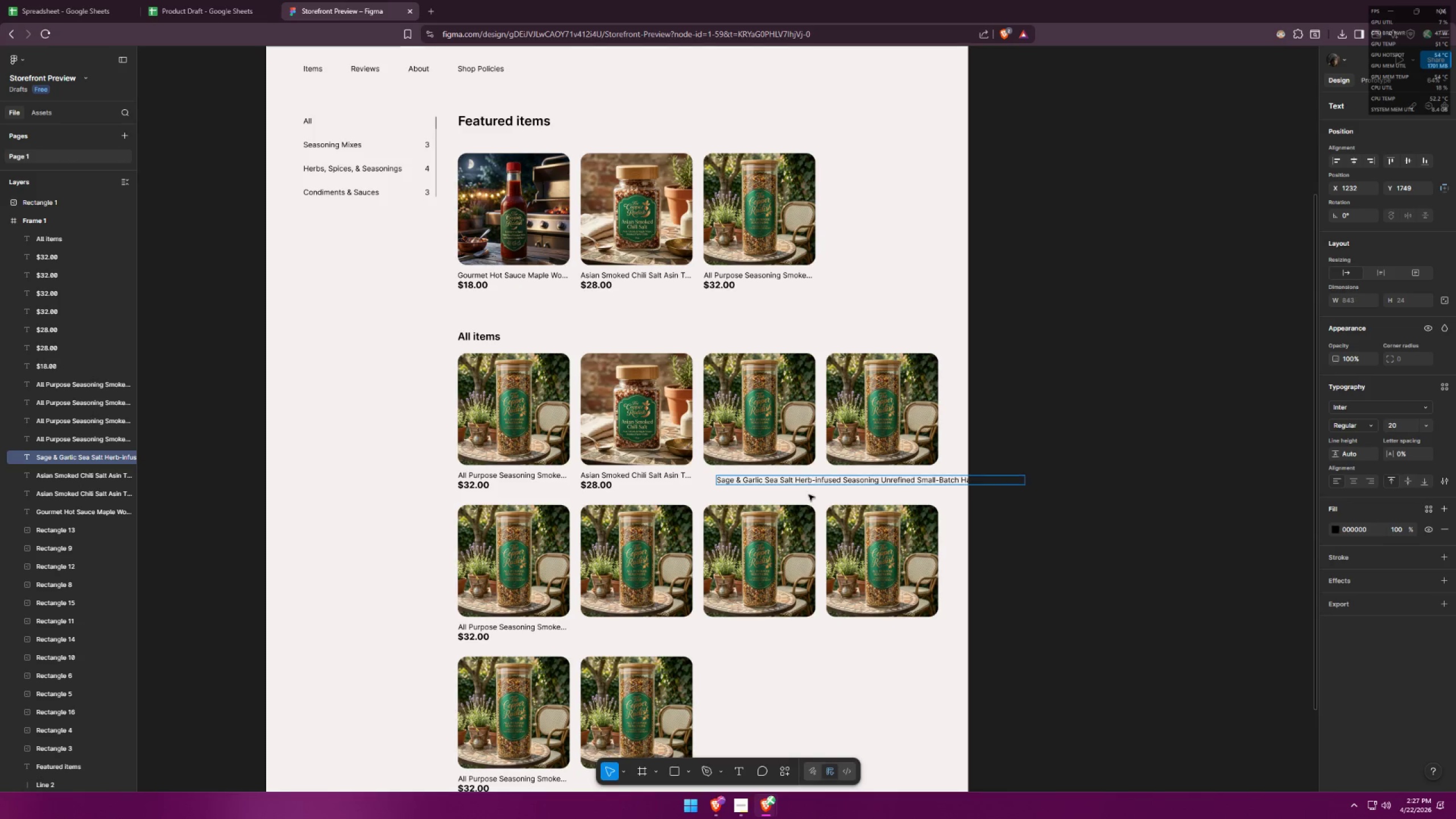 
double_click([808, 486])
 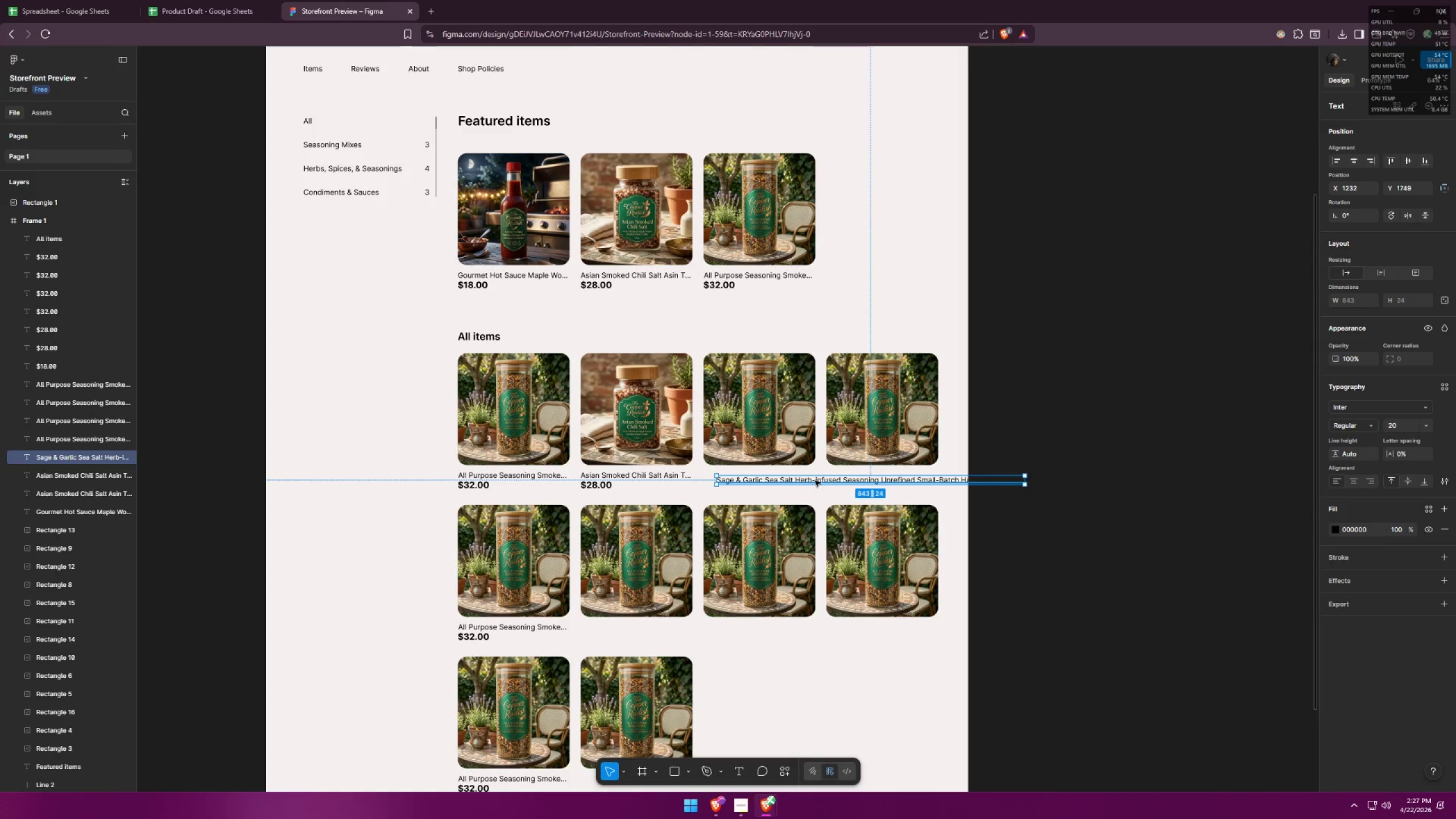 
left_click_drag(start_coordinate=[815, 481], to_coordinate=[800, 475])
 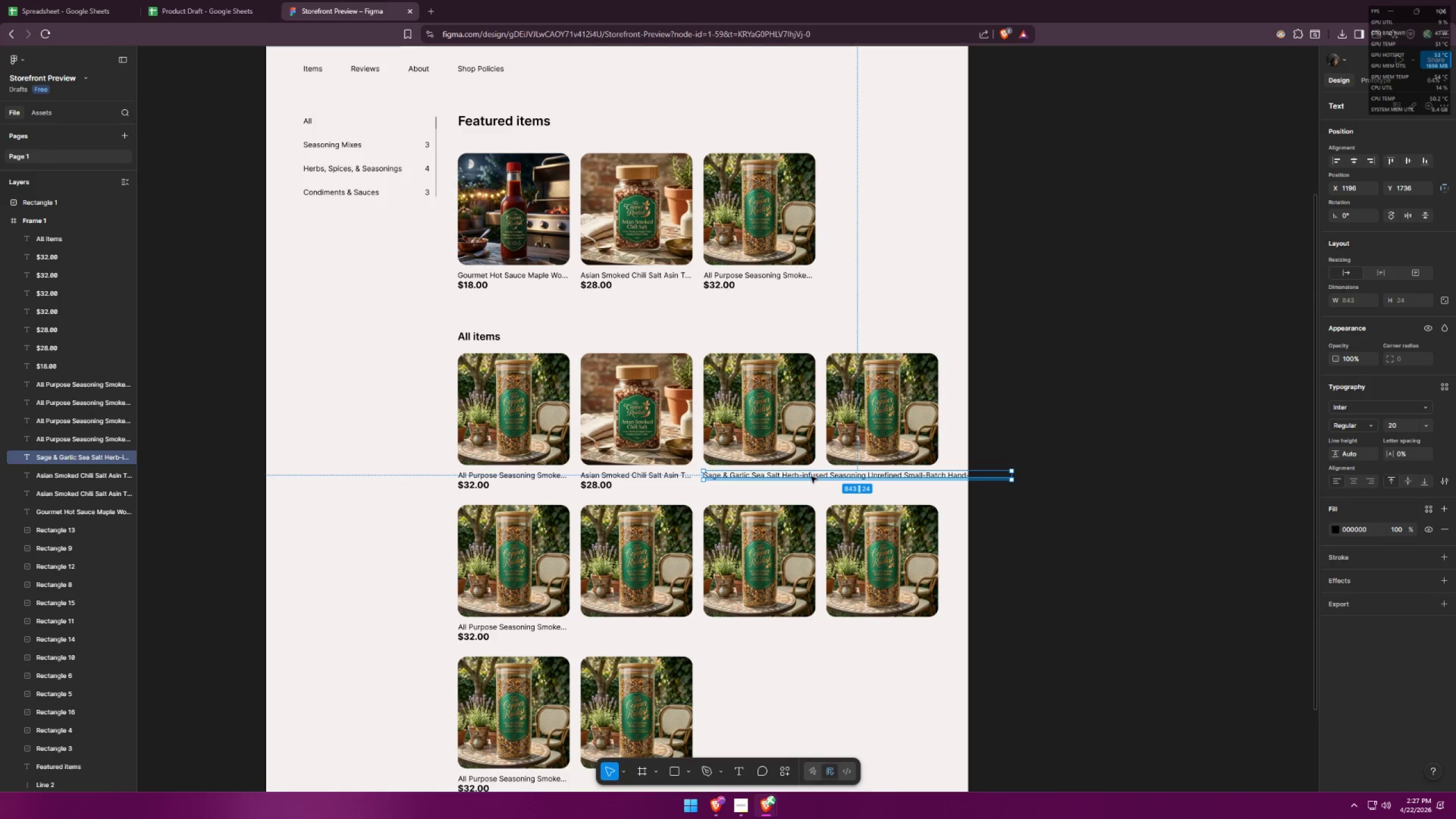 
double_click([811, 477])
 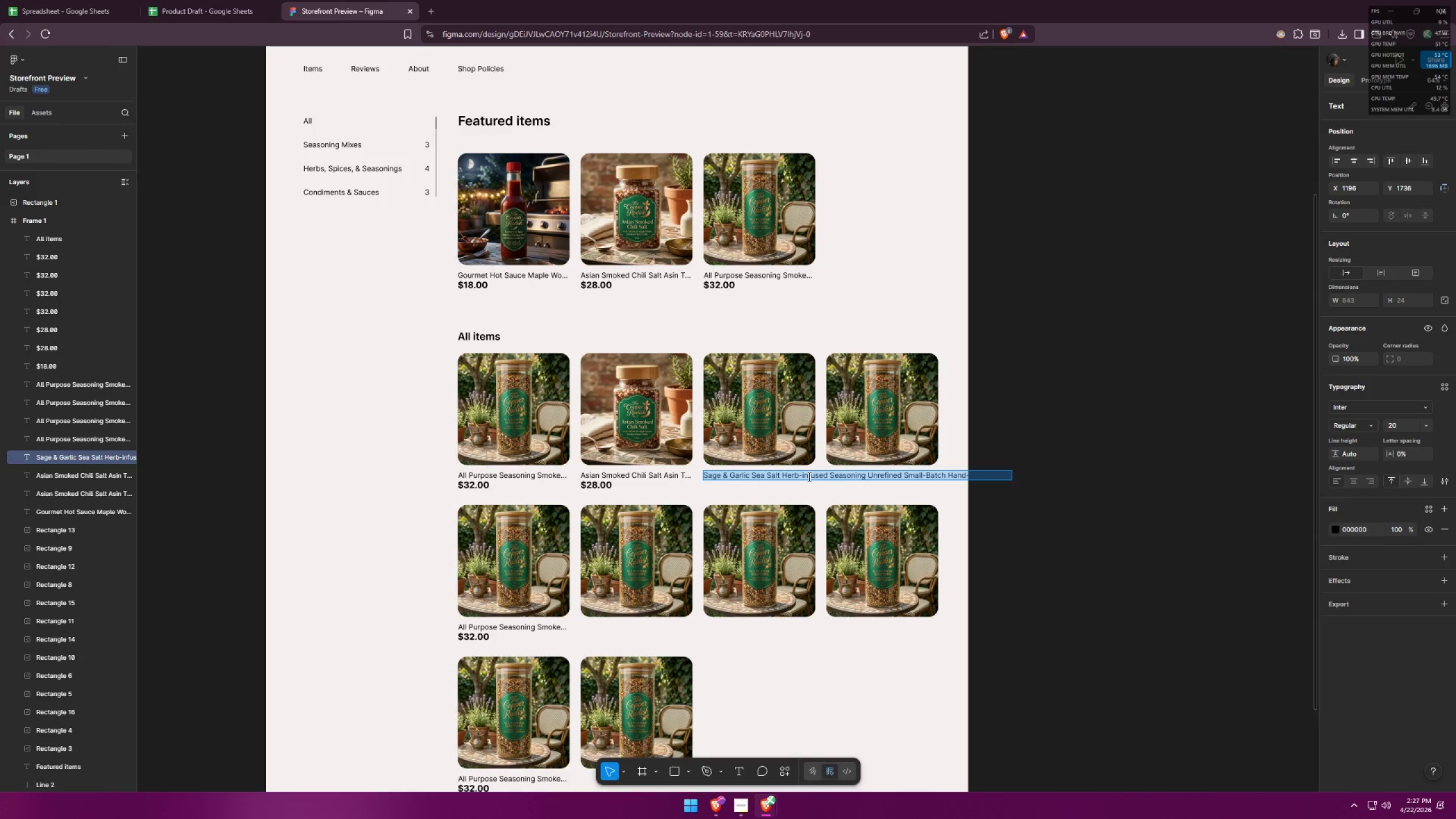 
left_click_drag(start_coordinate=[809, 476], to_coordinate=[1077, 488])
 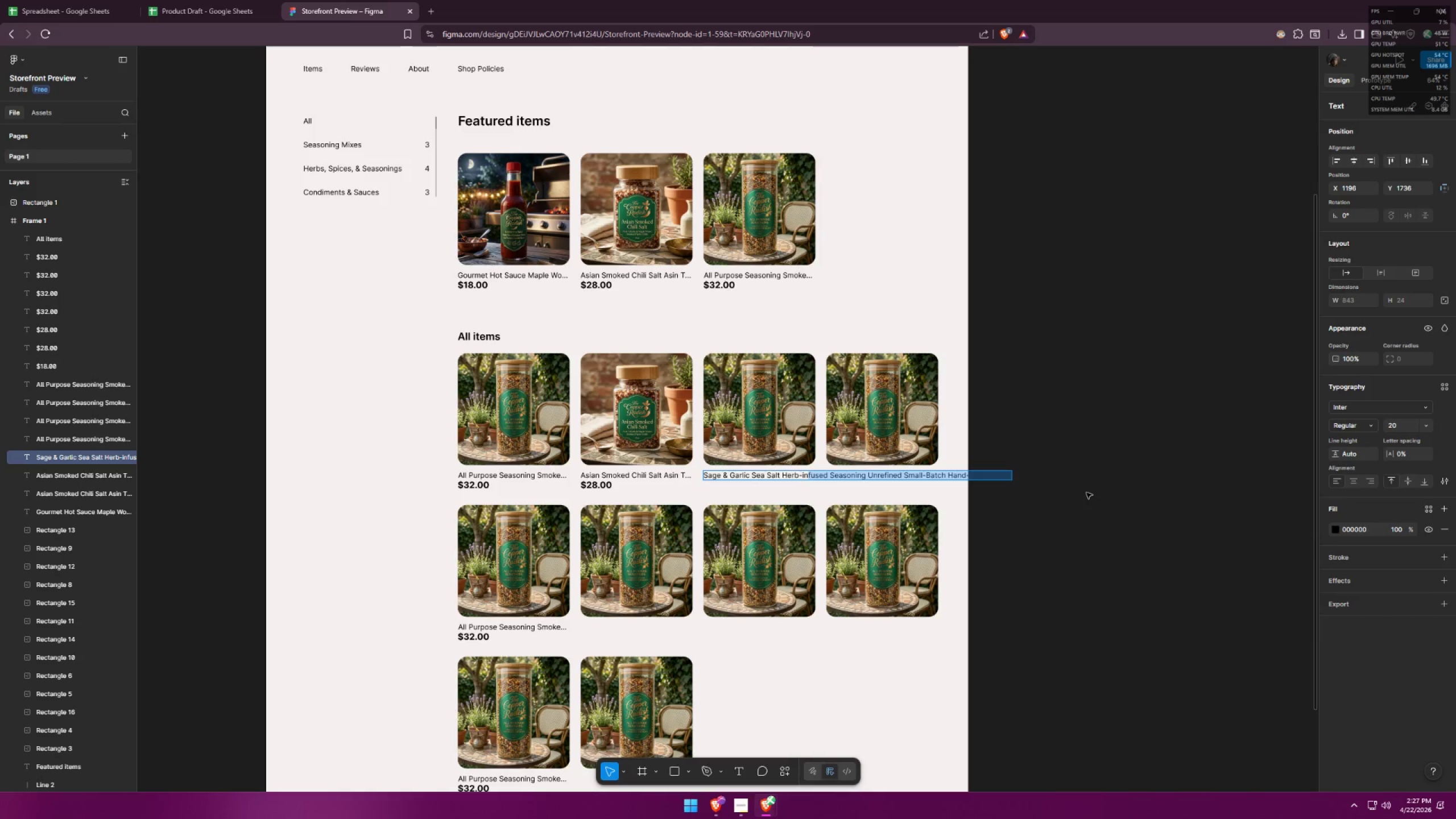 
key(Backspace)
 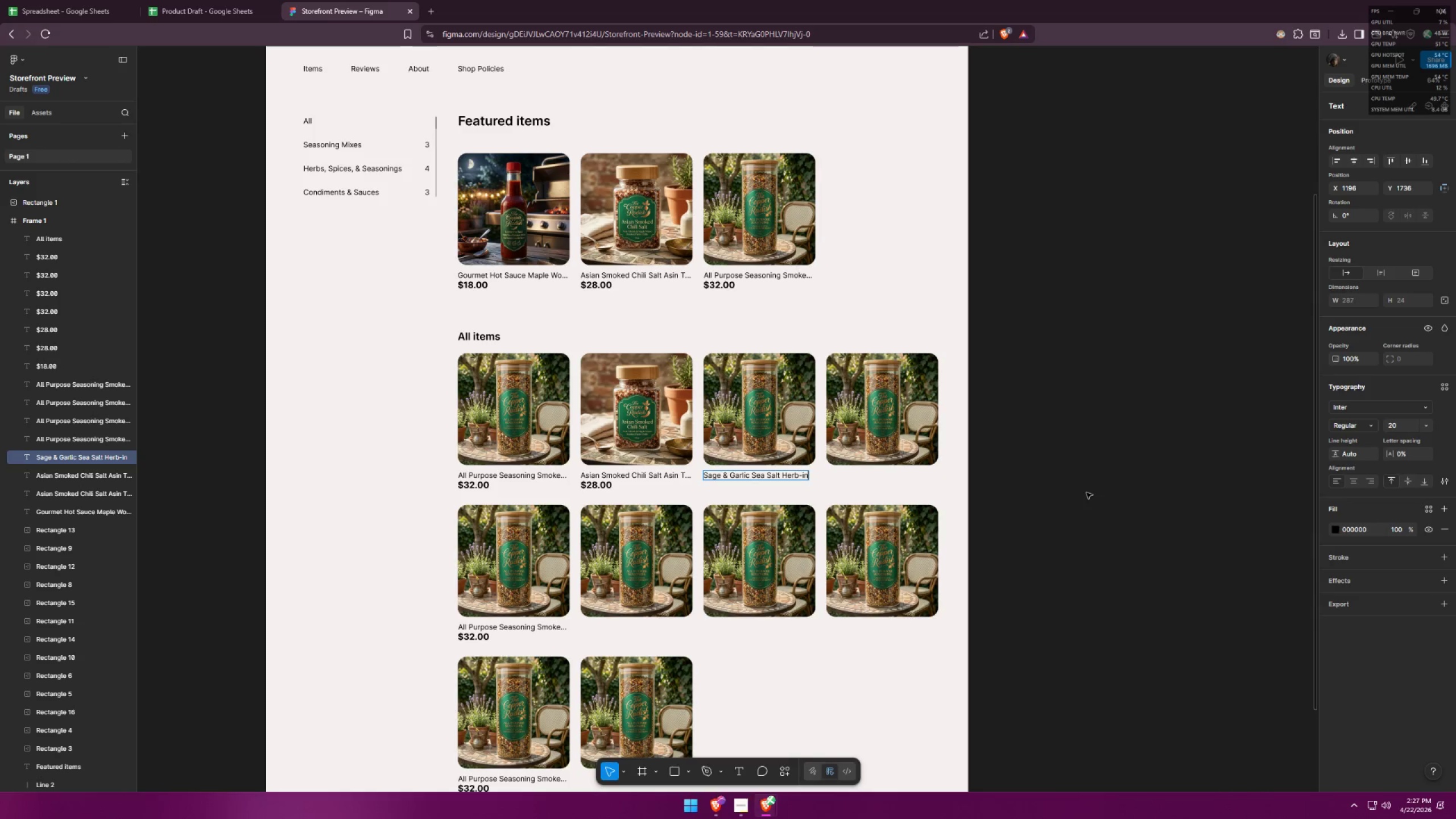 
key(Period)
 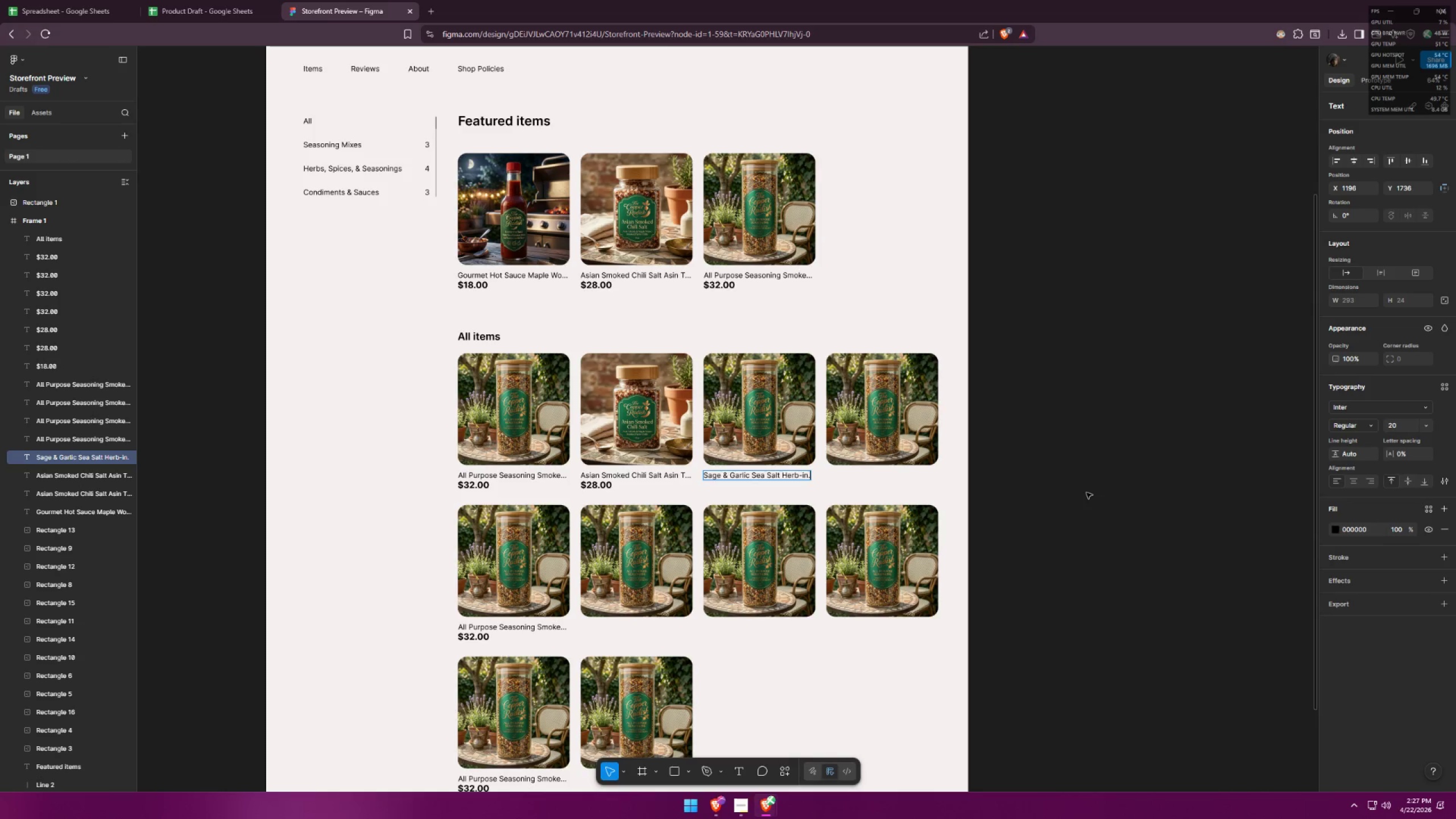 
key(Period)
 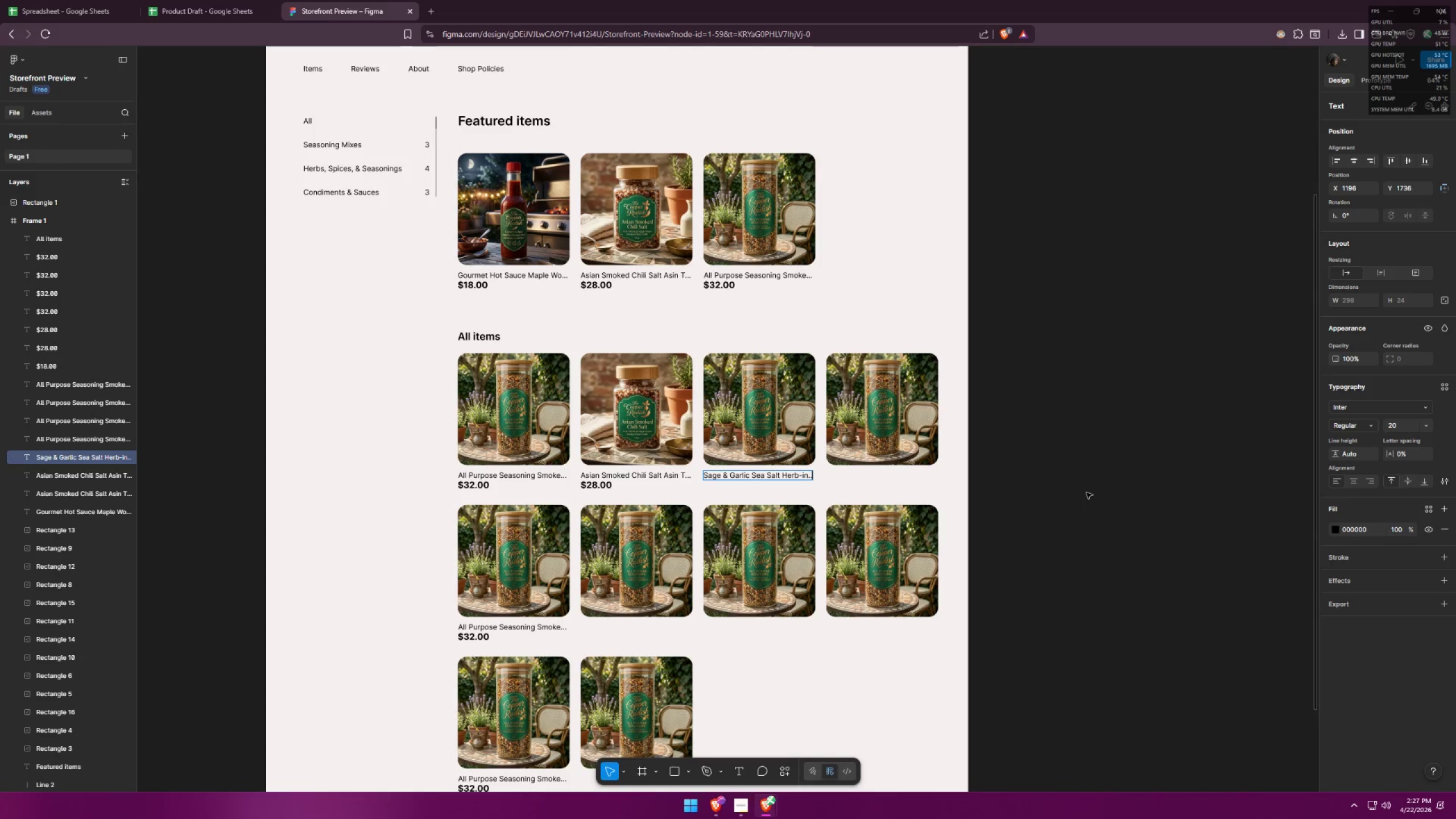 
key(Period)
 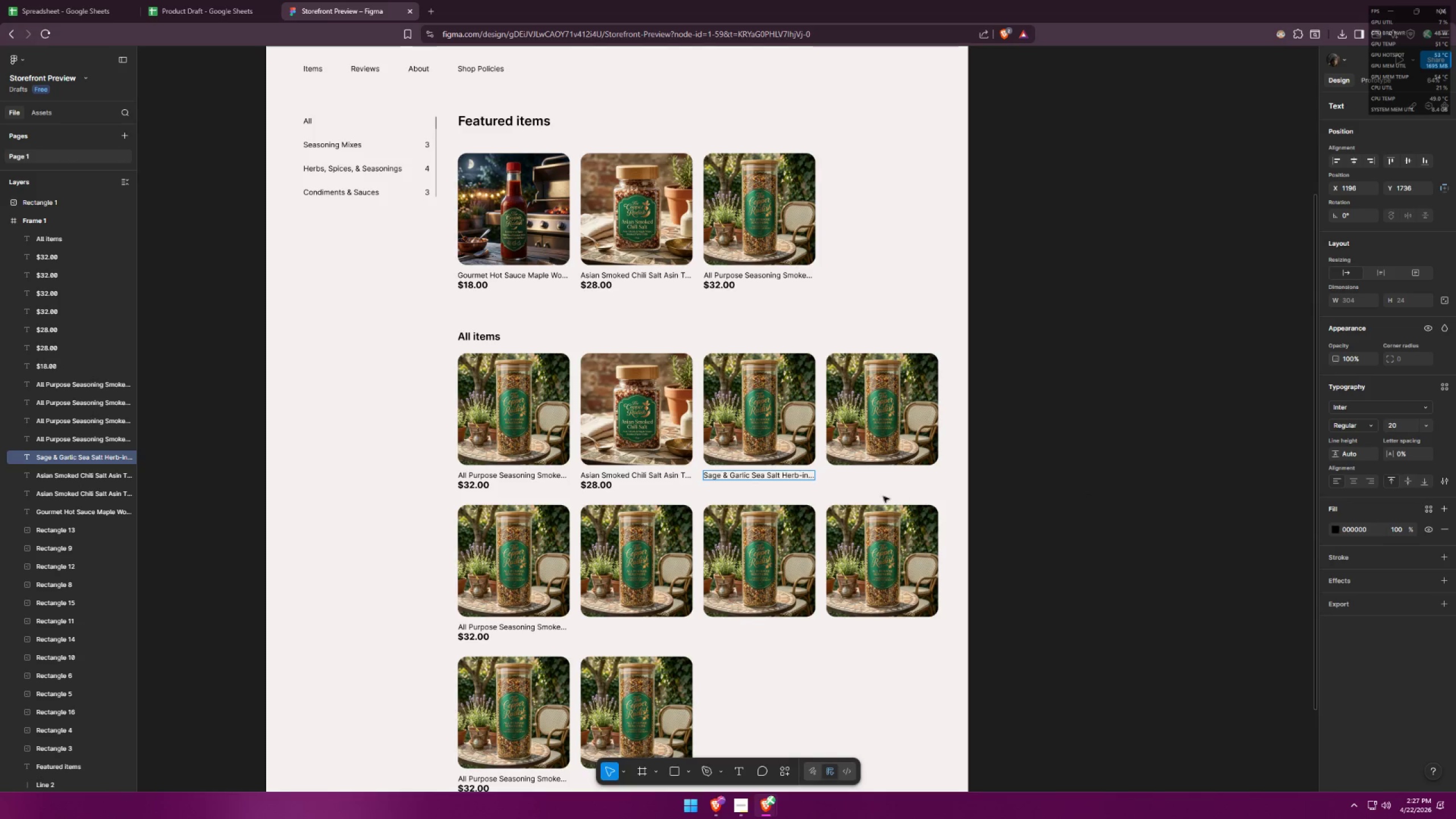 
left_click([828, 489])
 